 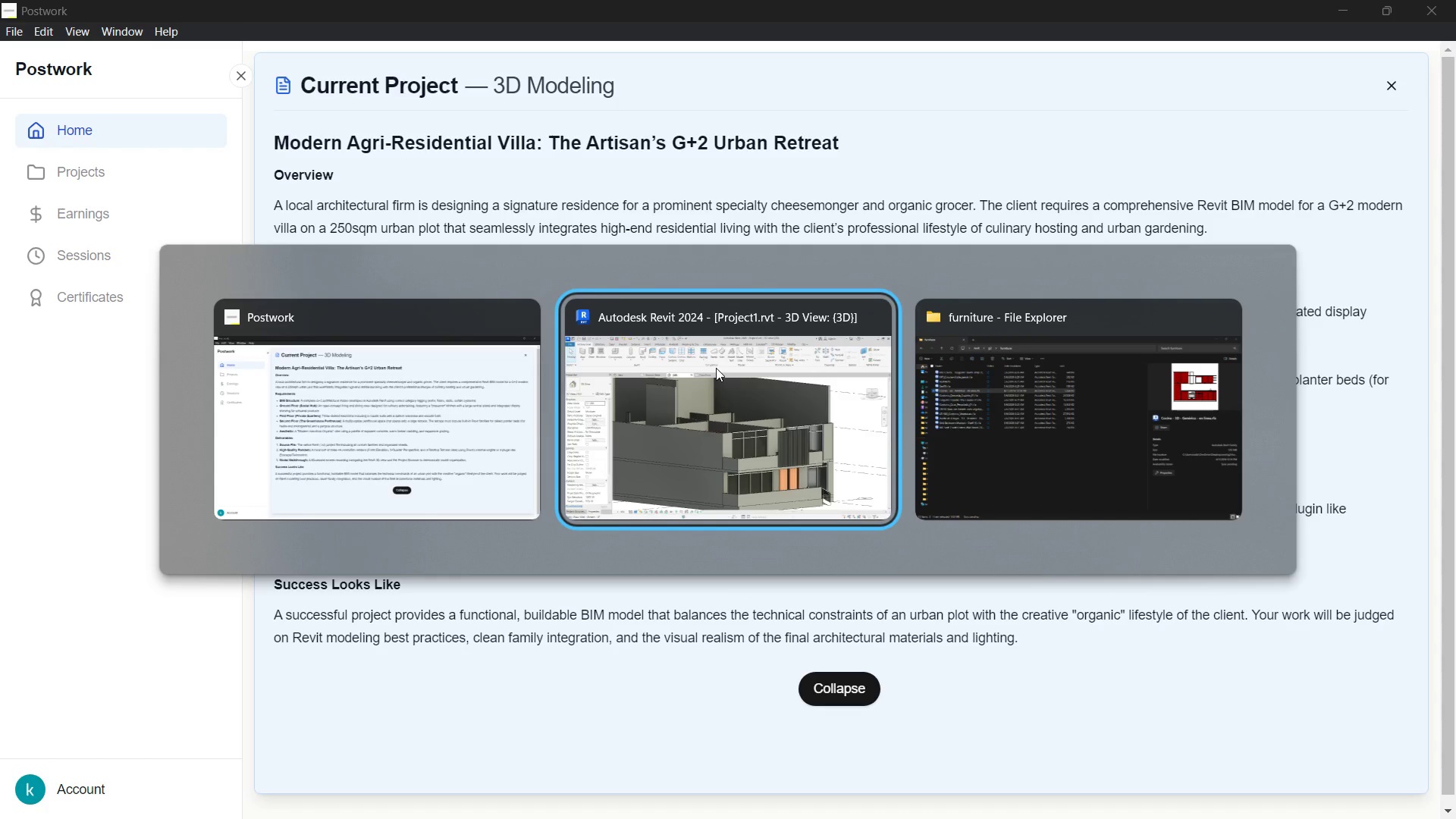 
scroll: coordinate [559, 290], scroll_direction: down, amount: 4.0
 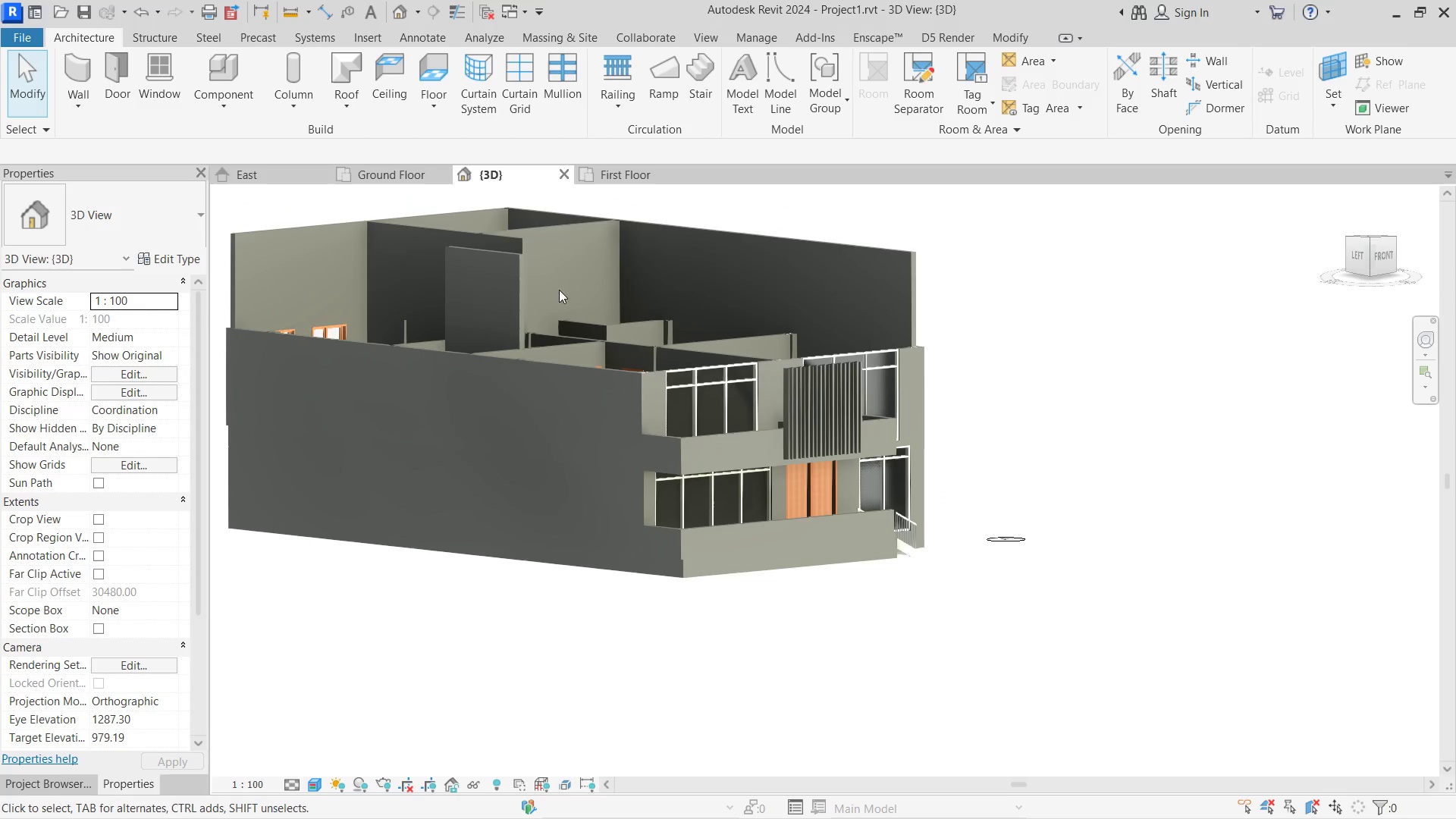 
wait(7.16)
 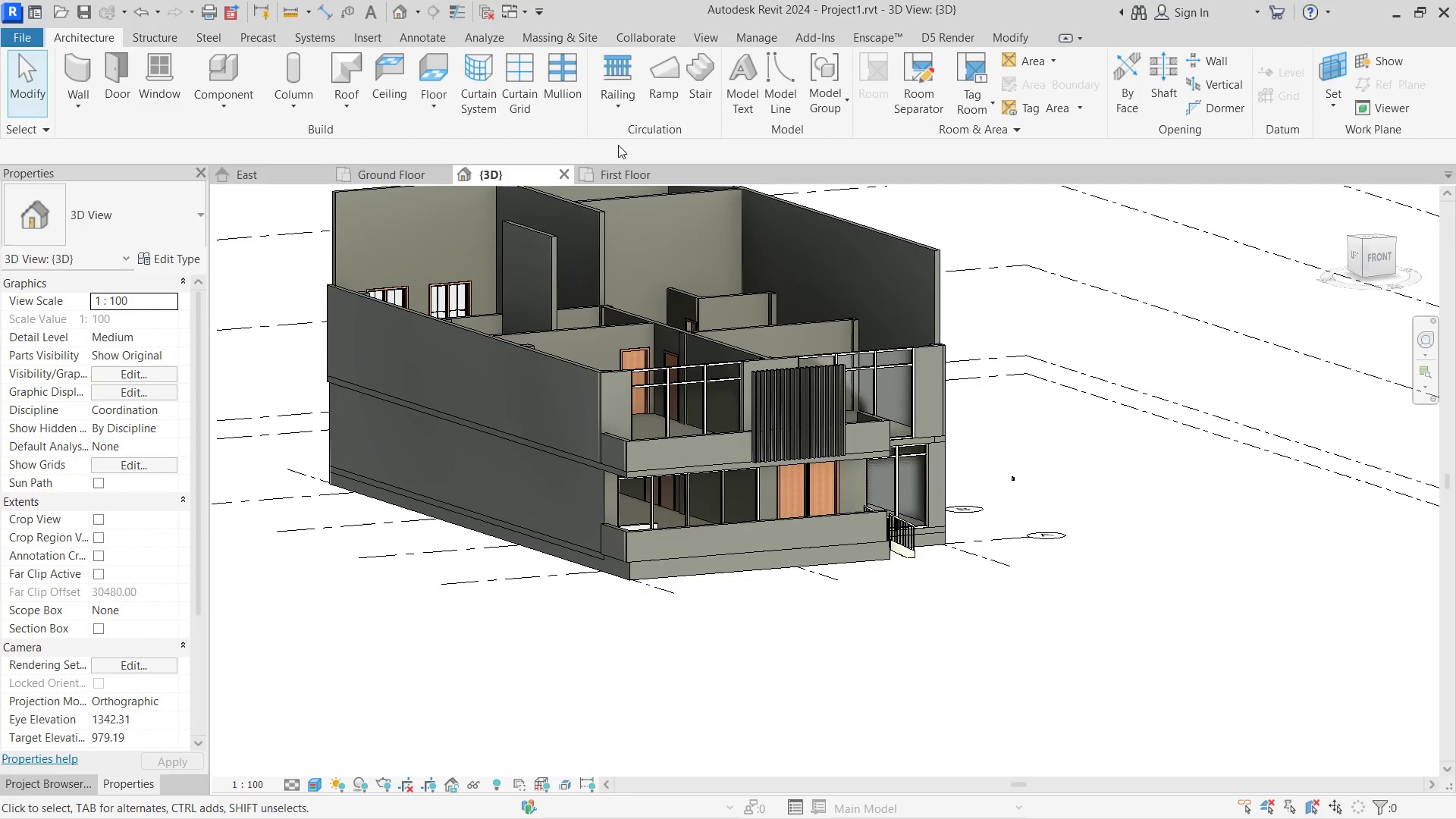 
left_click([598, 172])
 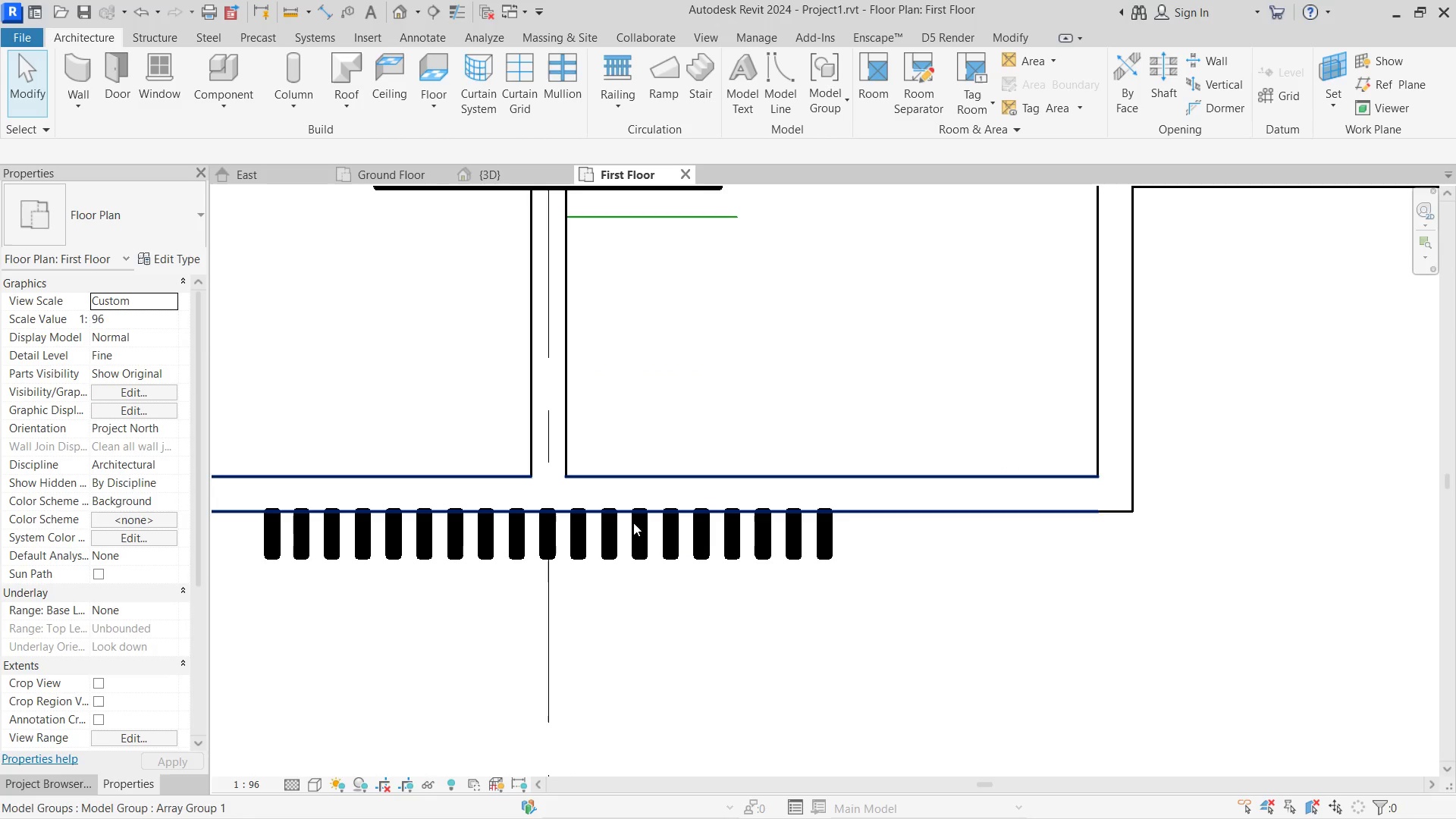 
middle_click([789, 626])
 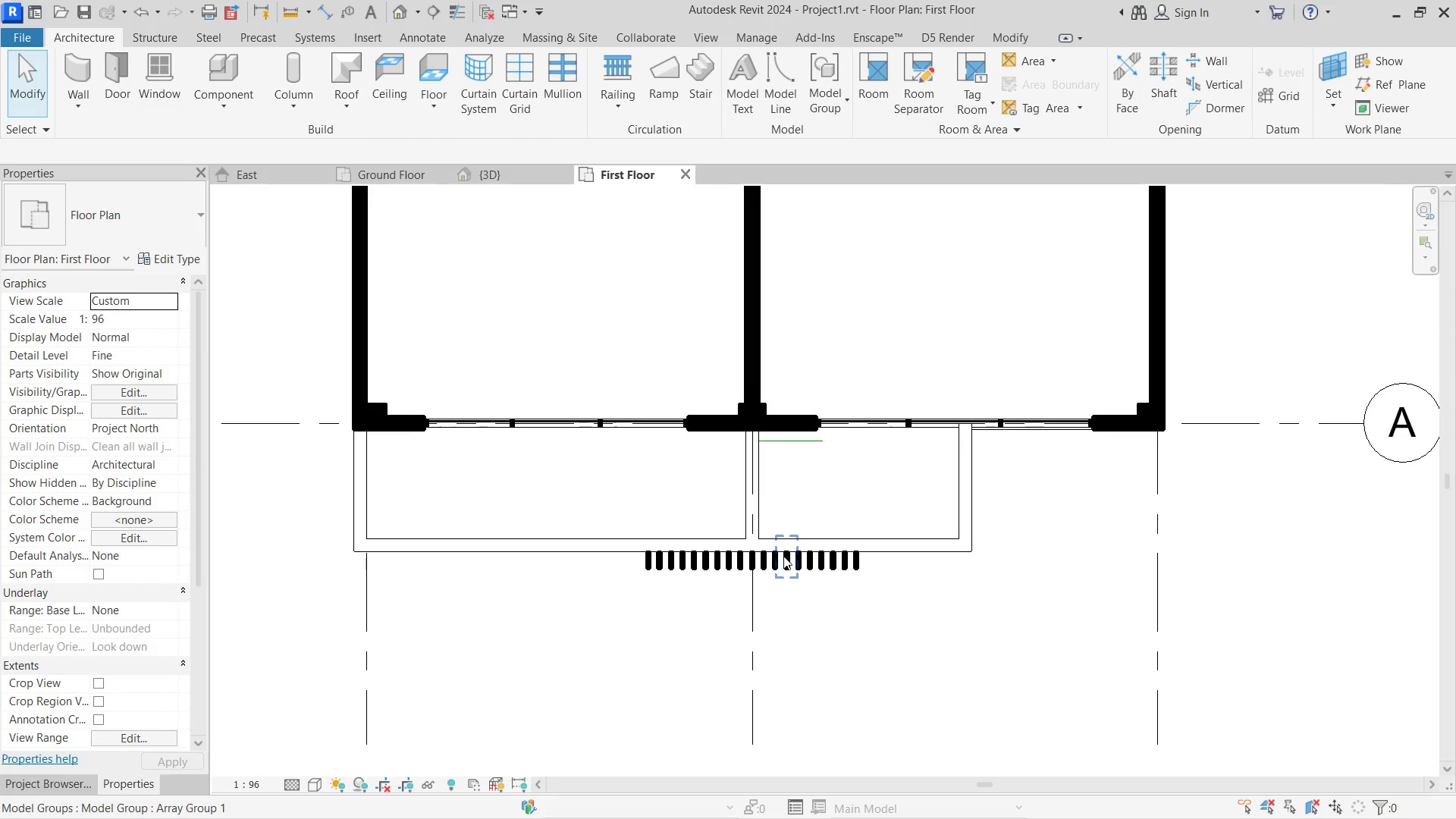 
scroll: coordinate [908, 616], scroll_direction: down, amount: 7.0
 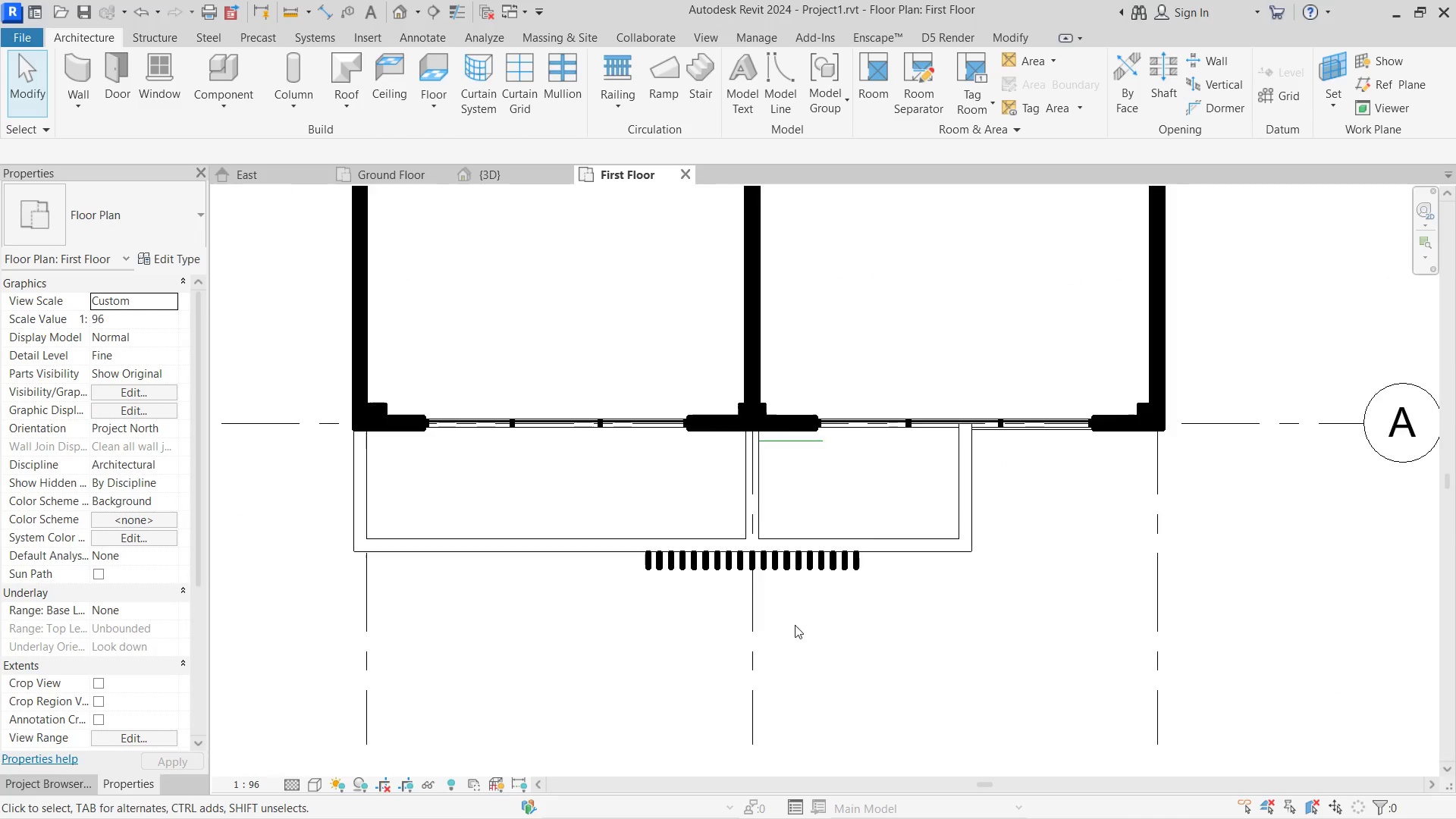 
scroll: coordinate [783, 554], scroll_direction: up, amount: 5.0
 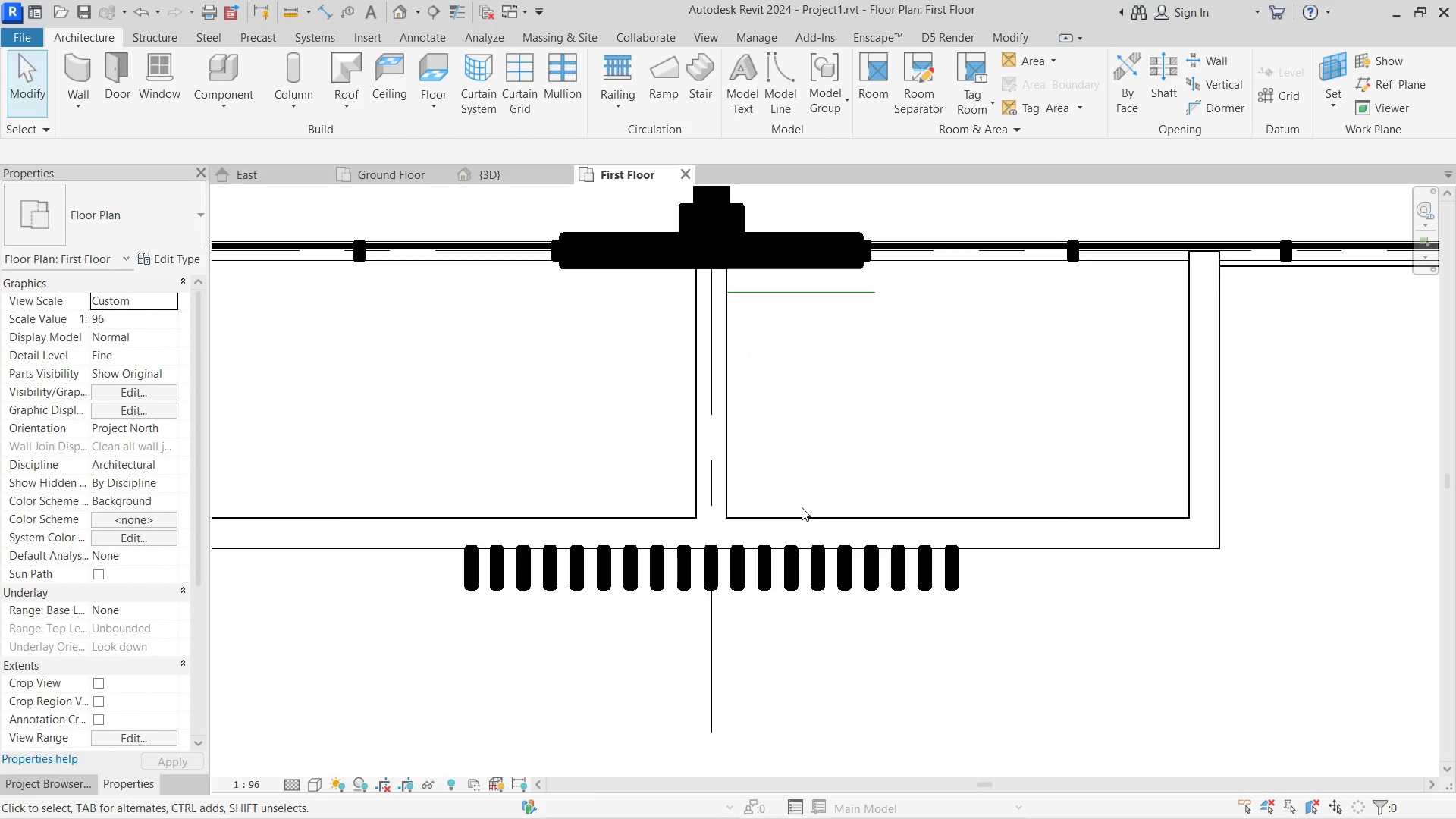 
scroll: coordinate [663, 541], scroll_direction: down, amount: 3.0
 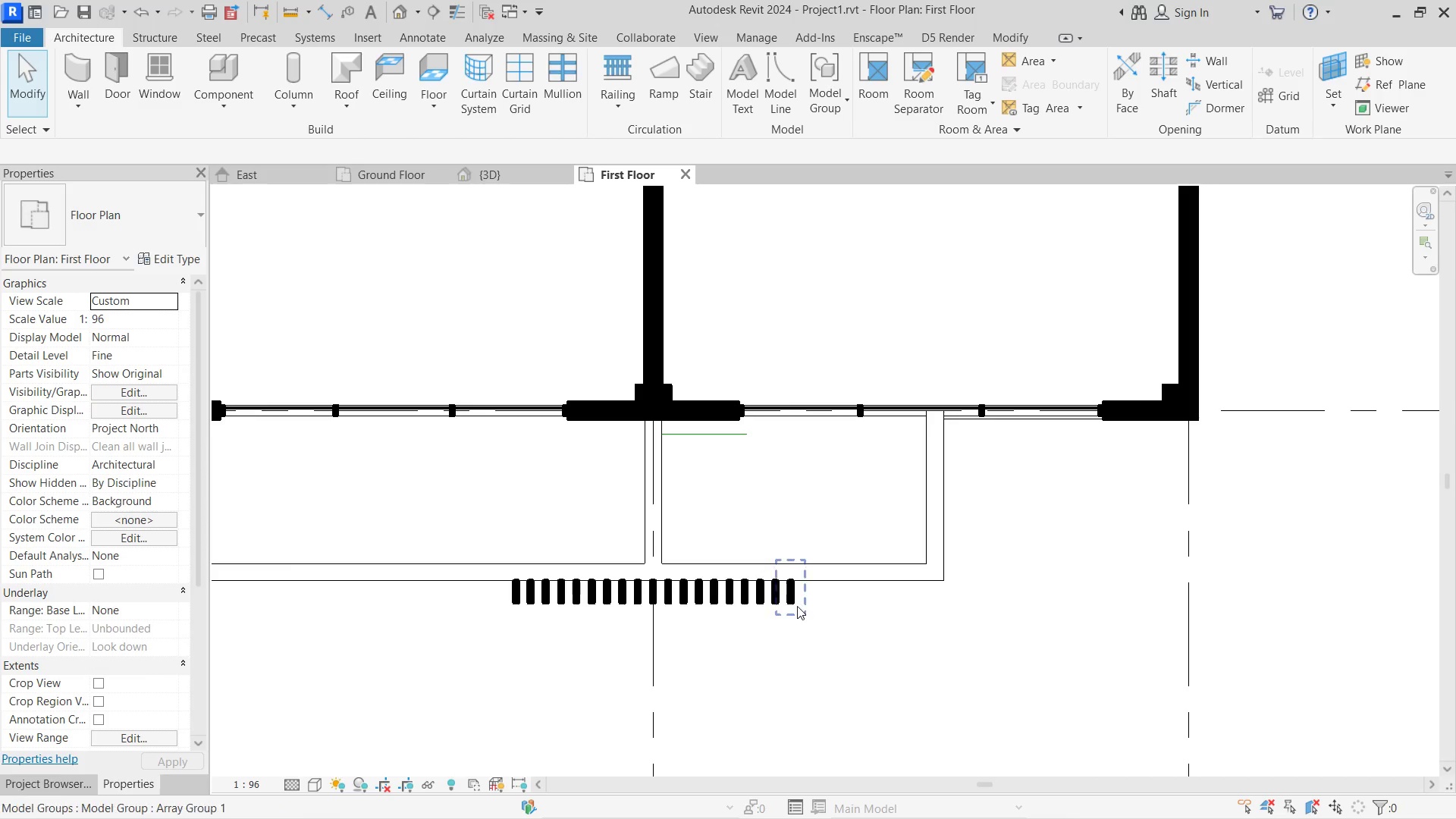 
scroll: coordinate [797, 606], scroll_direction: none, amount: 0.0
 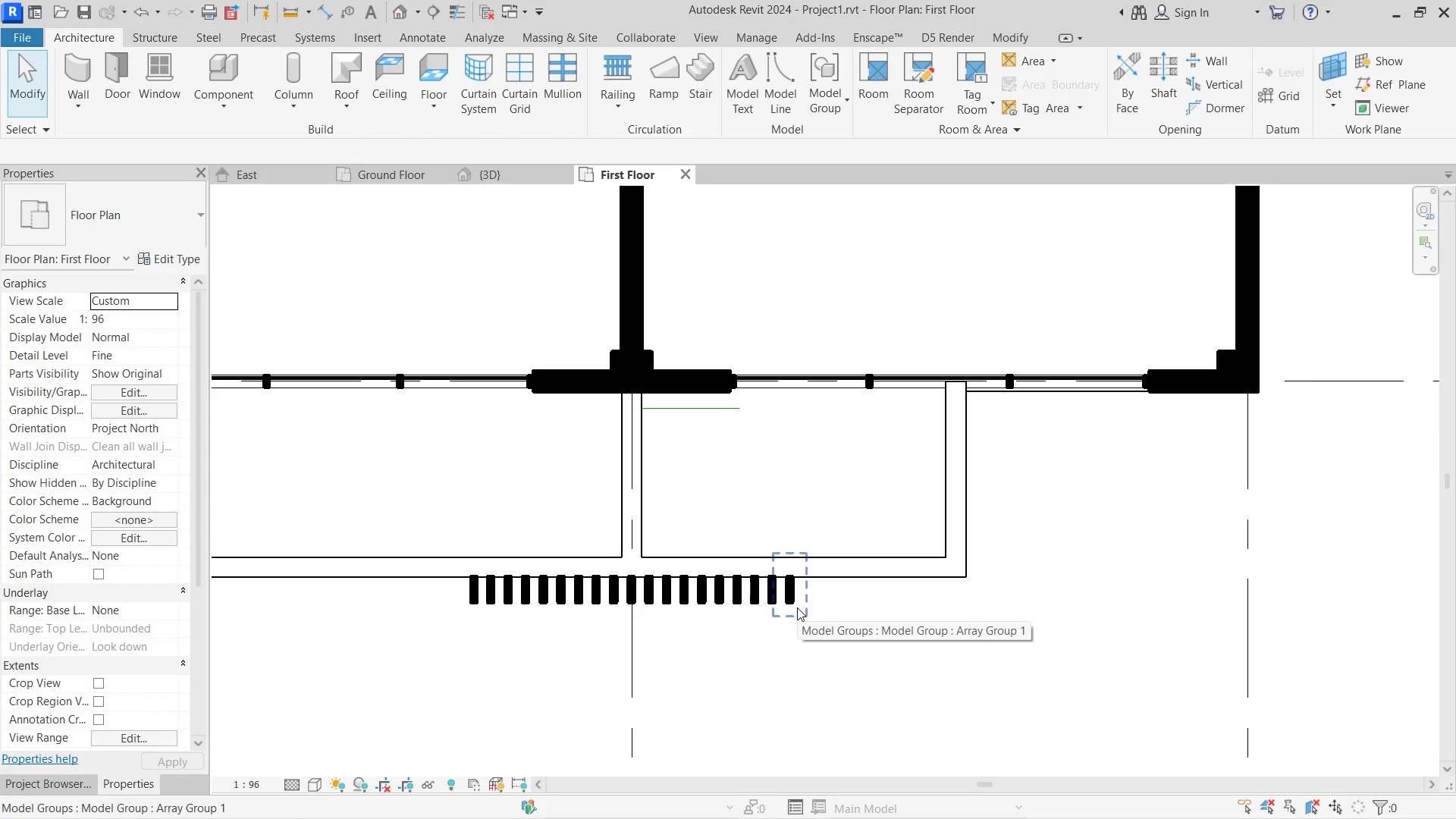 
left_click([797, 607])
 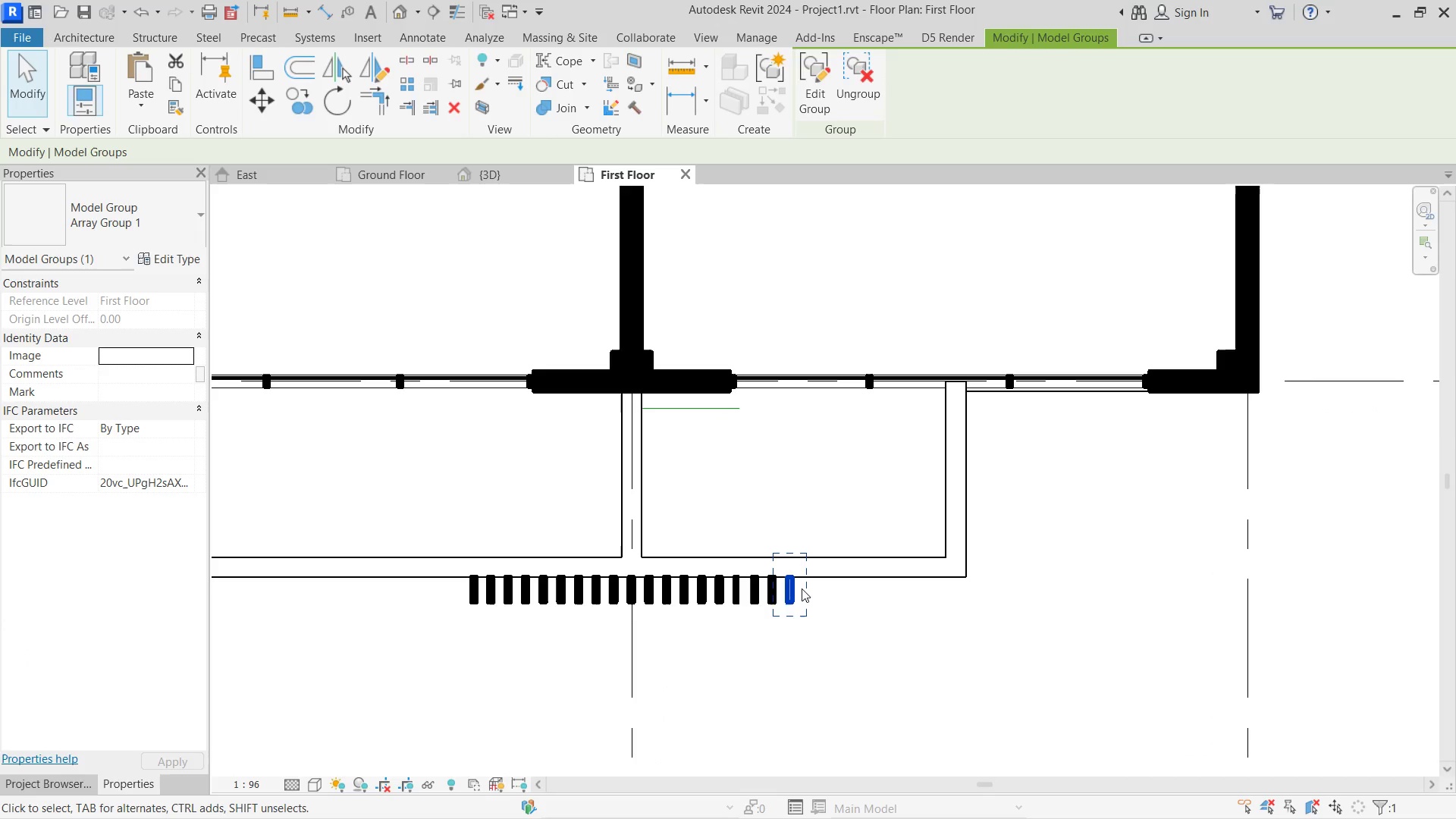 
key(Control+C)
 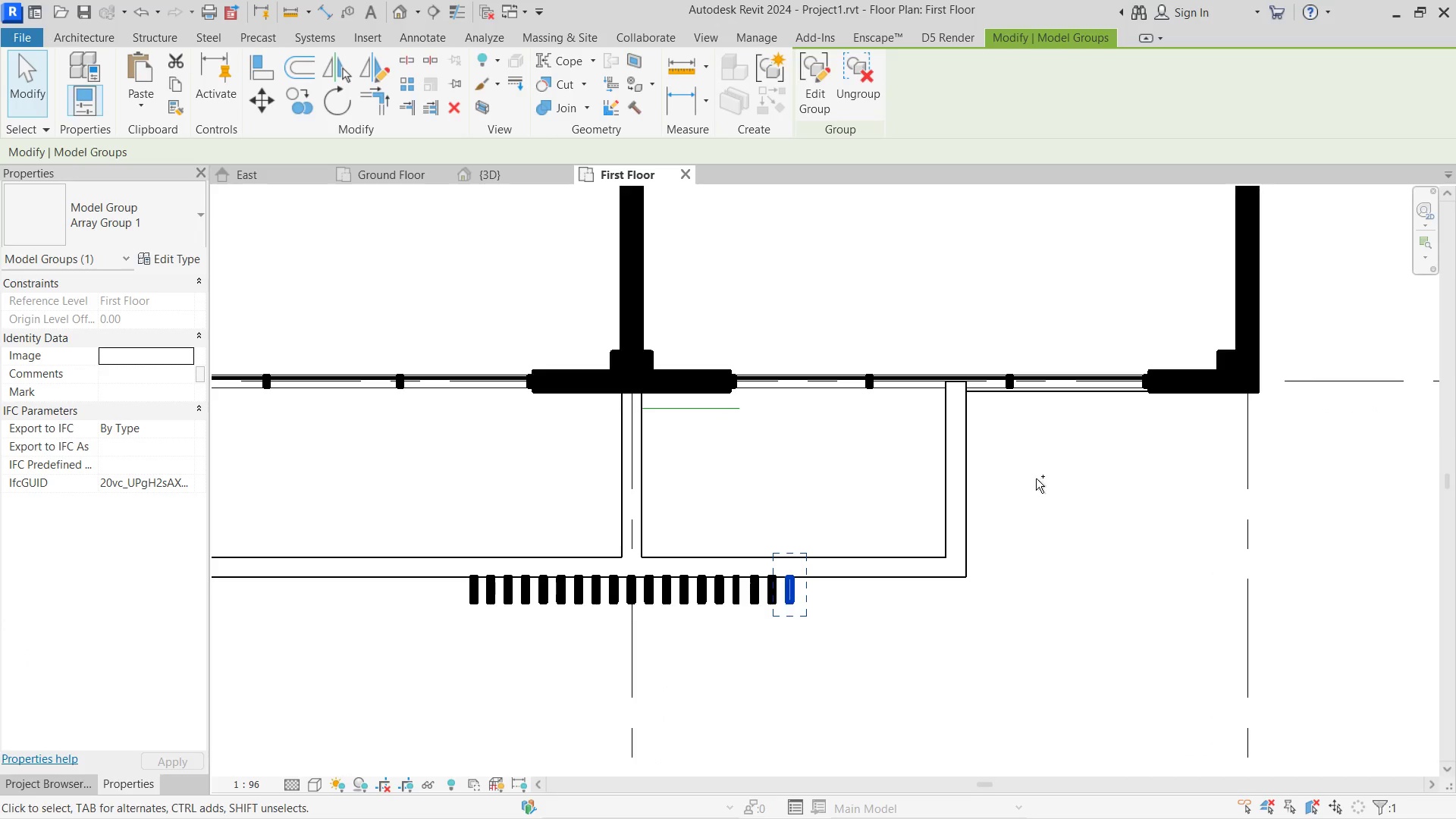 
key(Control+V)
 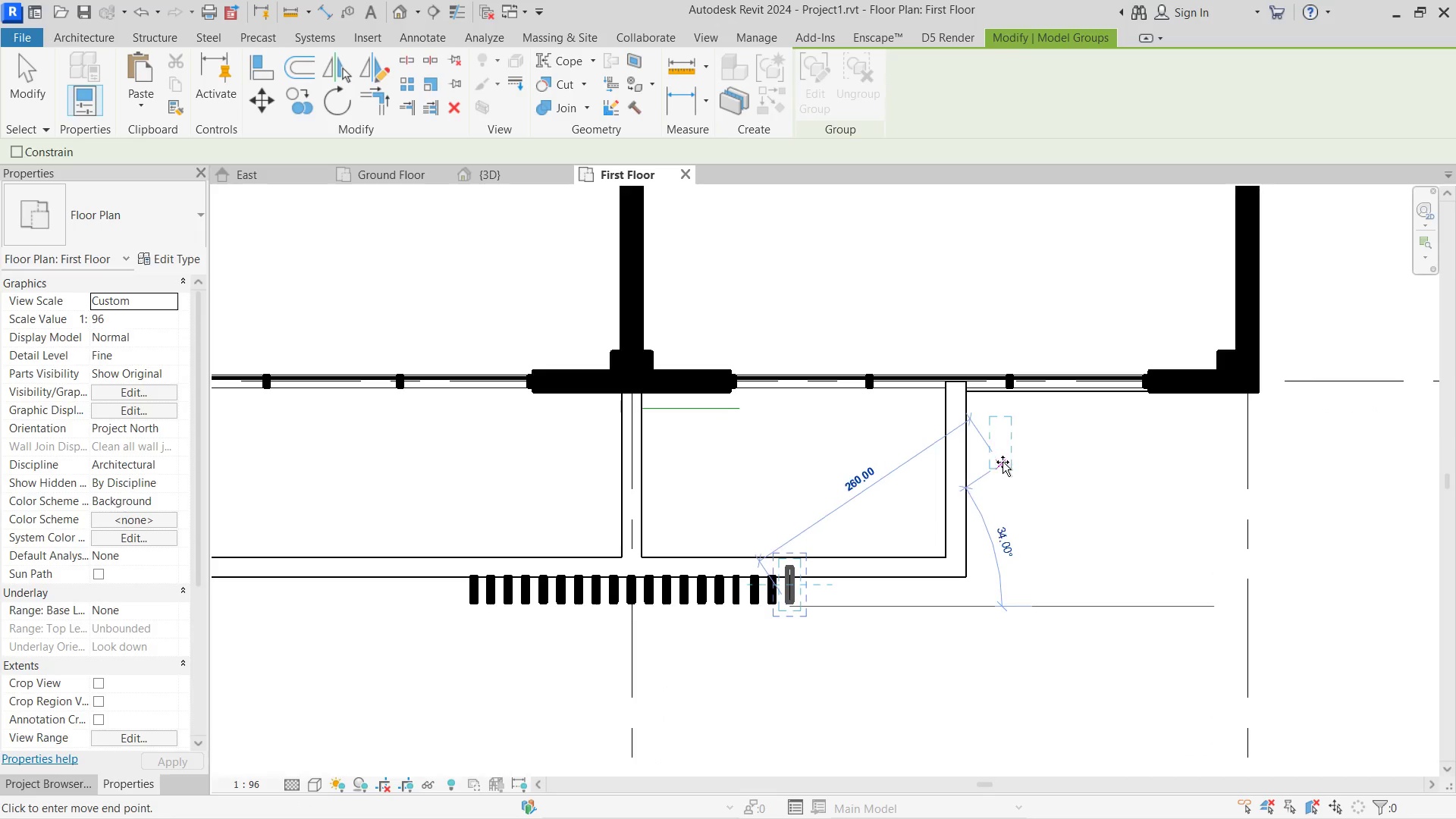 
left_click([1003, 462])
 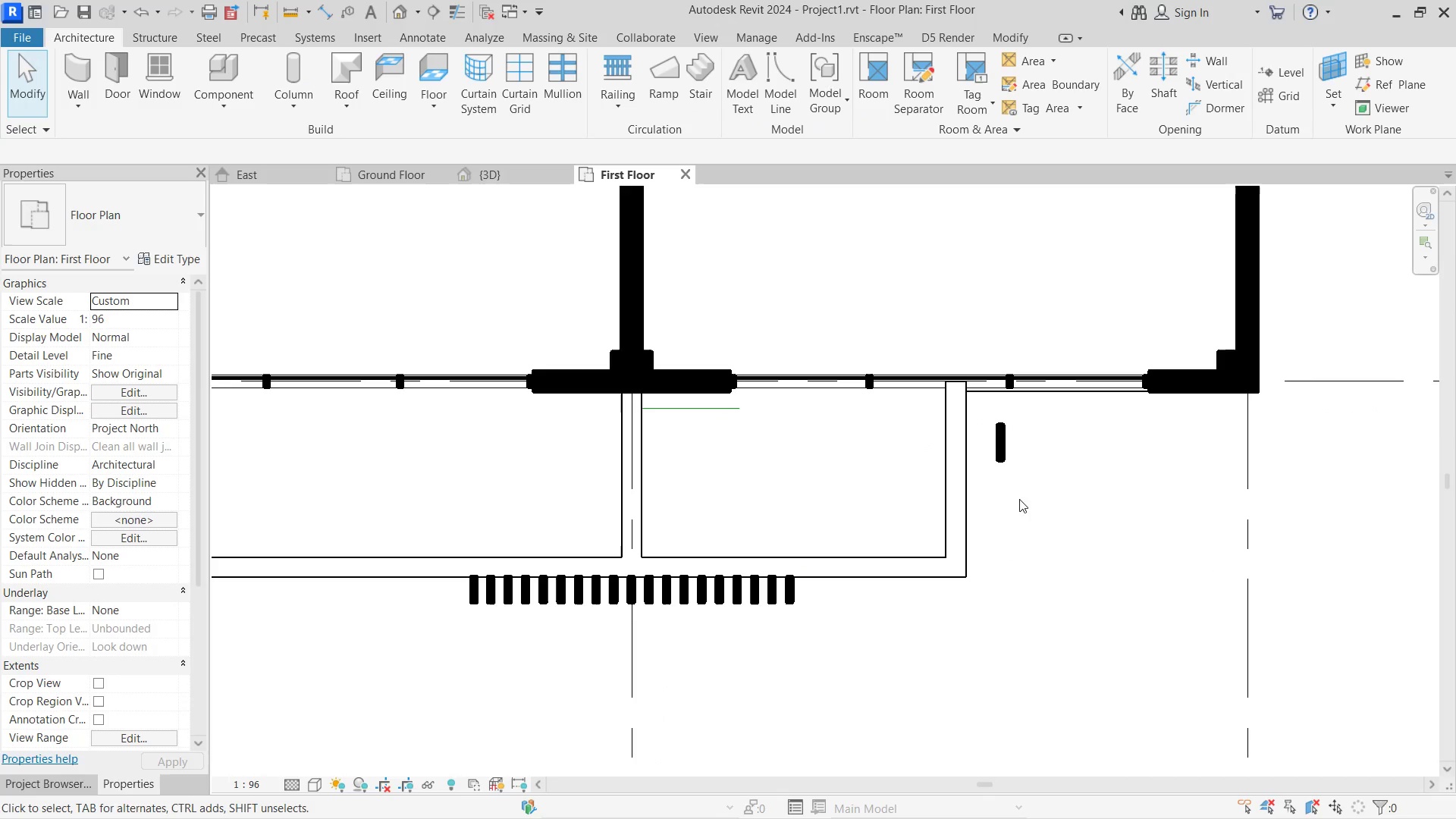 
double_click([999, 439])
 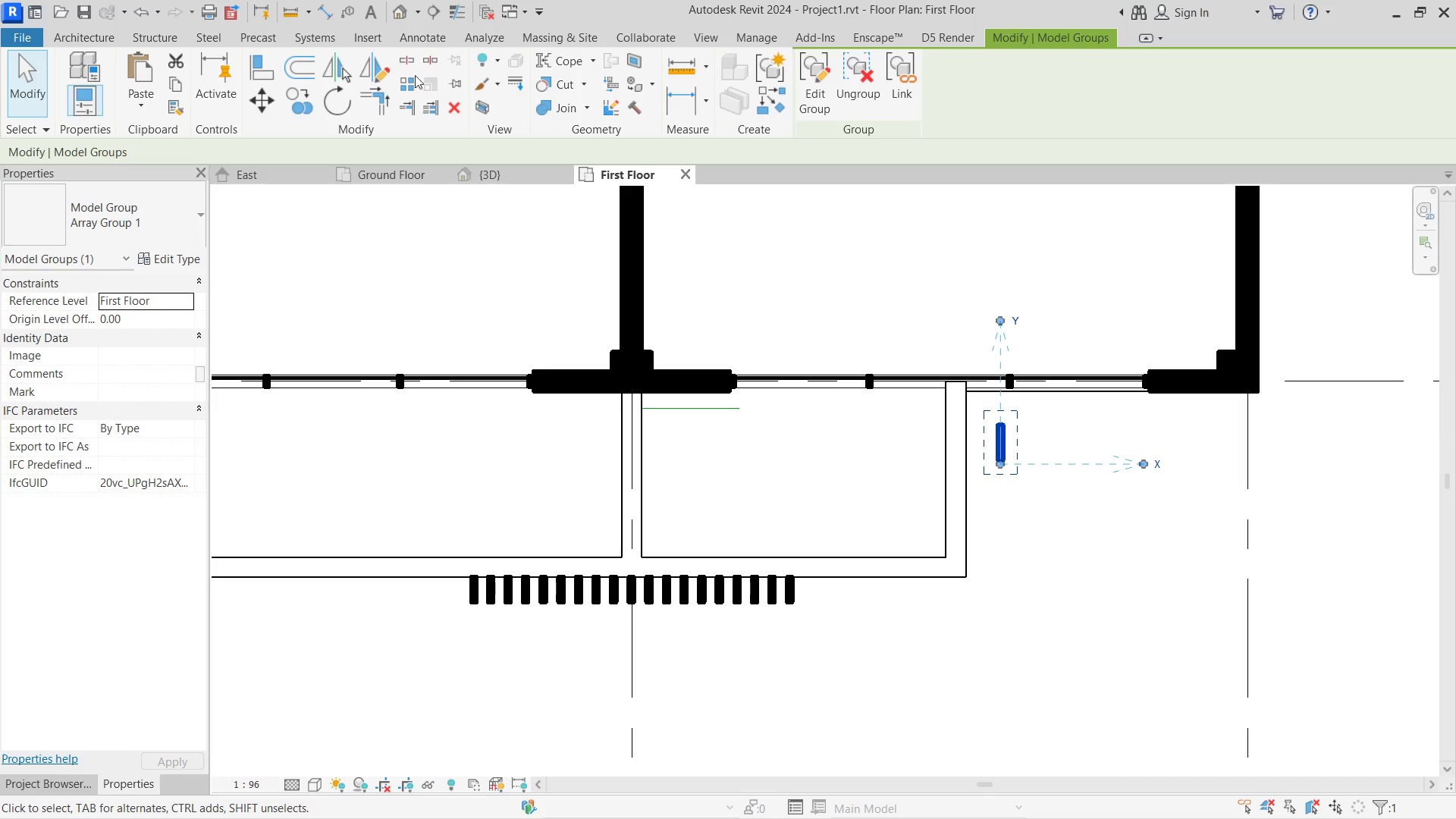 
left_click([330, 107])
 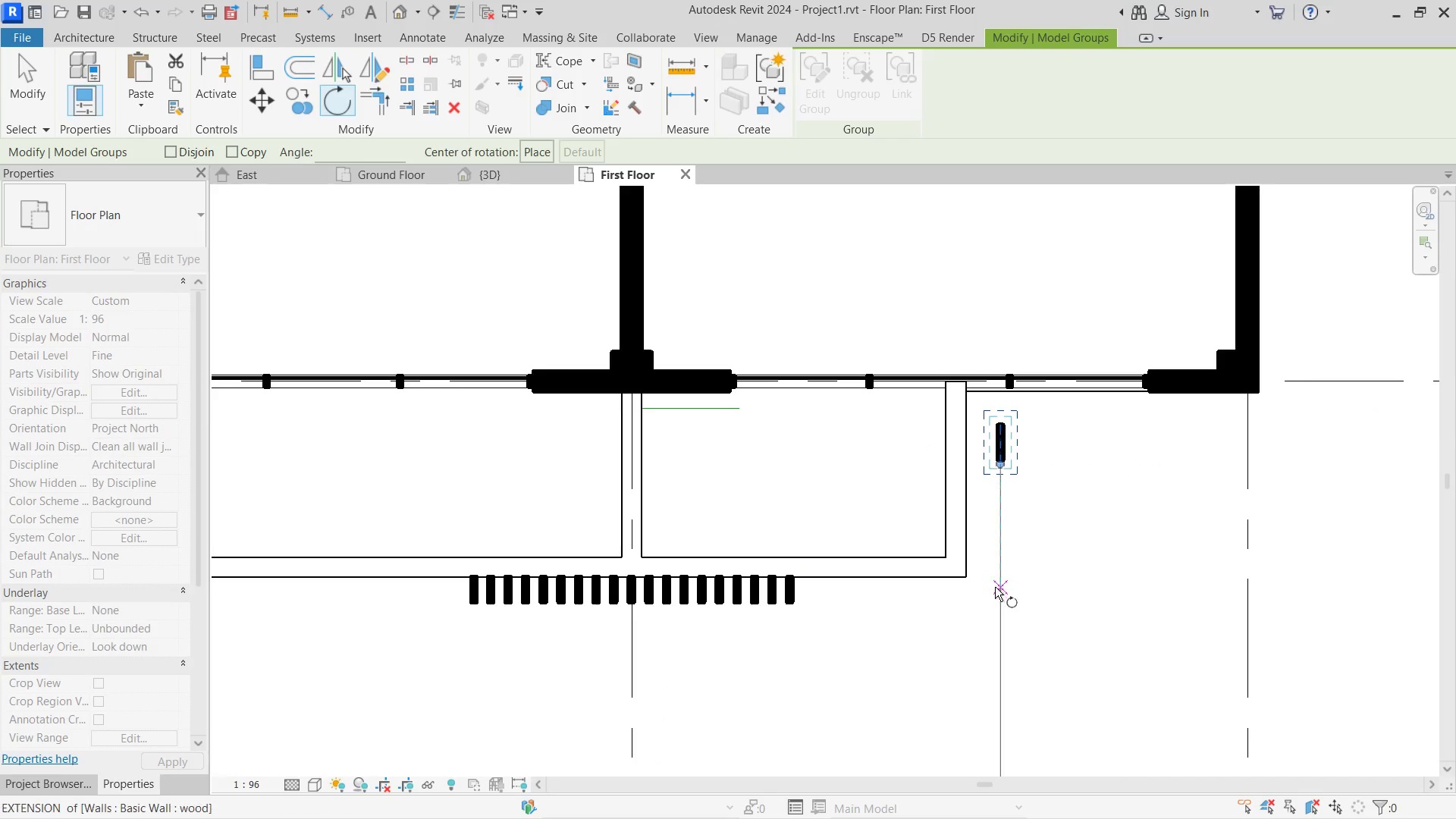 
left_click([995, 587])
 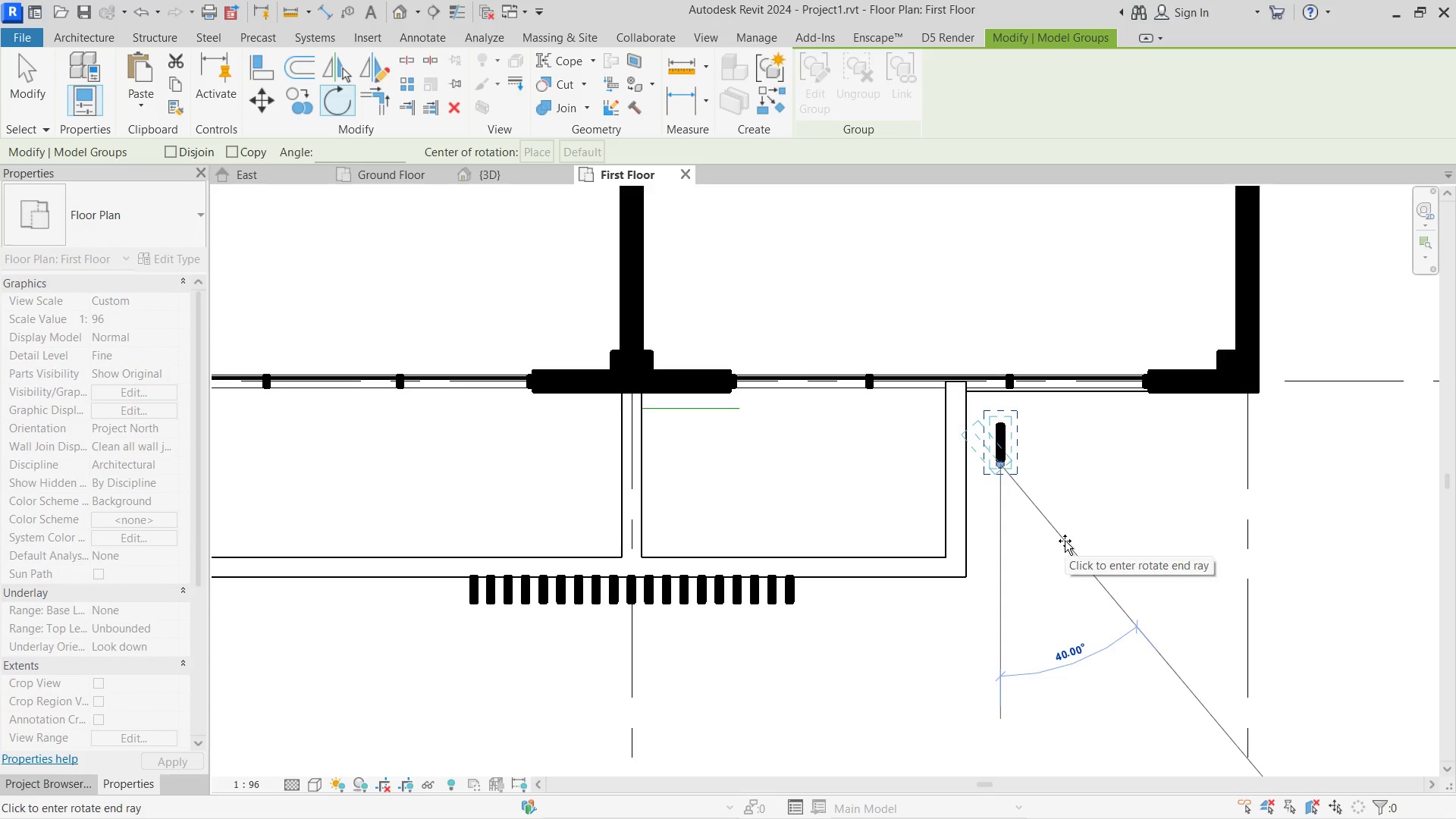 
key(Numpad9)
 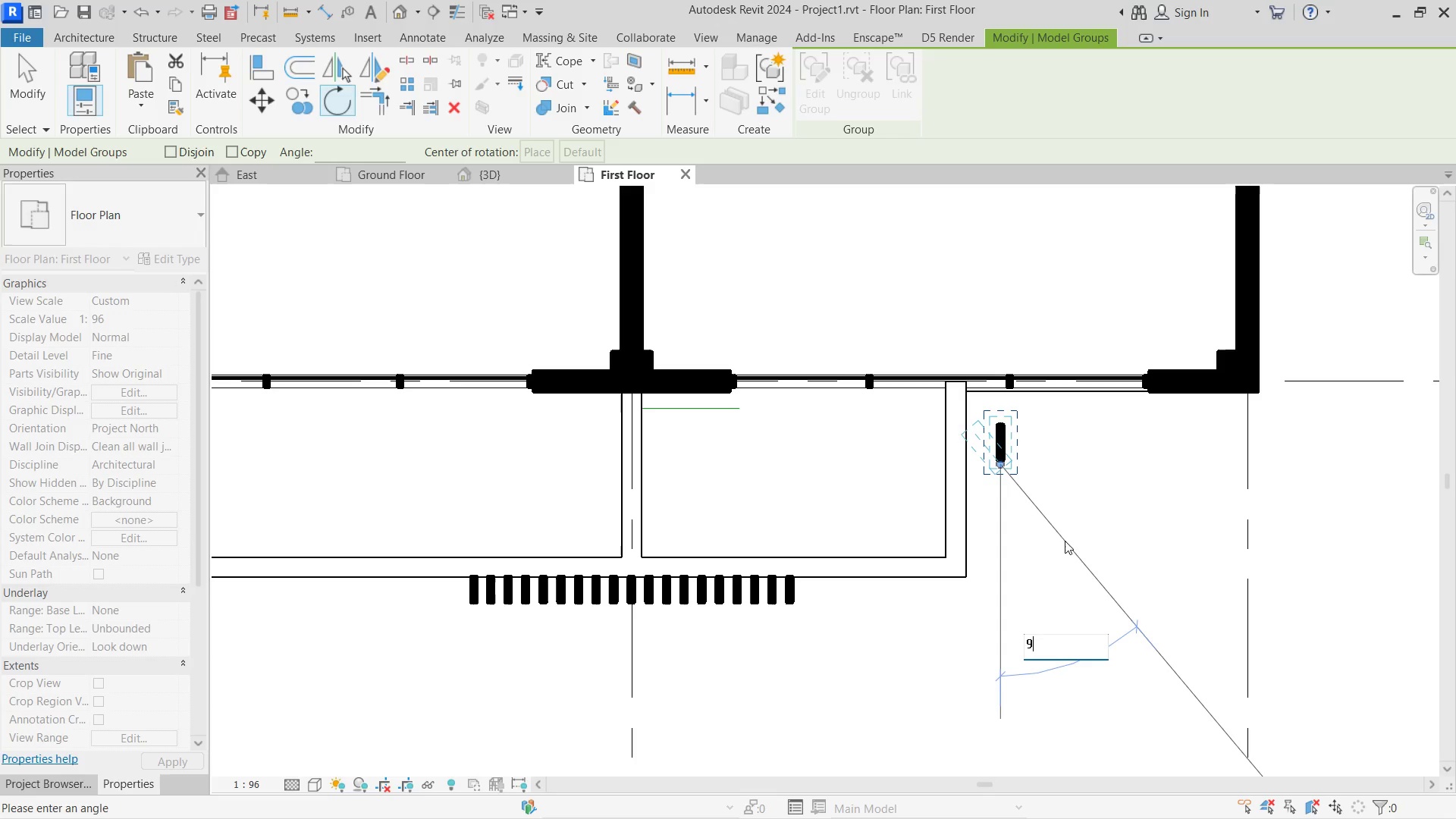 
key(Numpad0)
 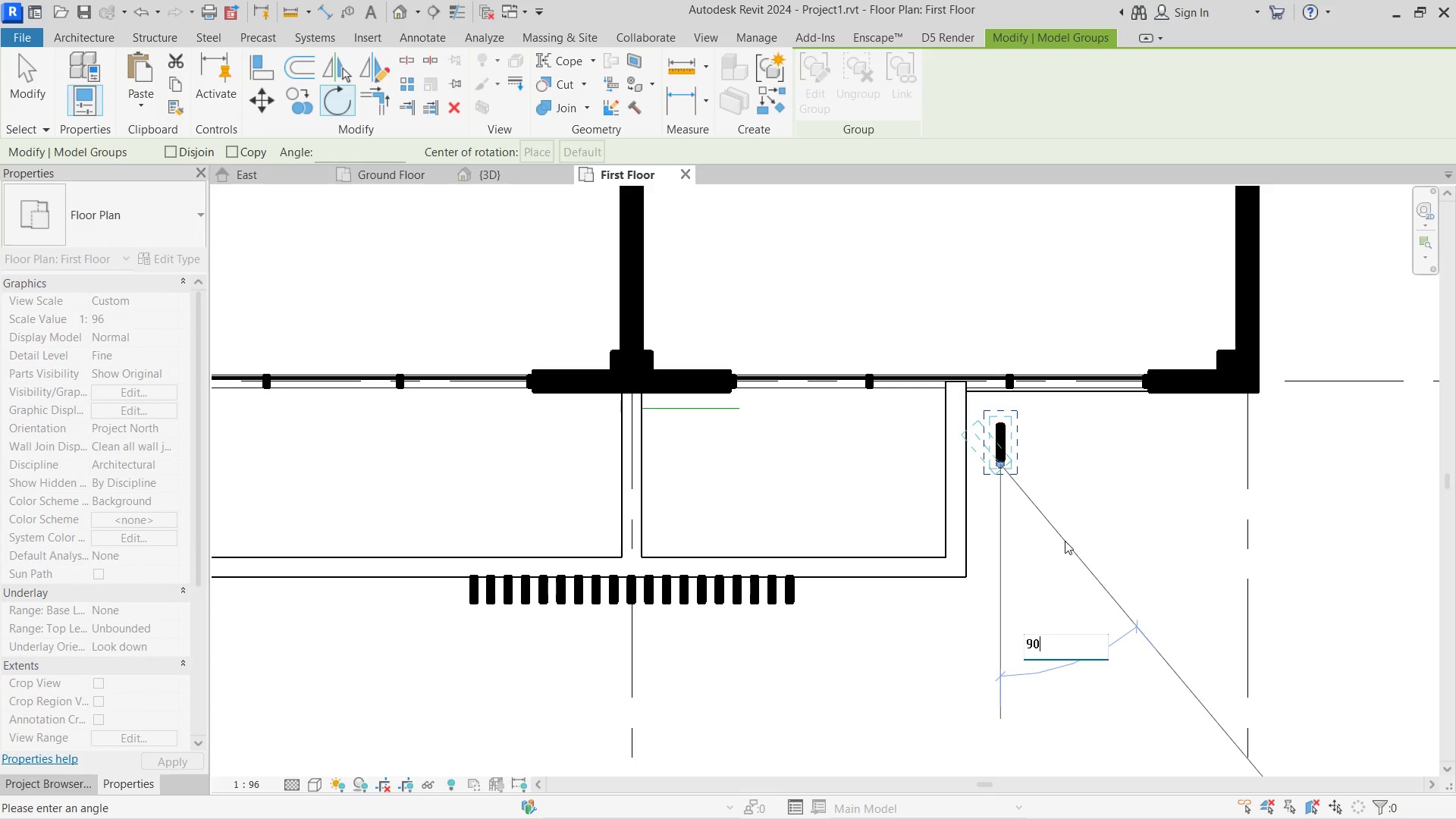 
key(NumpadEnter)
 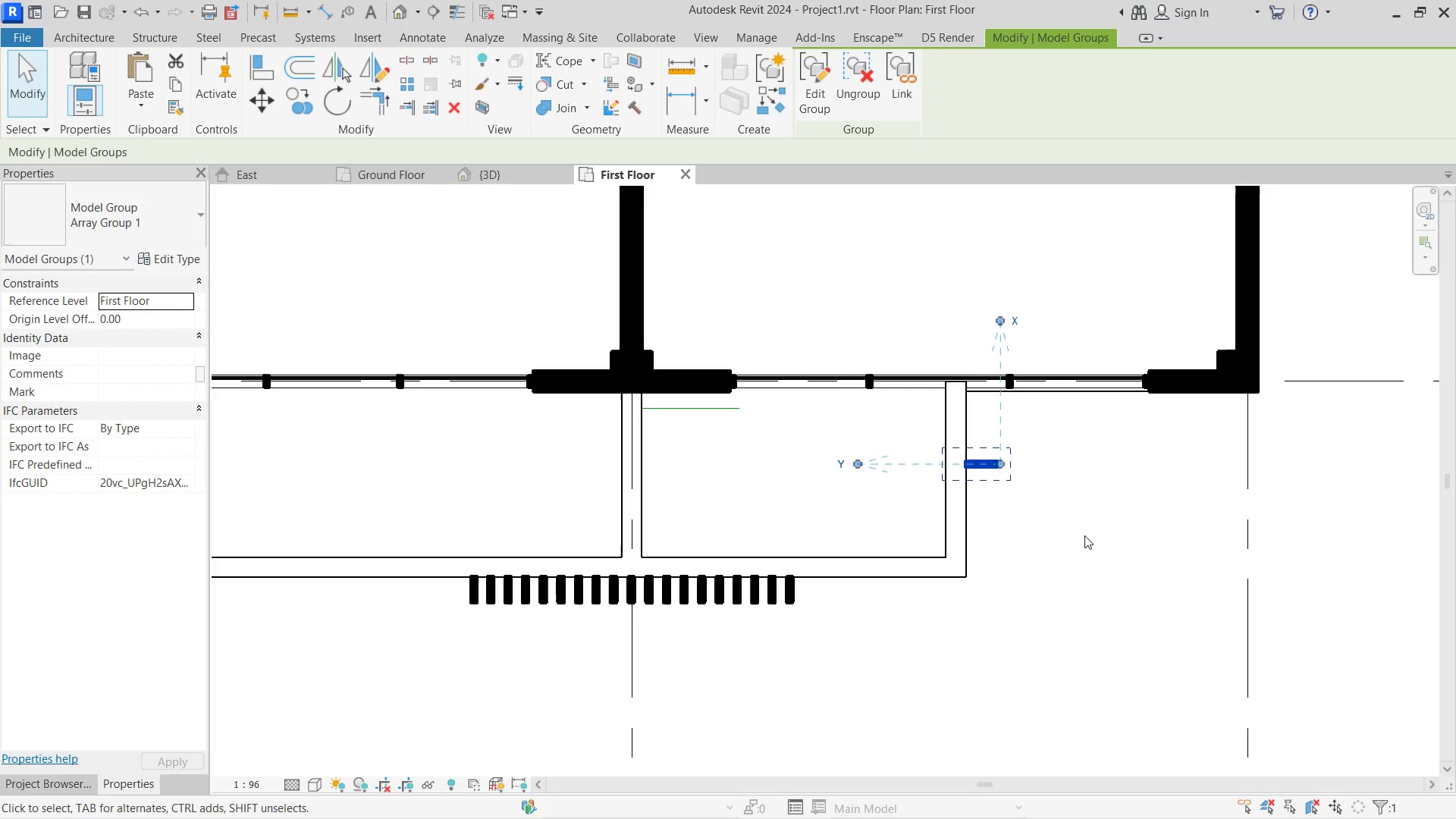 
scroll: coordinate [1032, 467], scroll_direction: up, amount: 5.0
 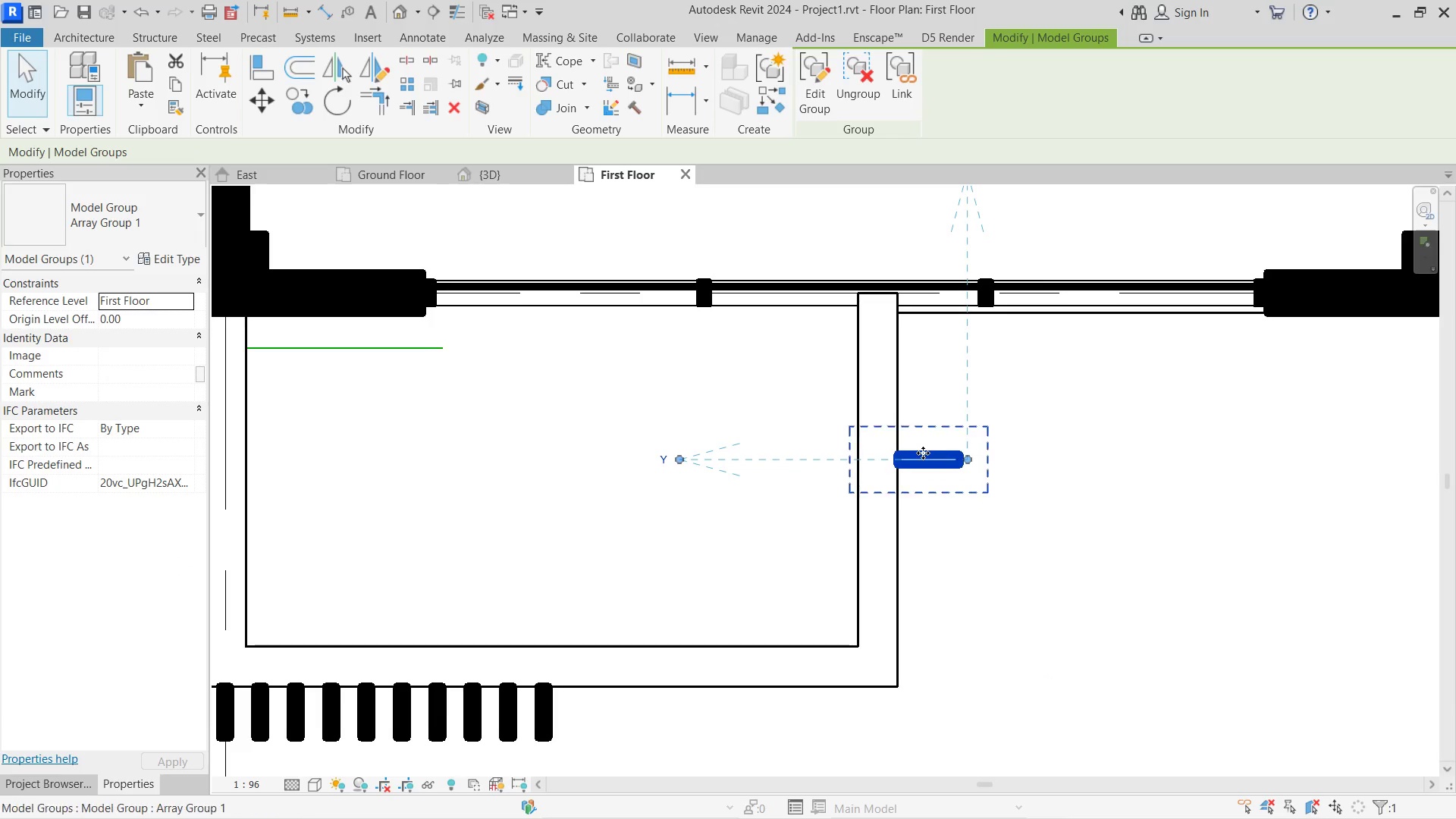 
left_click_drag(start_coordinate=[923, 453], to_coordinate=[921, 324])
 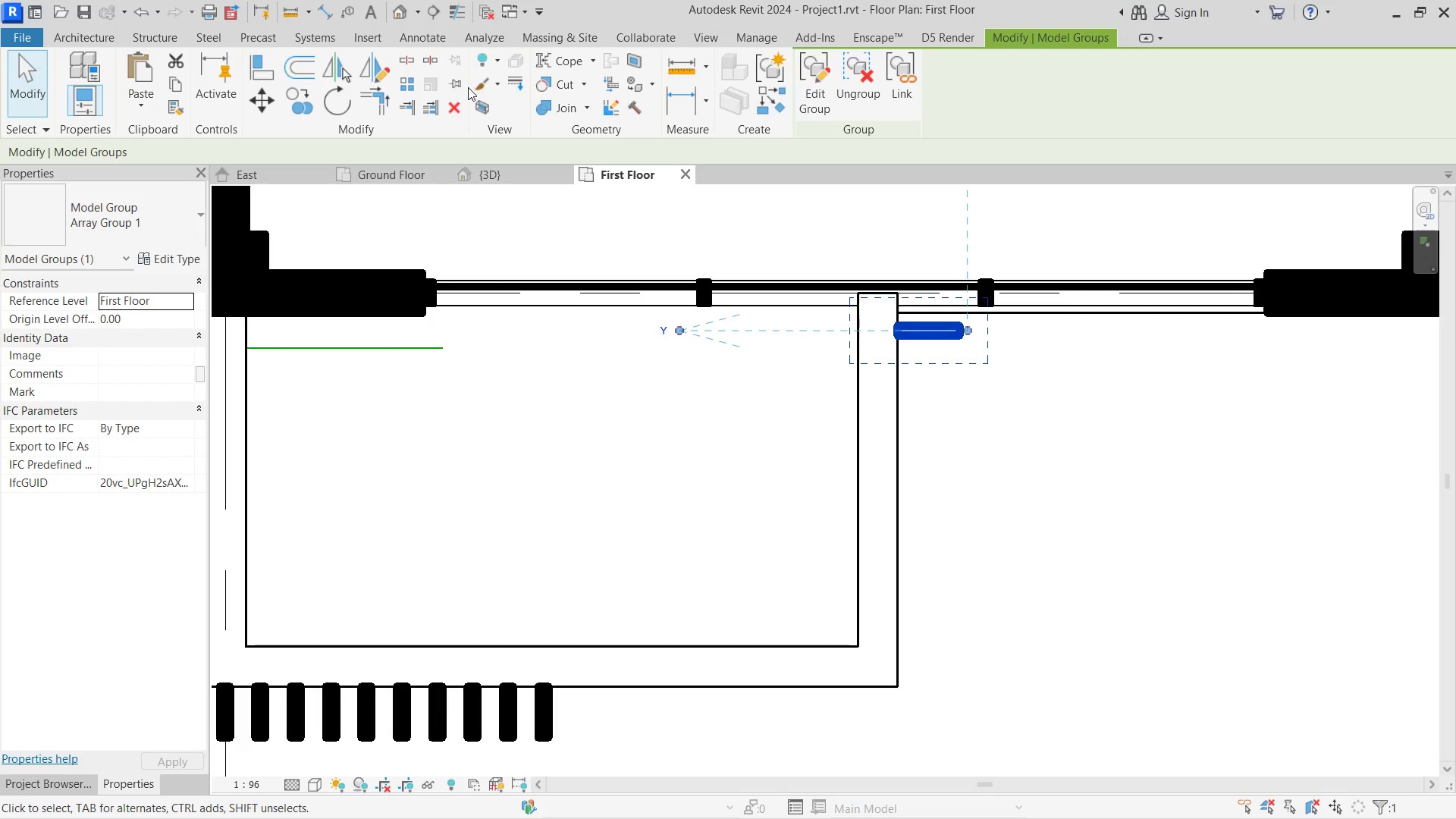 
left_click([415, 83])
 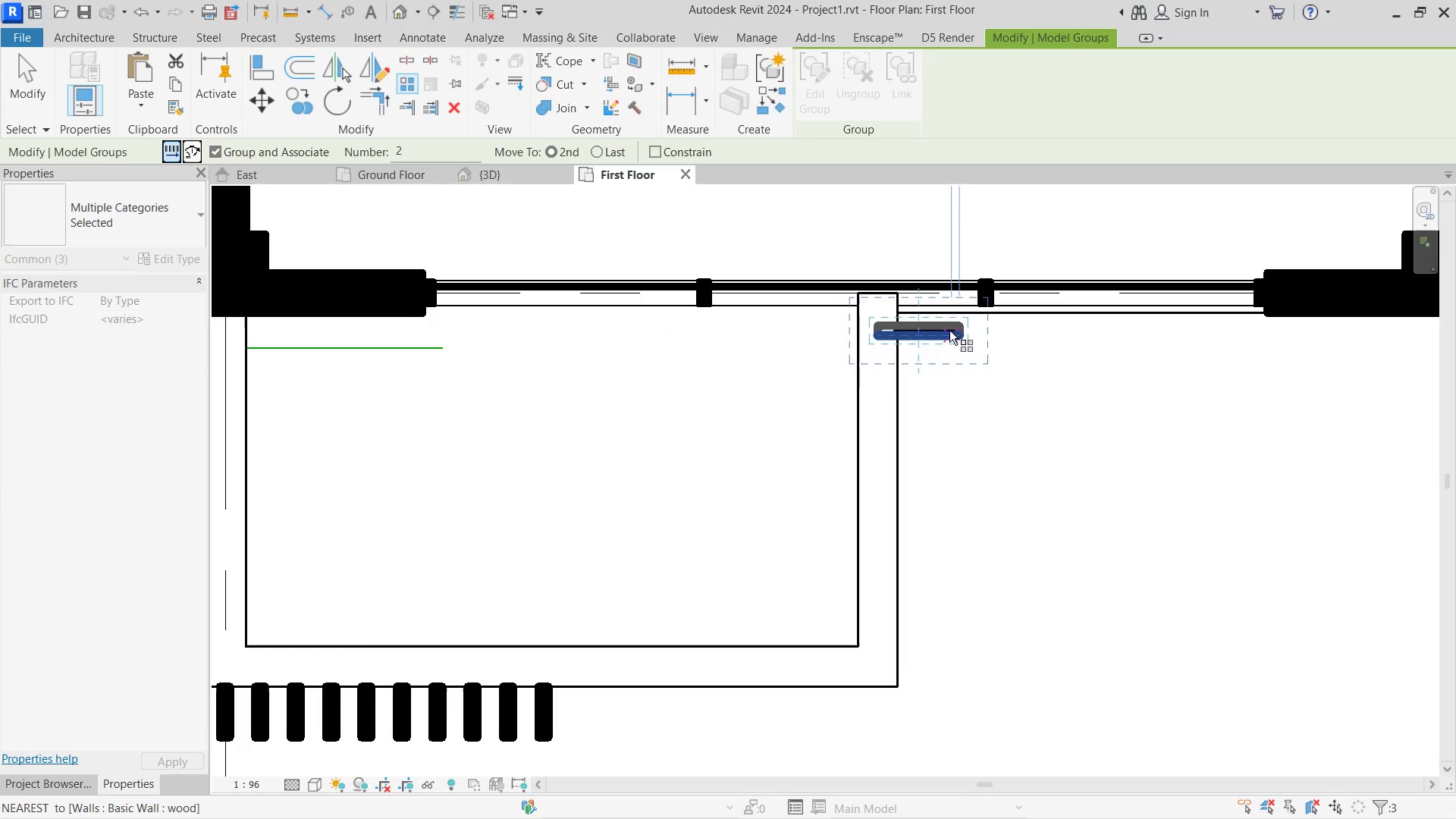 
left_click([947, 327])
 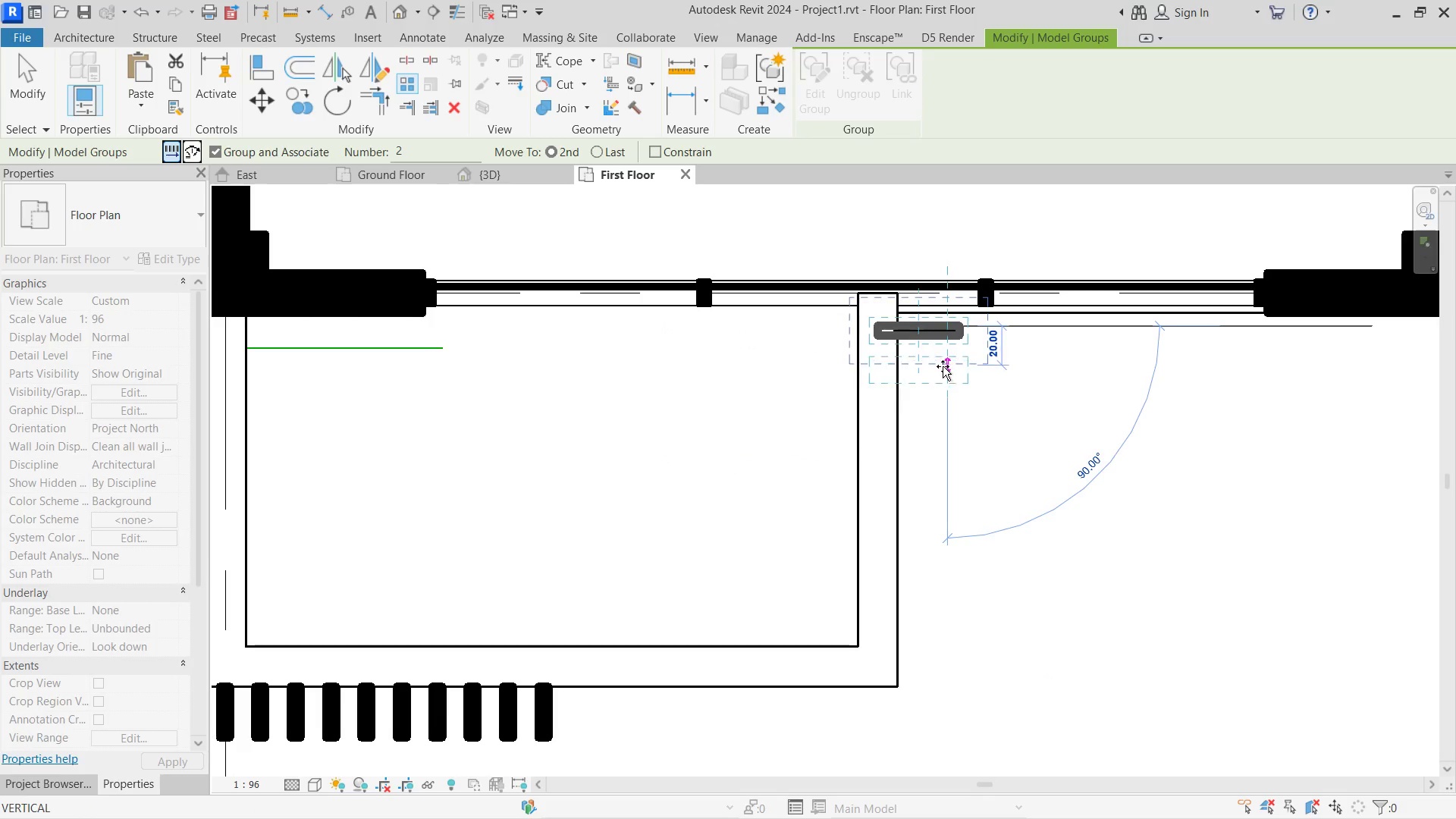 
left_click([943, 366])
 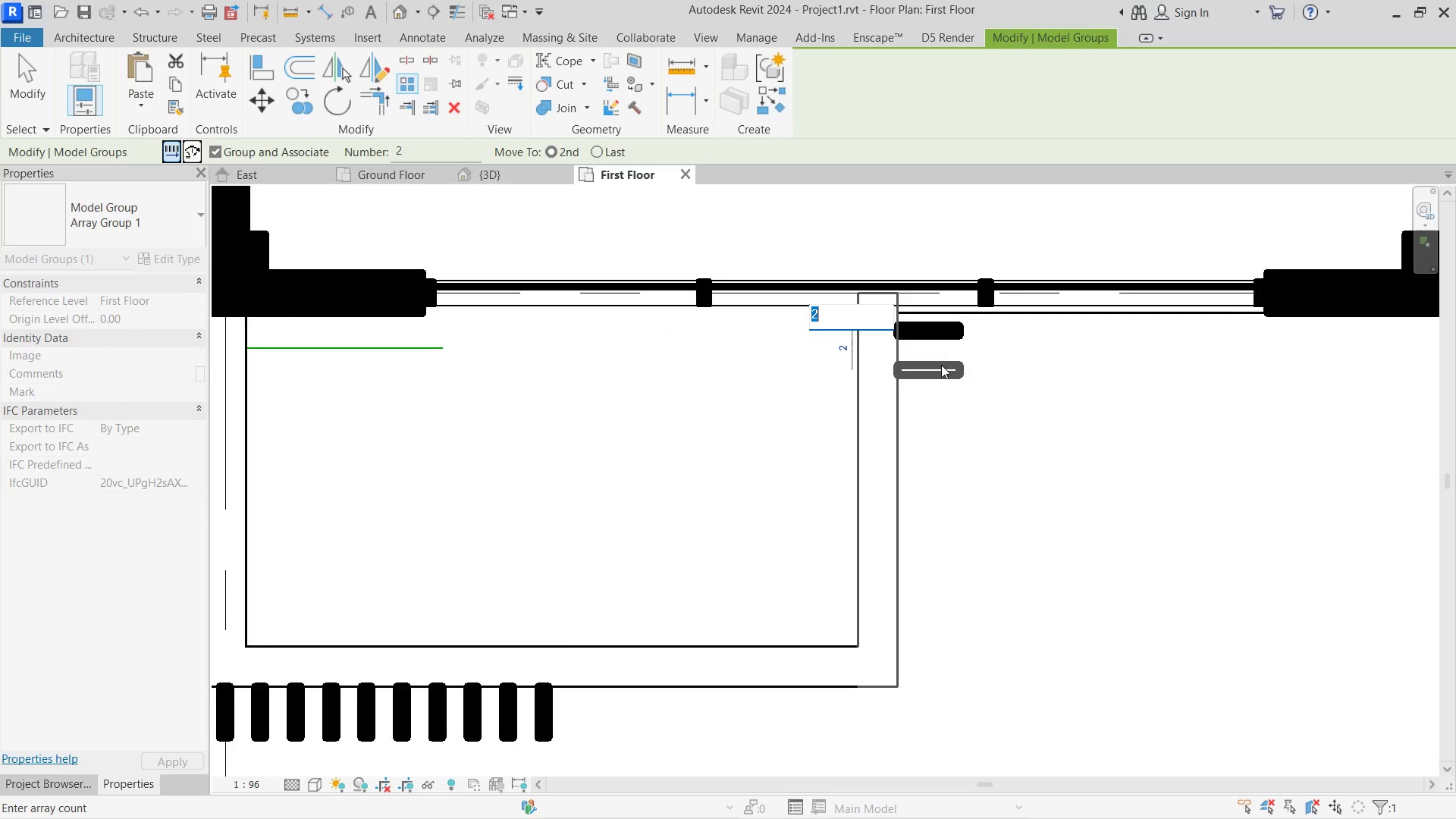 
scroll: coordinate [941, 365], scroll_direction: down, amount: 2.0
 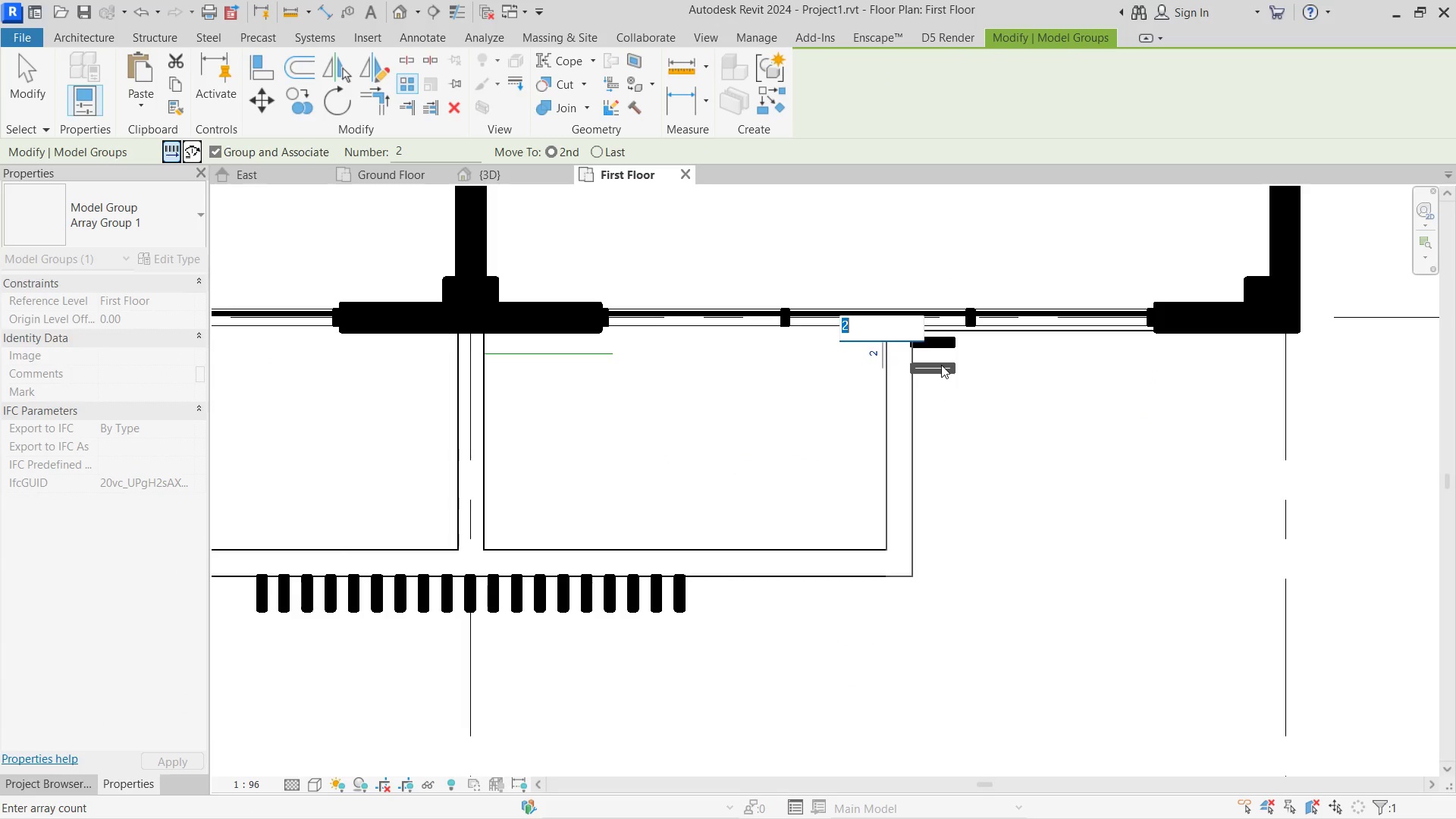 
key(Numpad1)
 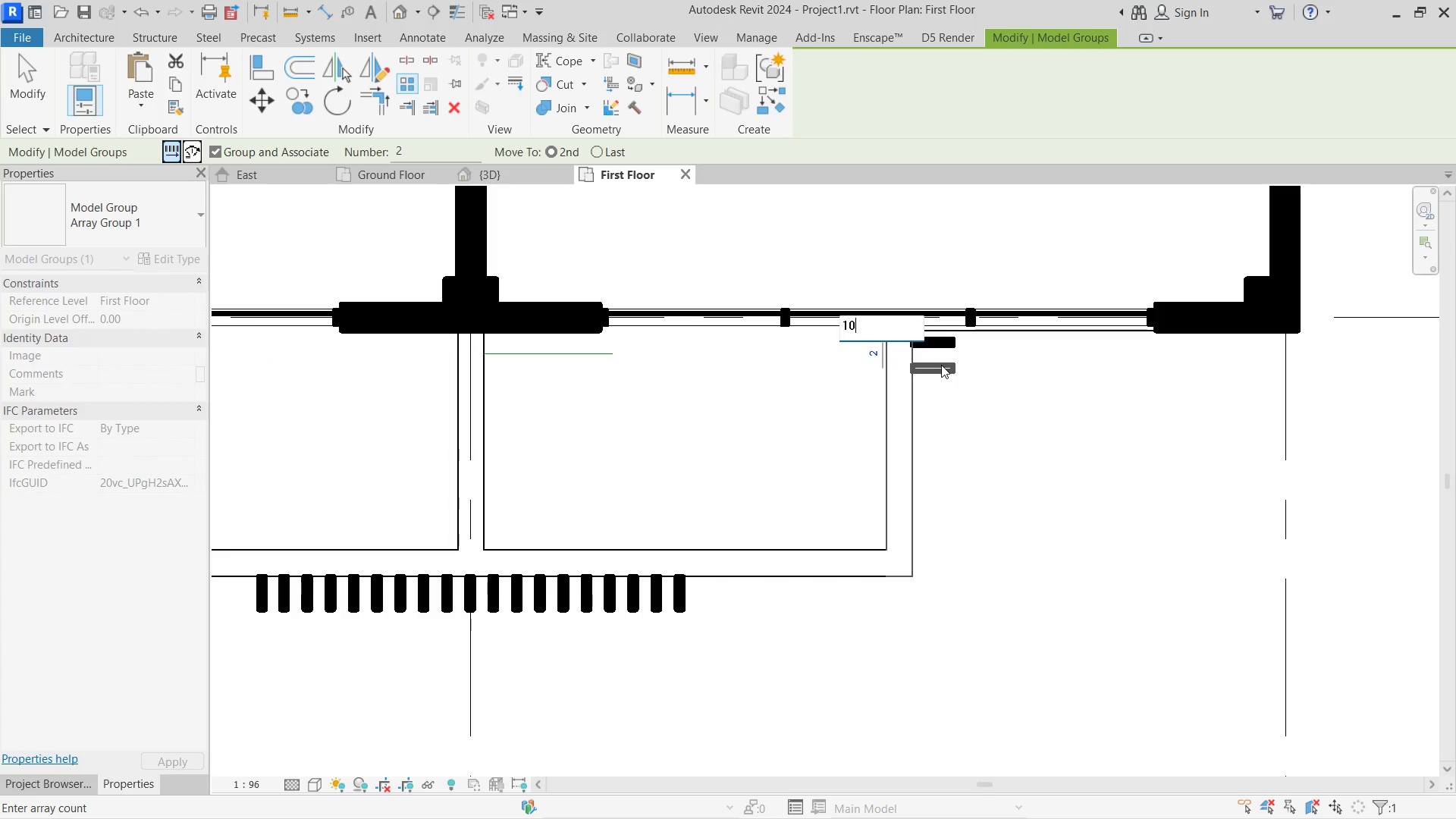 
key(Numpad0)
 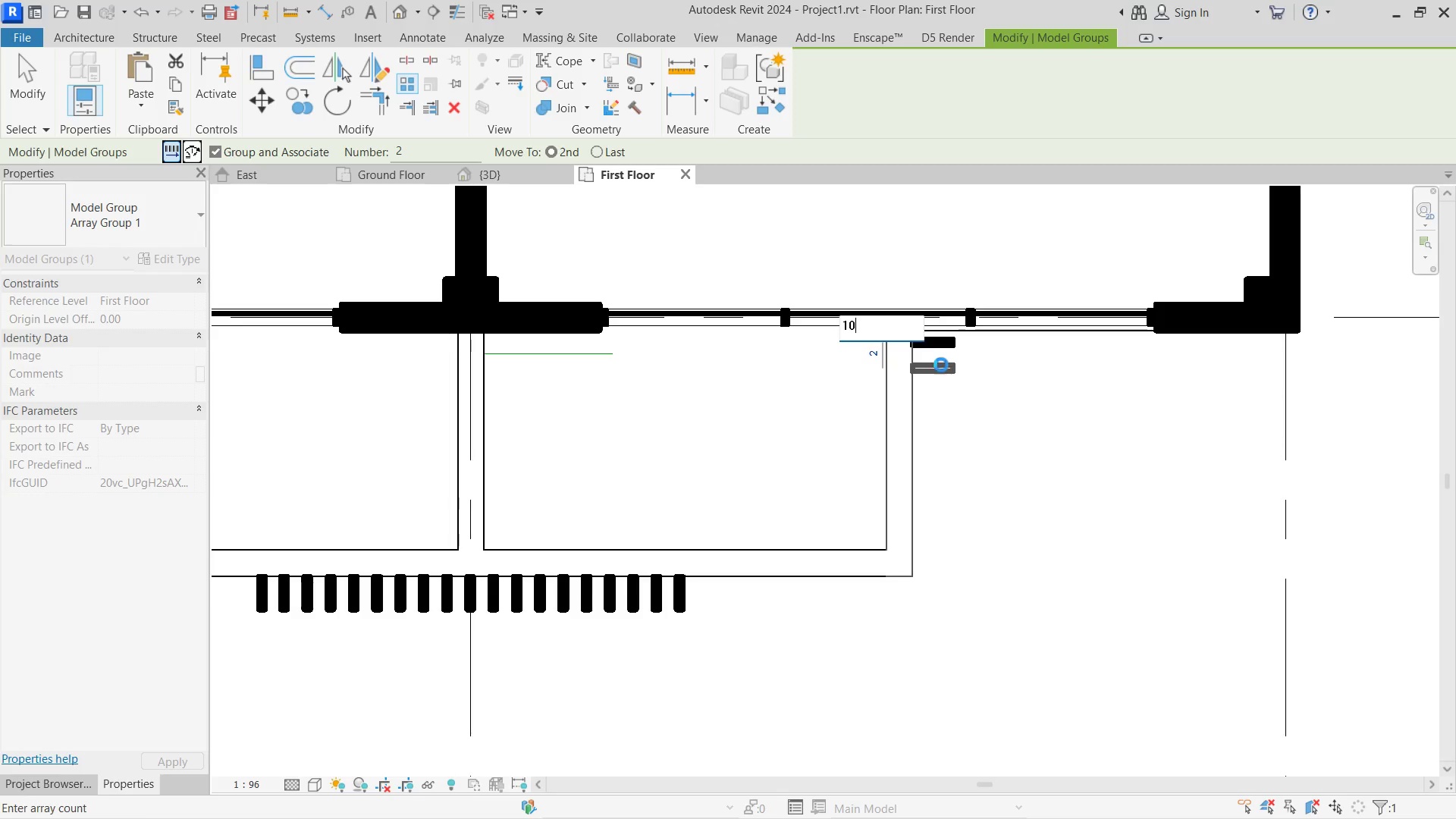 
key(NumpadEnter)
 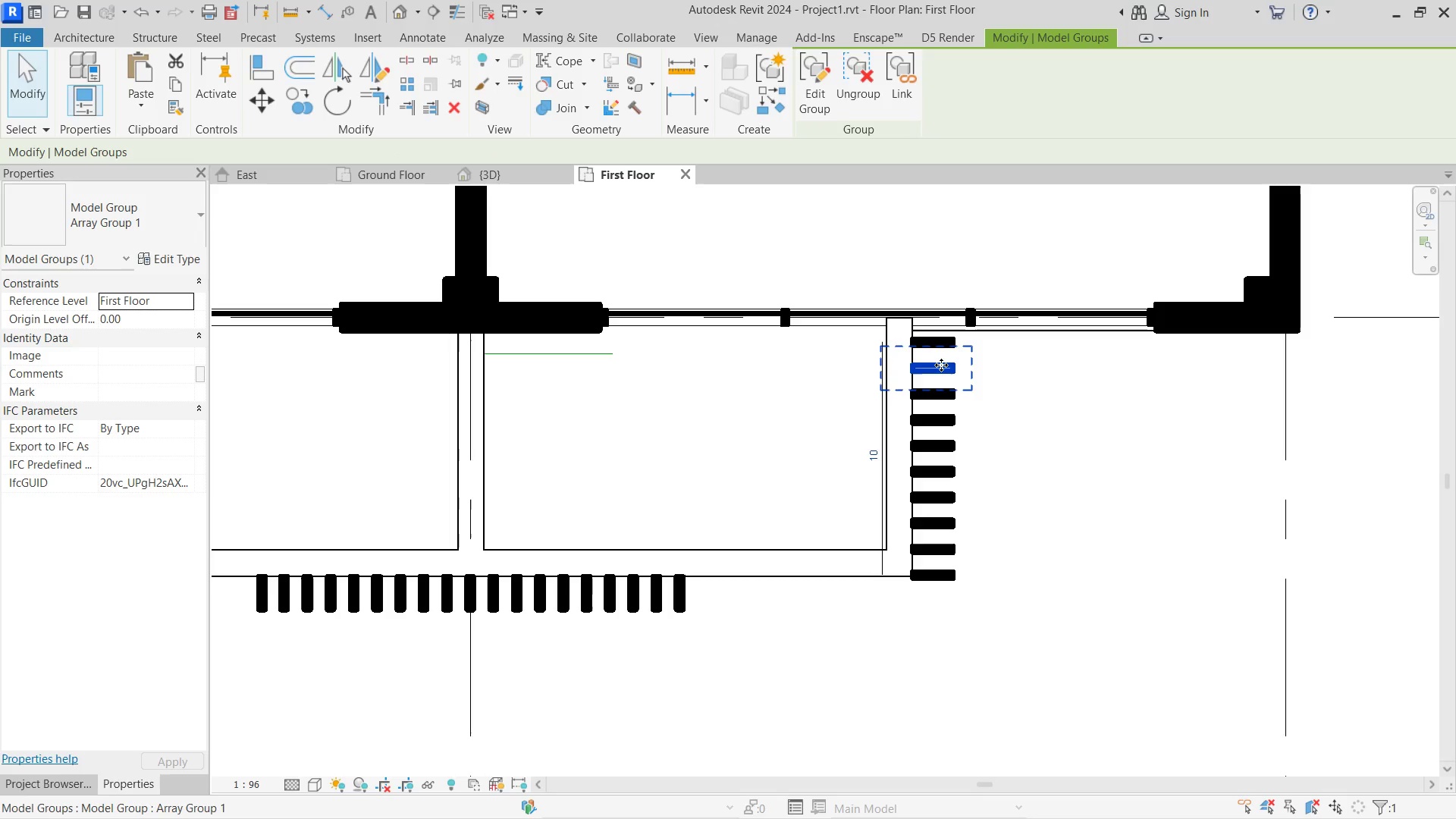 
key(Escape)
 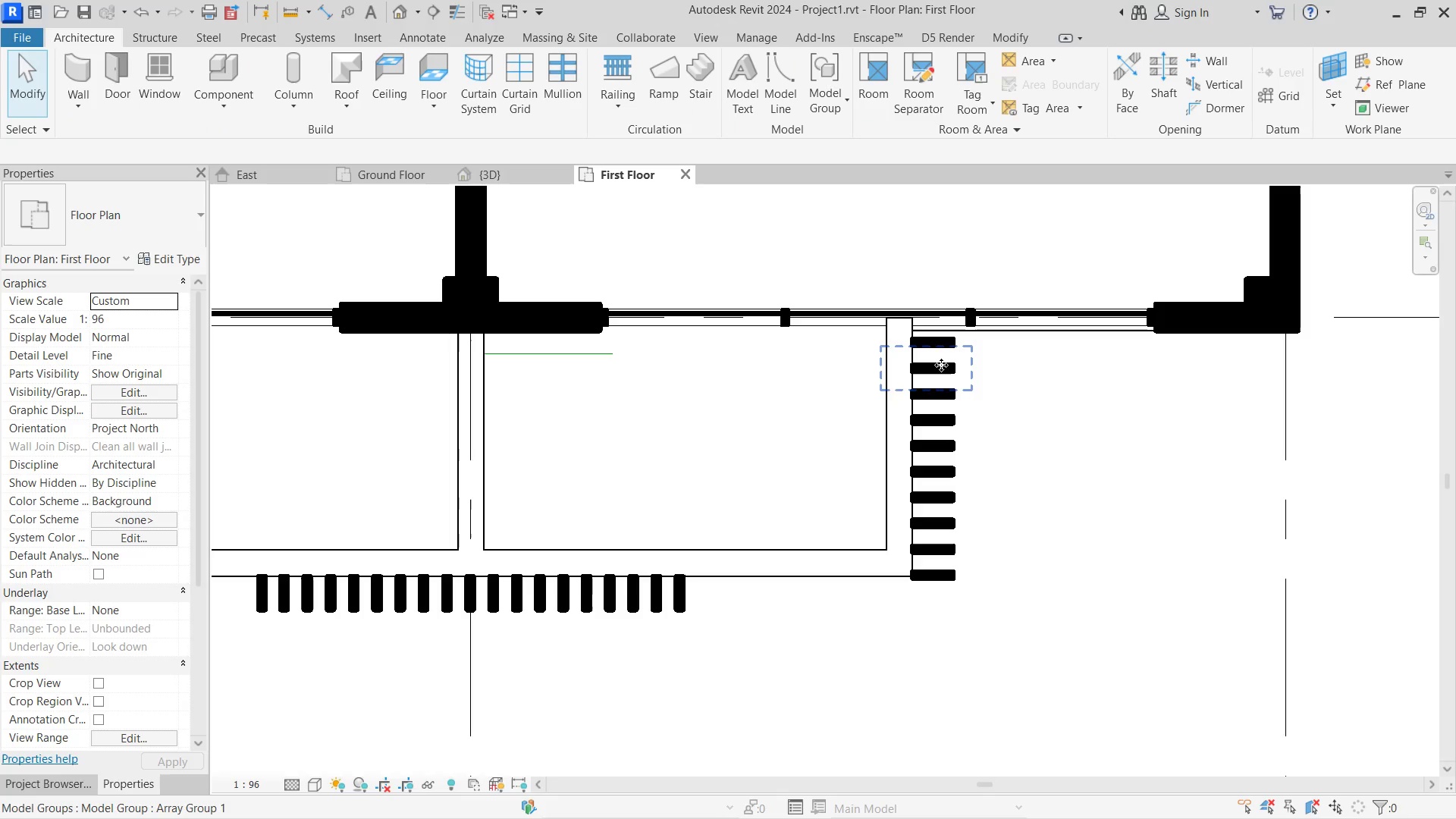 
key(Escape)
 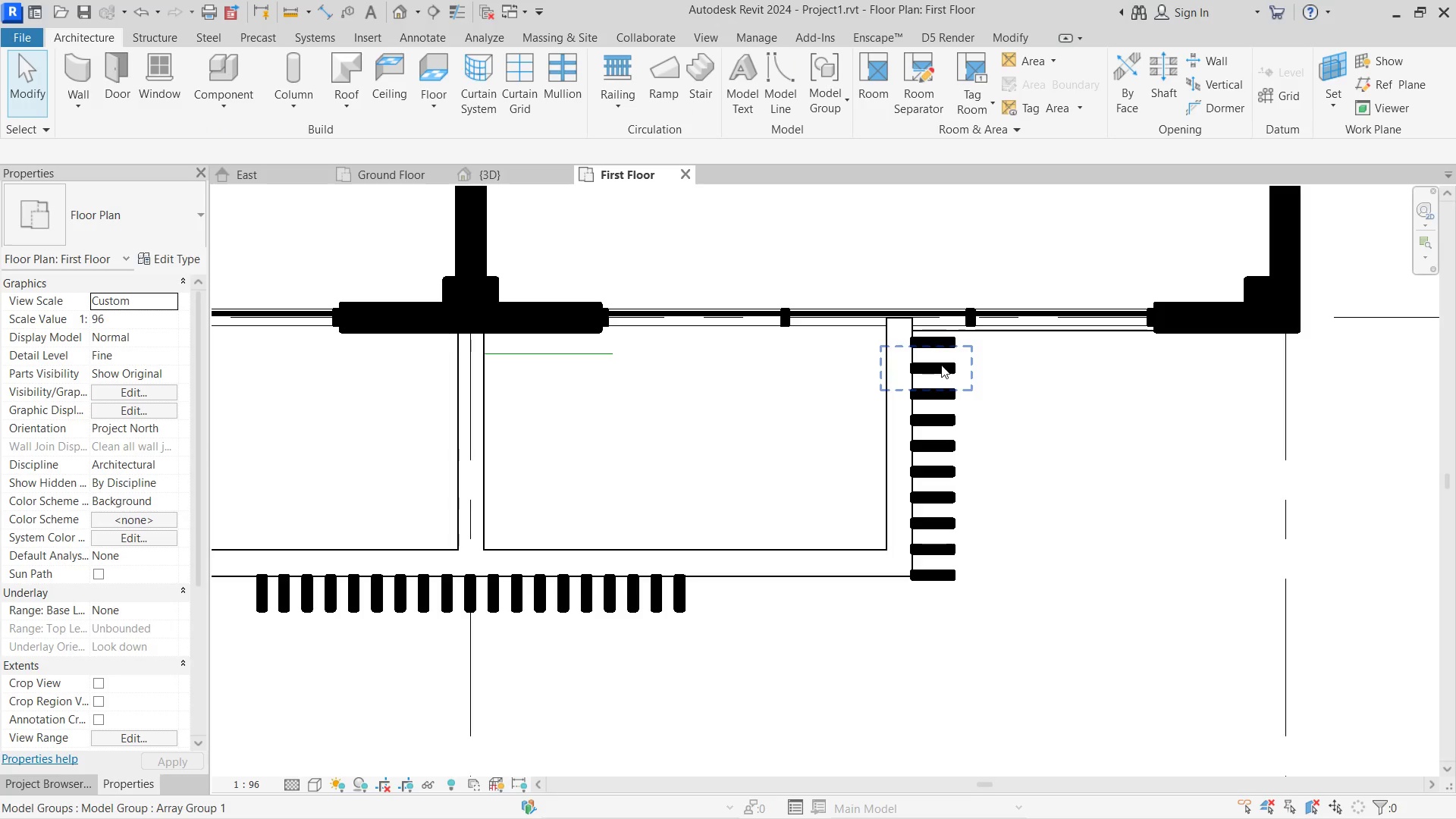 
key(Escape)
 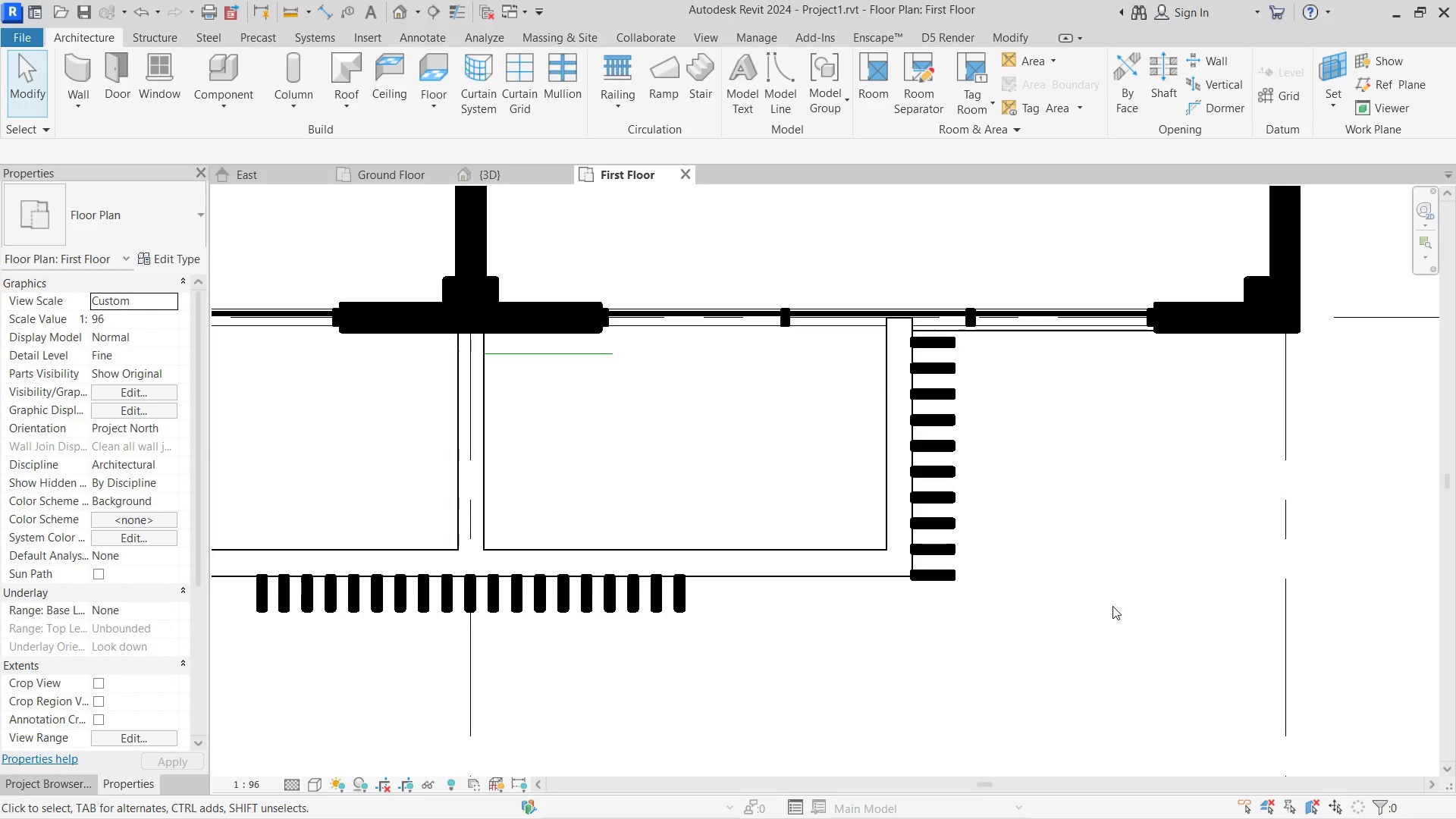 
left_click_drag(start_coordinate=[1112, 606], to_coordinate=[1119, 598])
 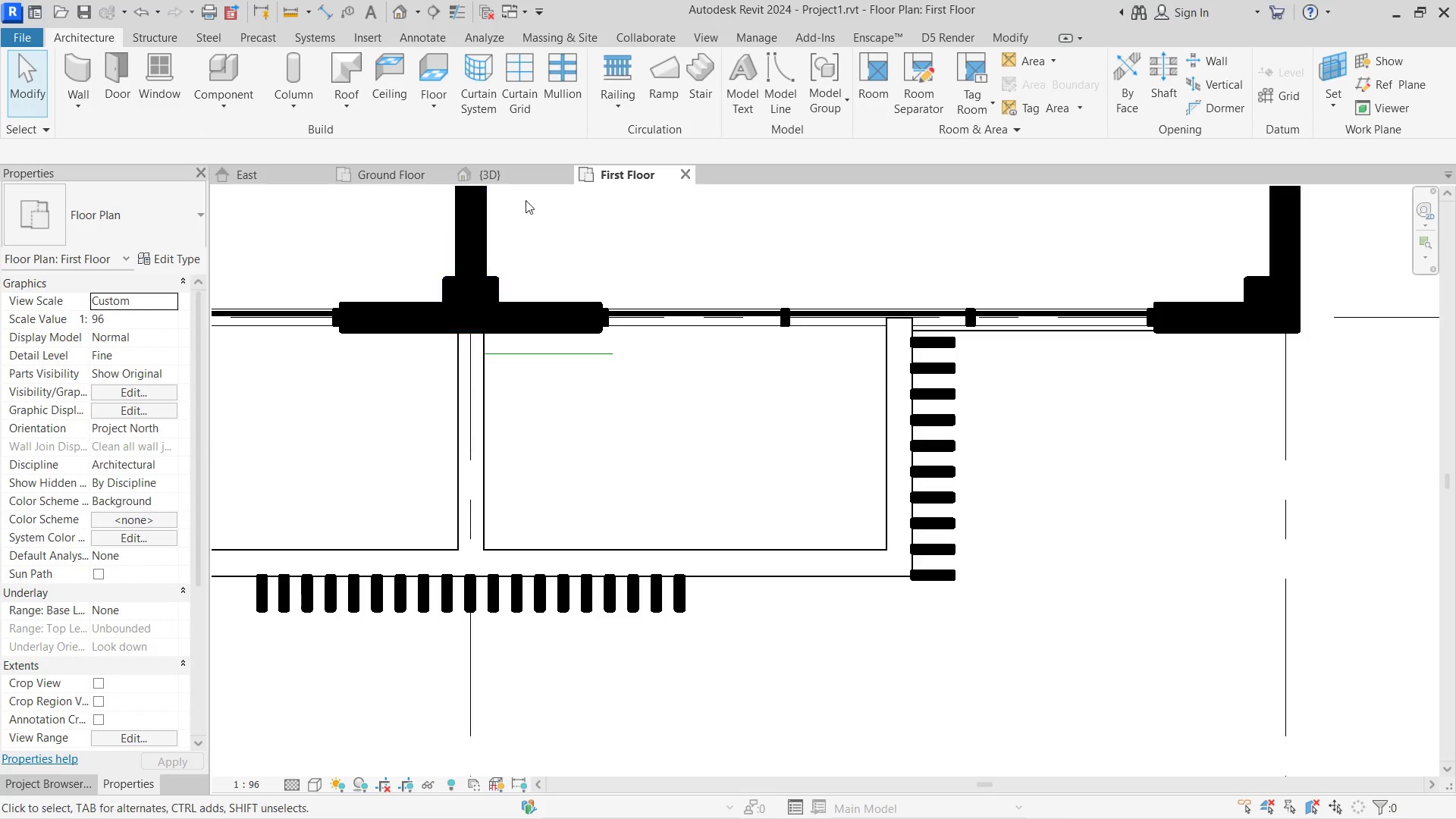 
left_click([529, 163])
 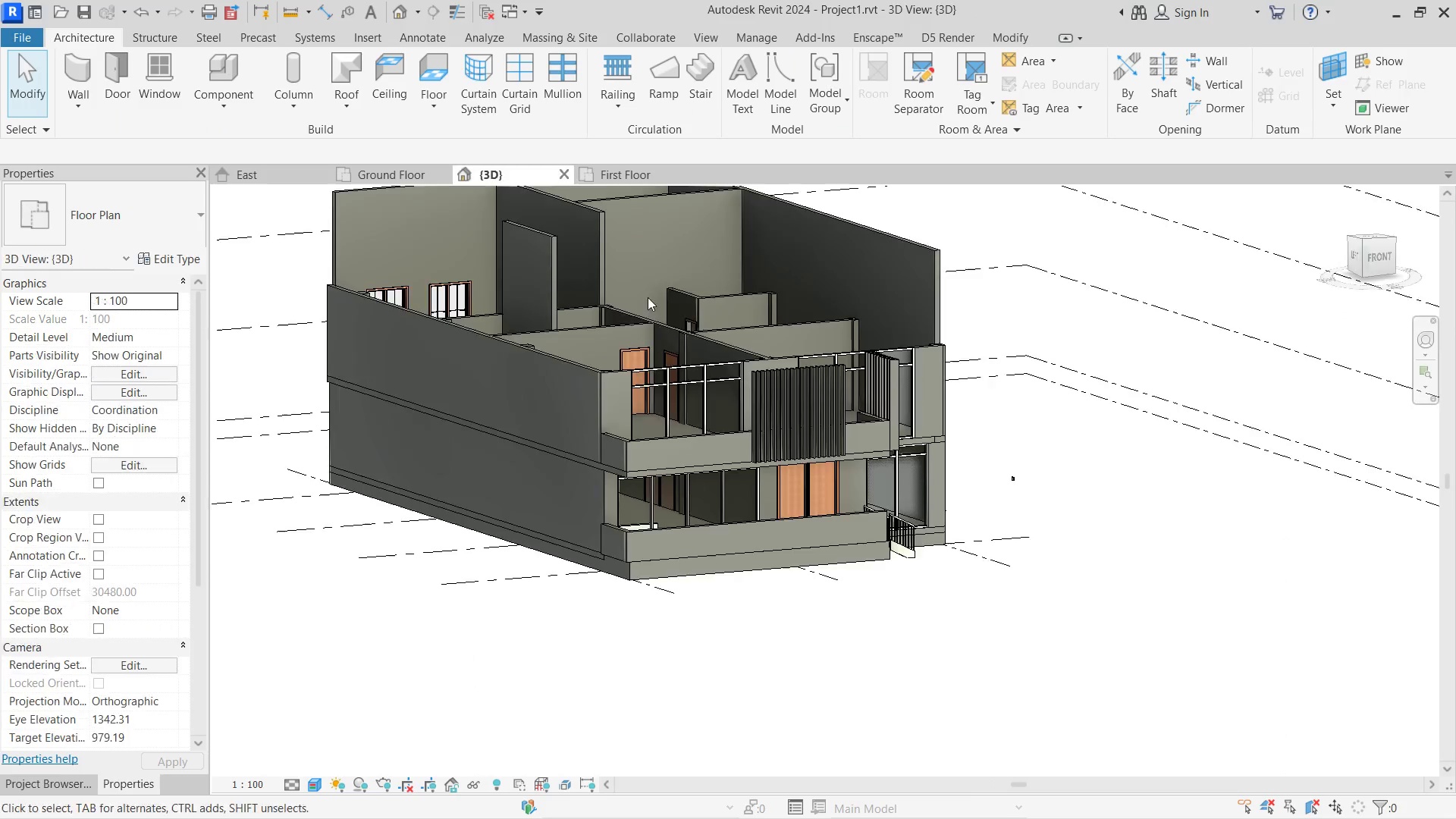 
hold_key(key=ShiftLeft, duration=1.11)
 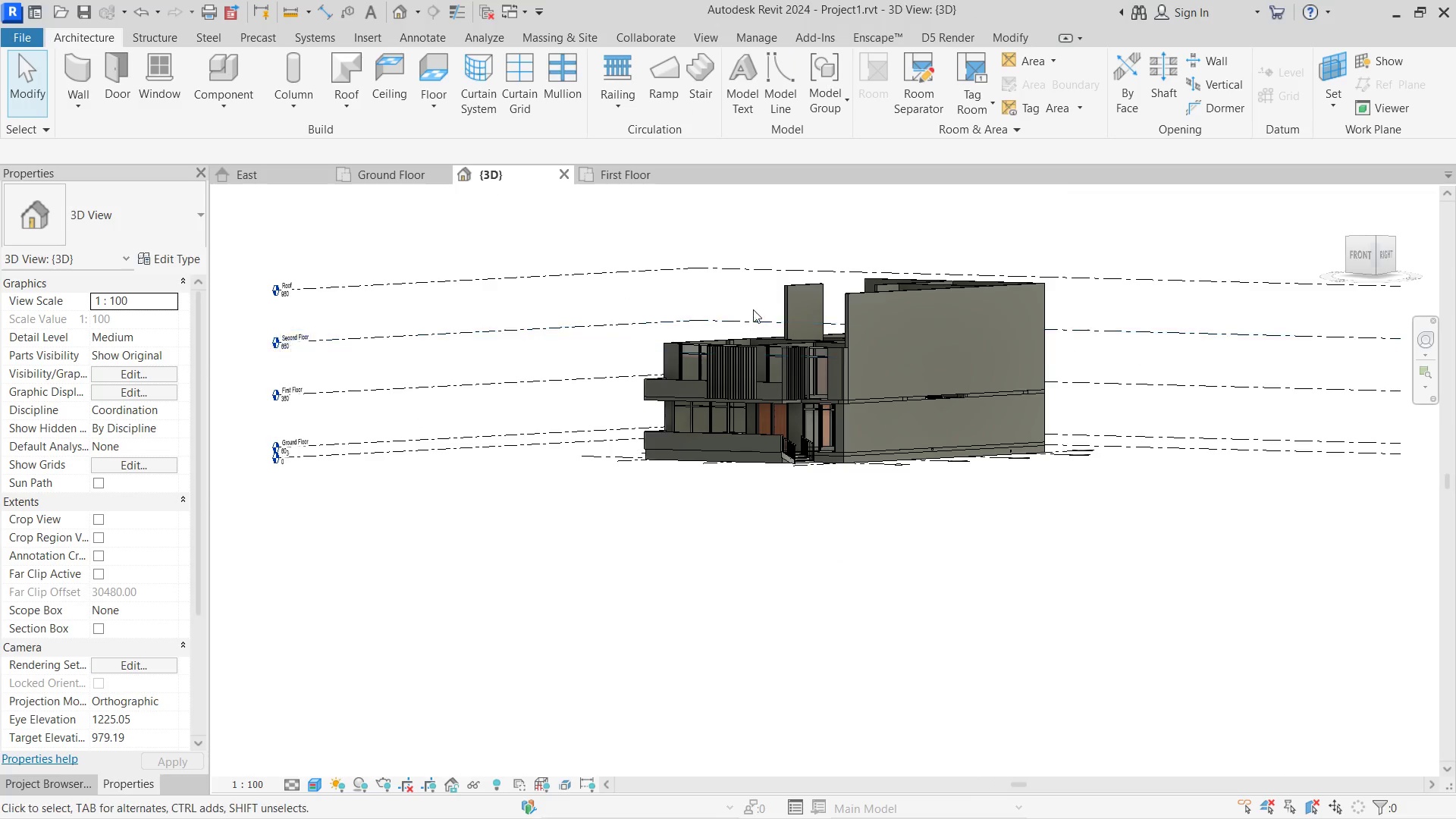 
scroll: coordinate [714, 347], scroll_direction: down, amount: 4.0
 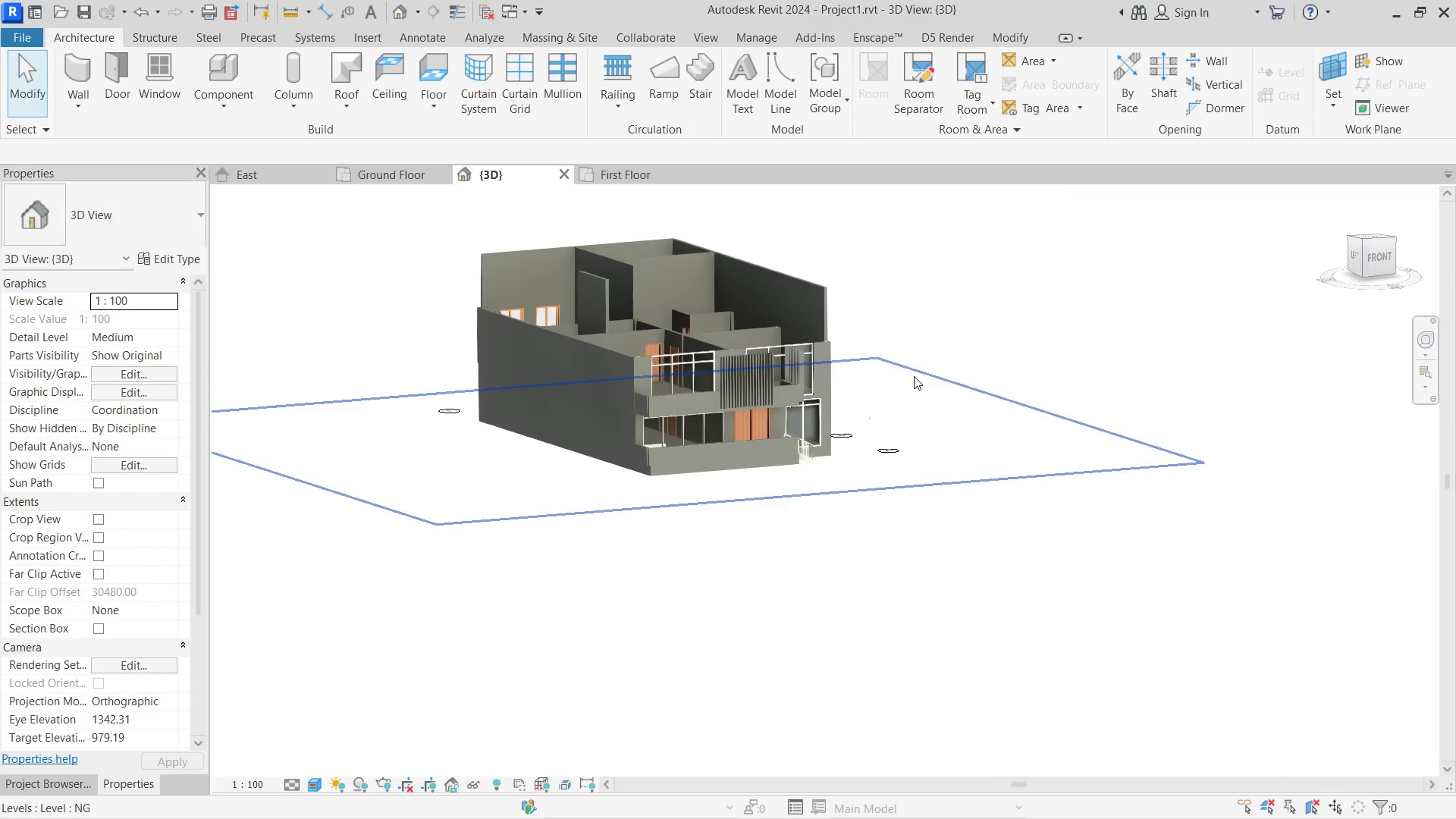 
hold_key(key=ShiftLeft, duration=1.55)
 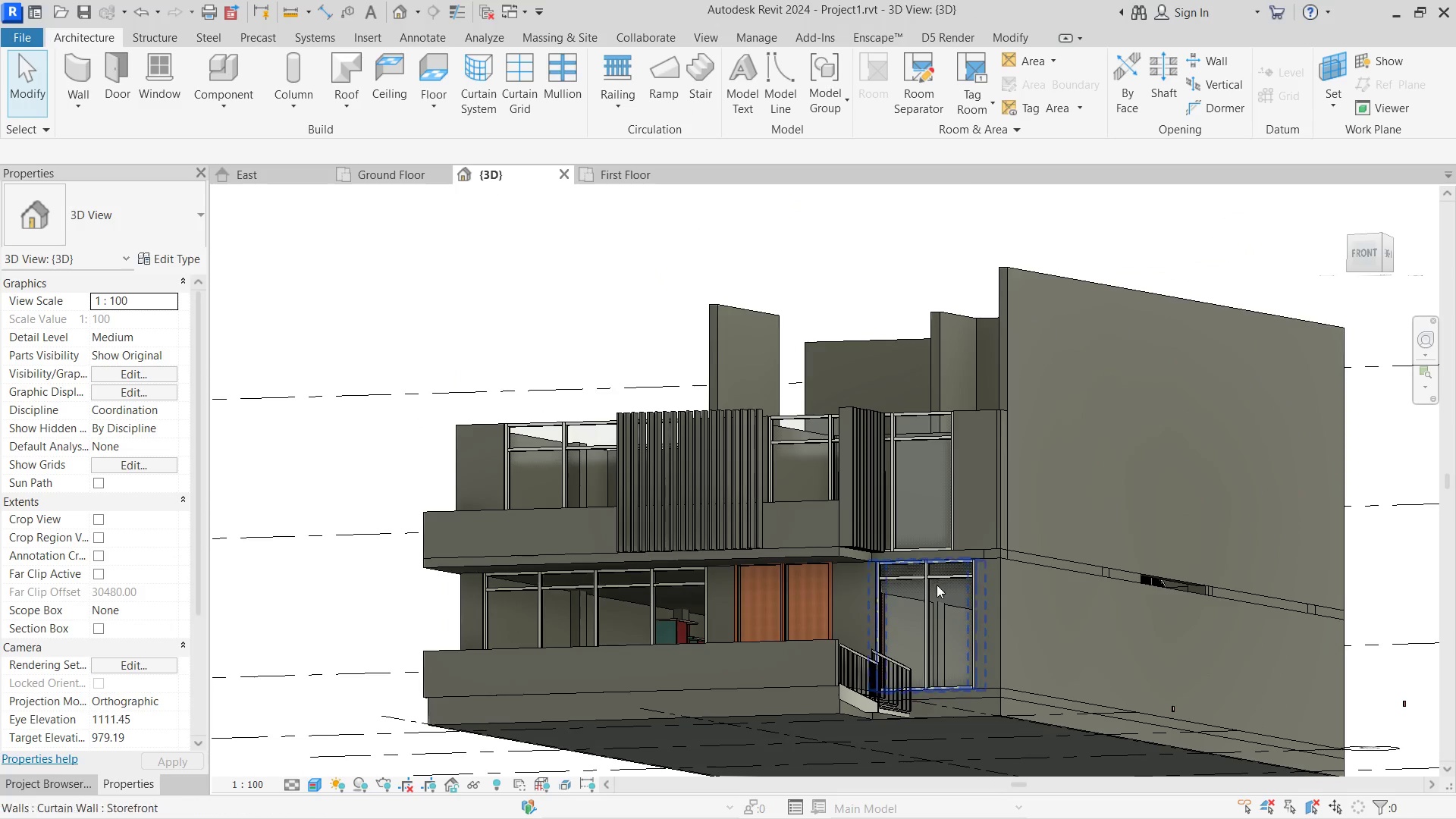 
scroll: coordinate [896, 571], scroll_direction: up, amount: 12.0
 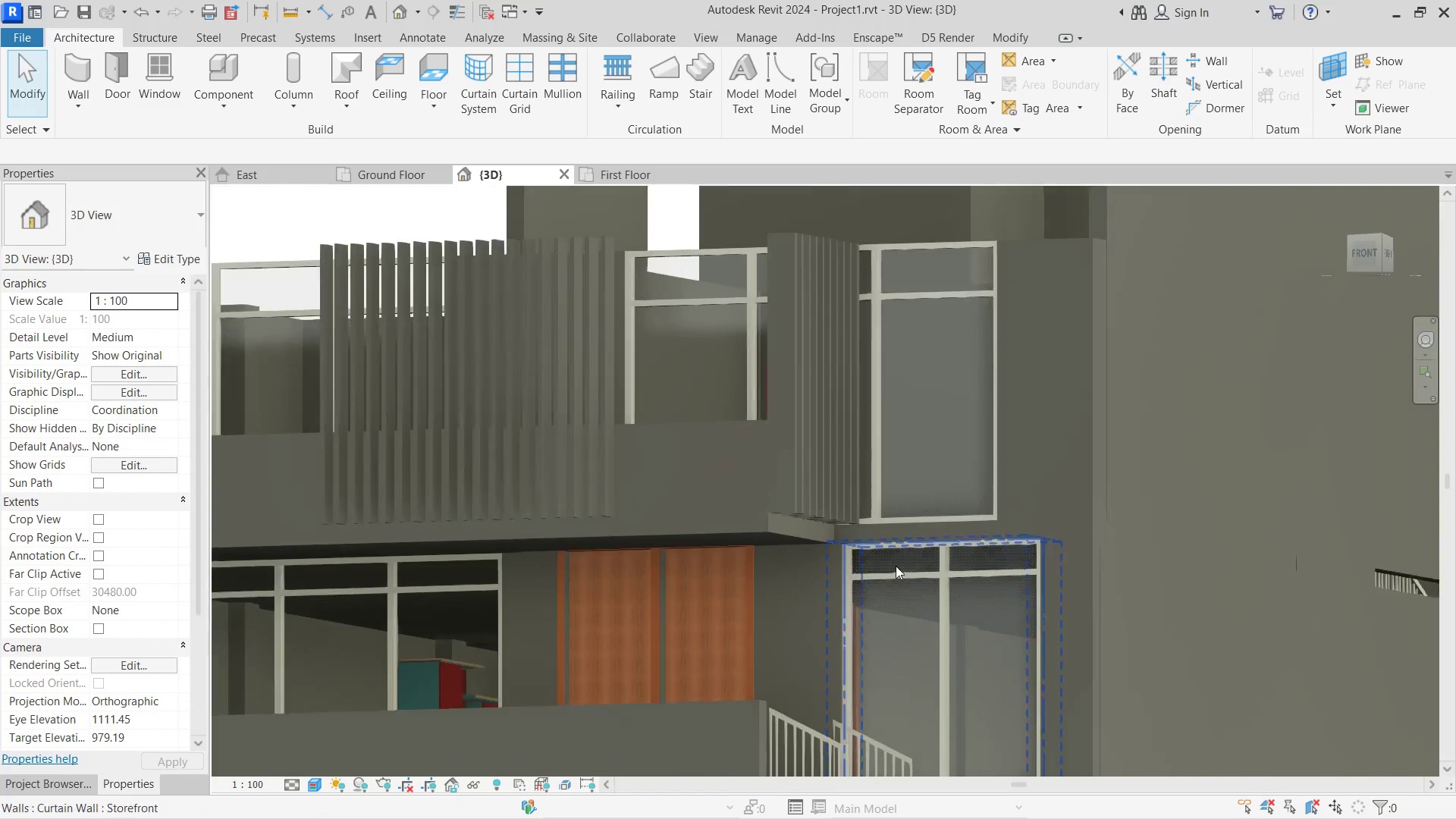 
mouse_move([847, 502])
 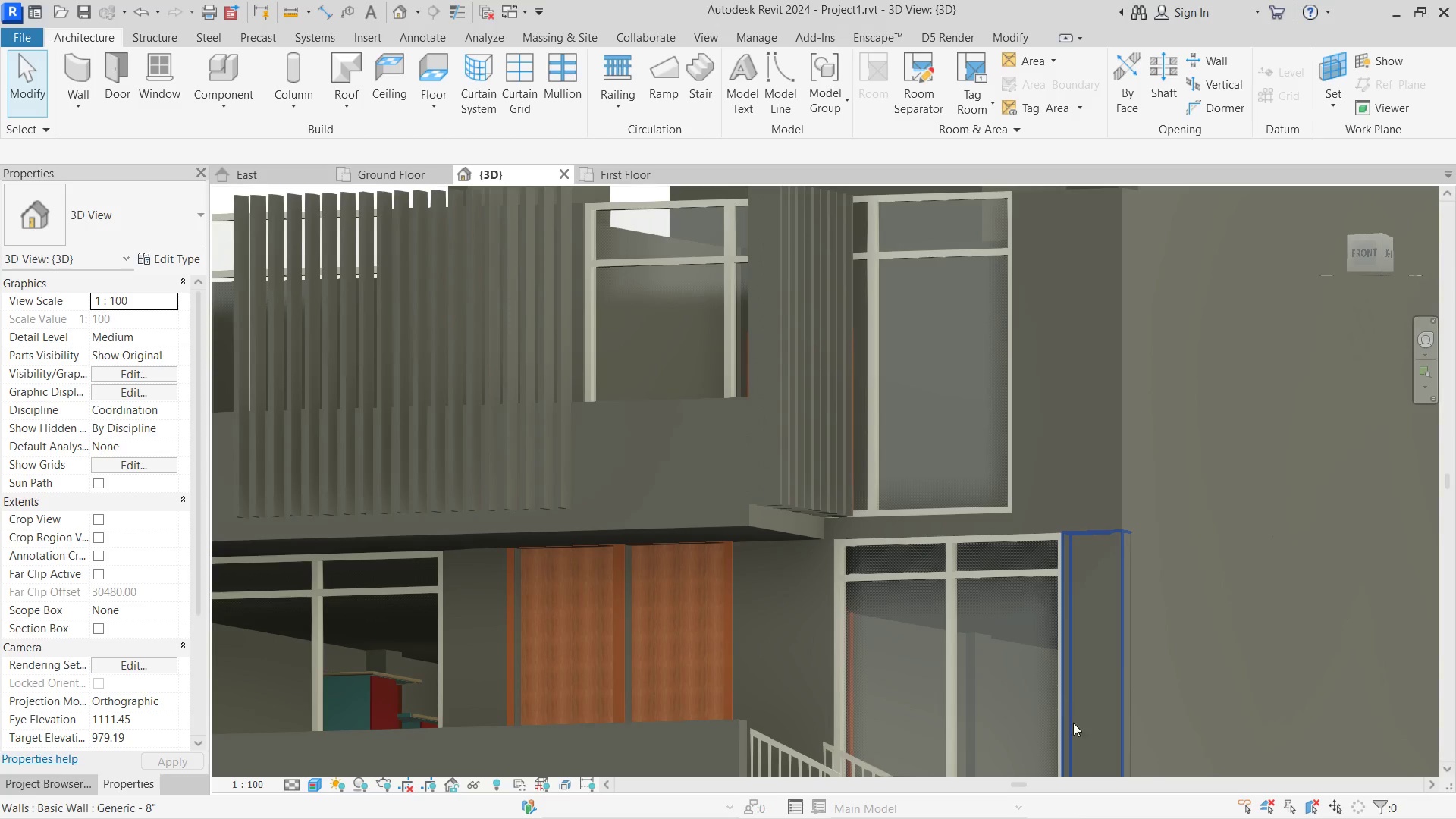 
hold_key(key=ShiftLeft, duration=2.47)
scroll: coordinate [901, 533], scroll_direction: up, amount: 1.0
 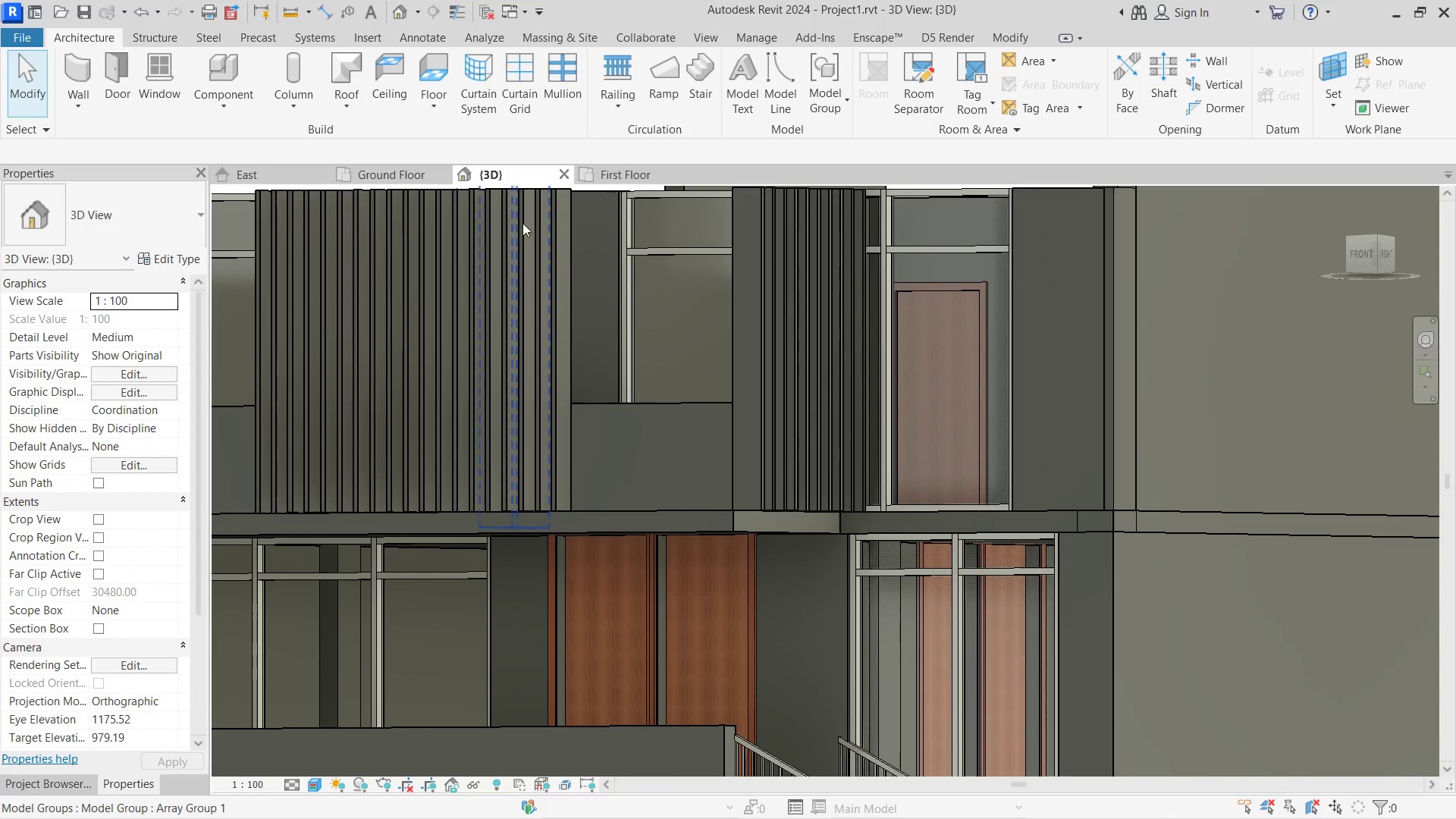 
left_click([609, 176])
 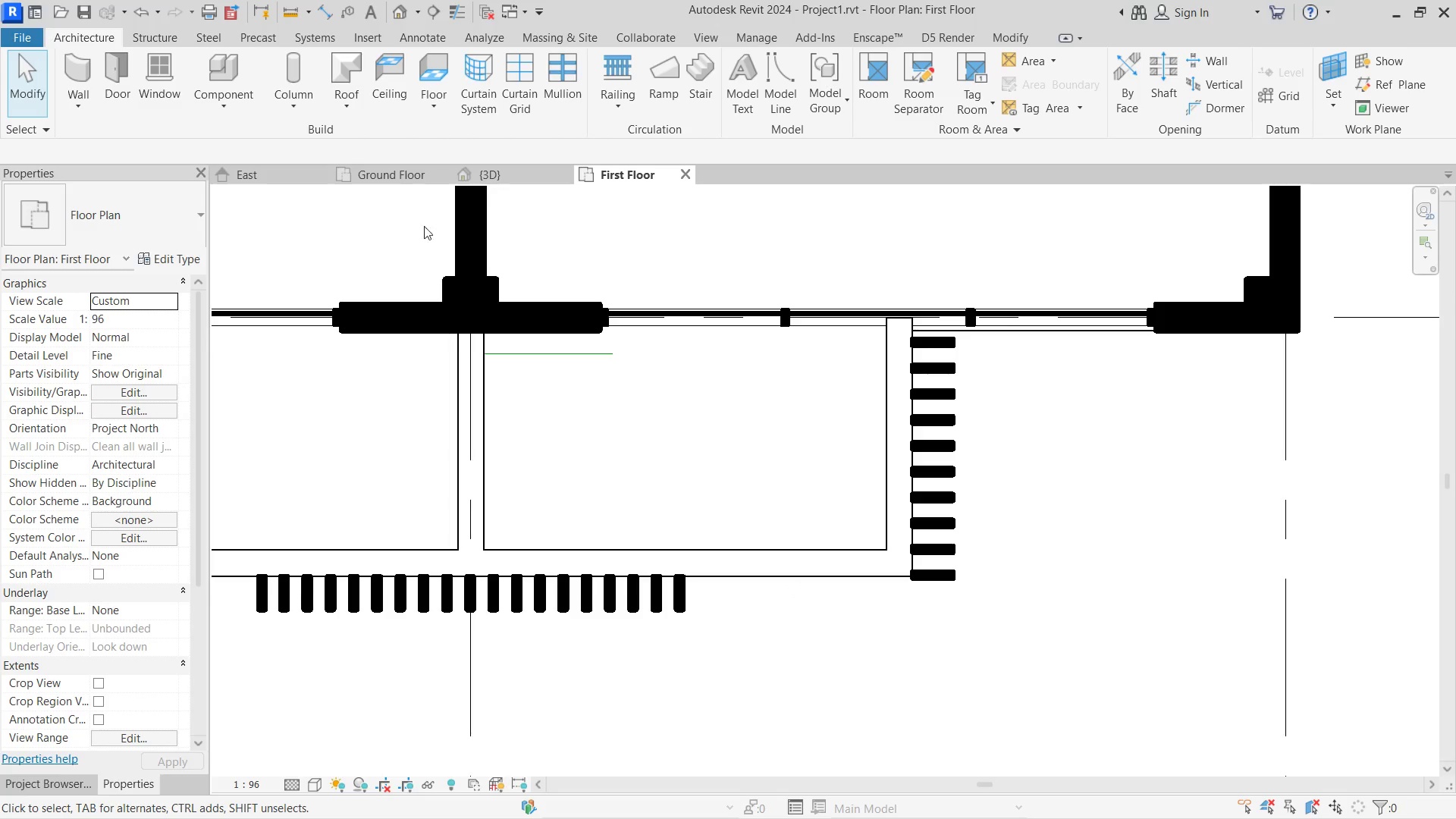 
left_click([378, 165])
 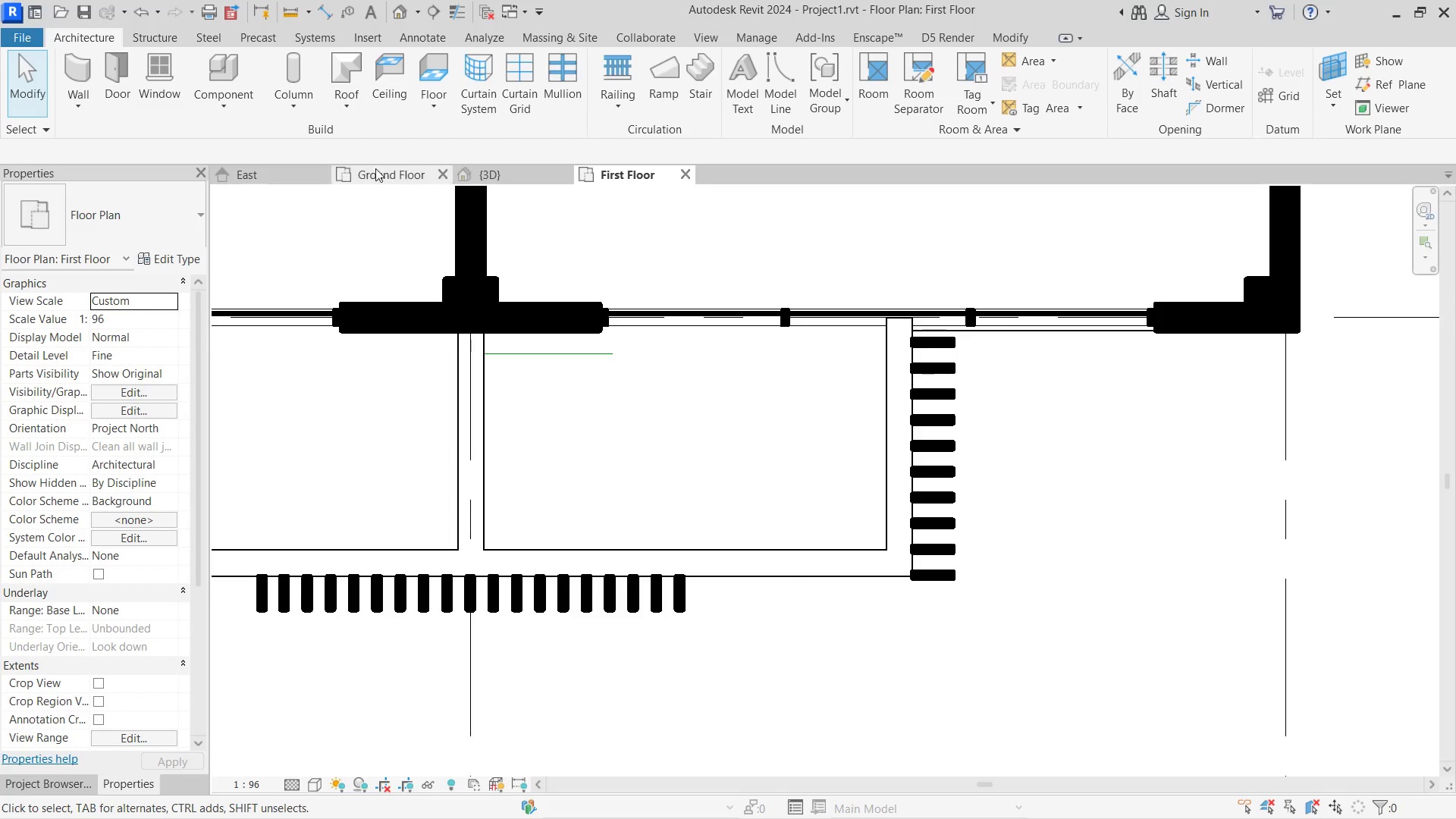 
left_click([367, 172])
 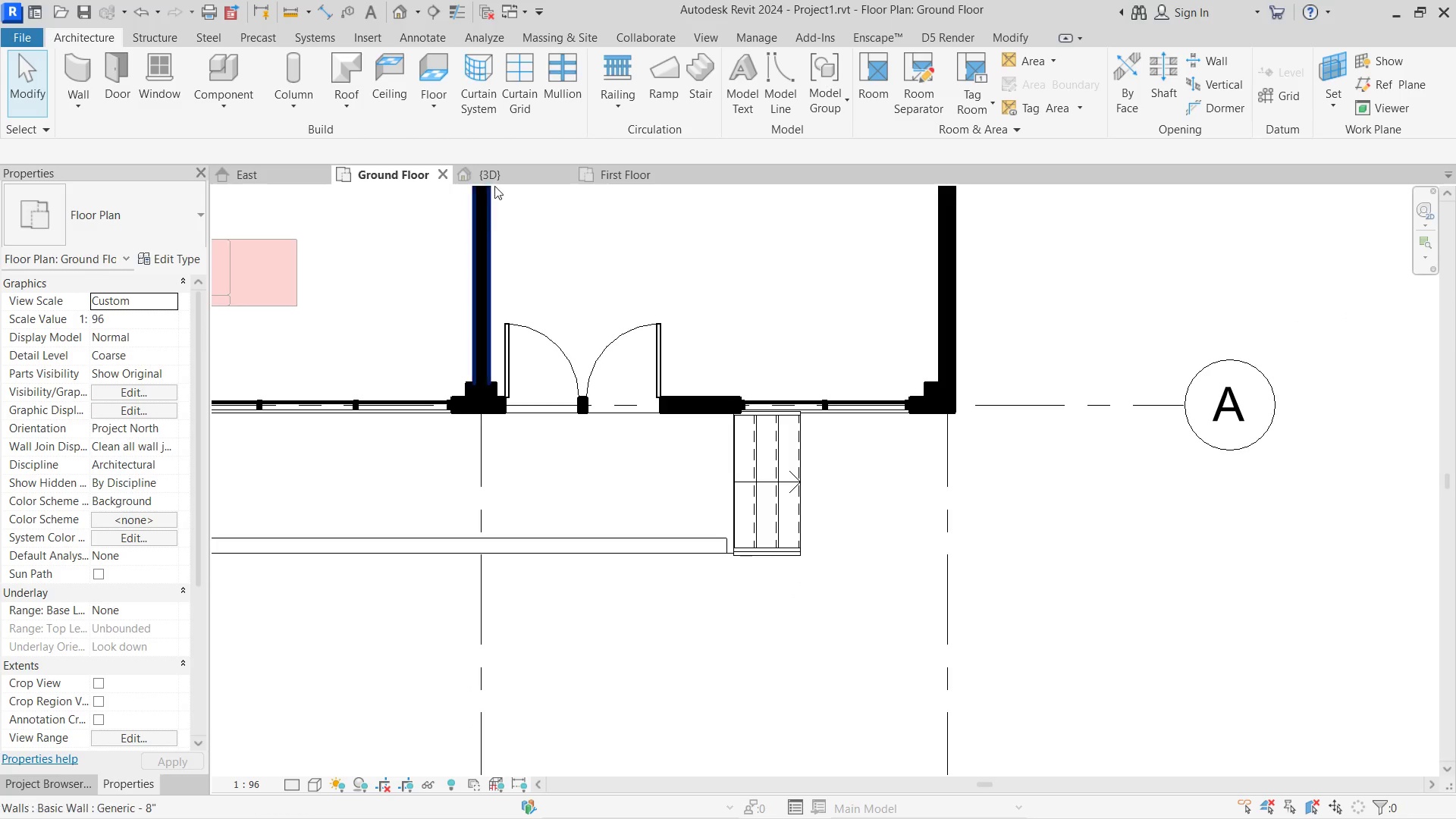 
left_click([488, 171])
 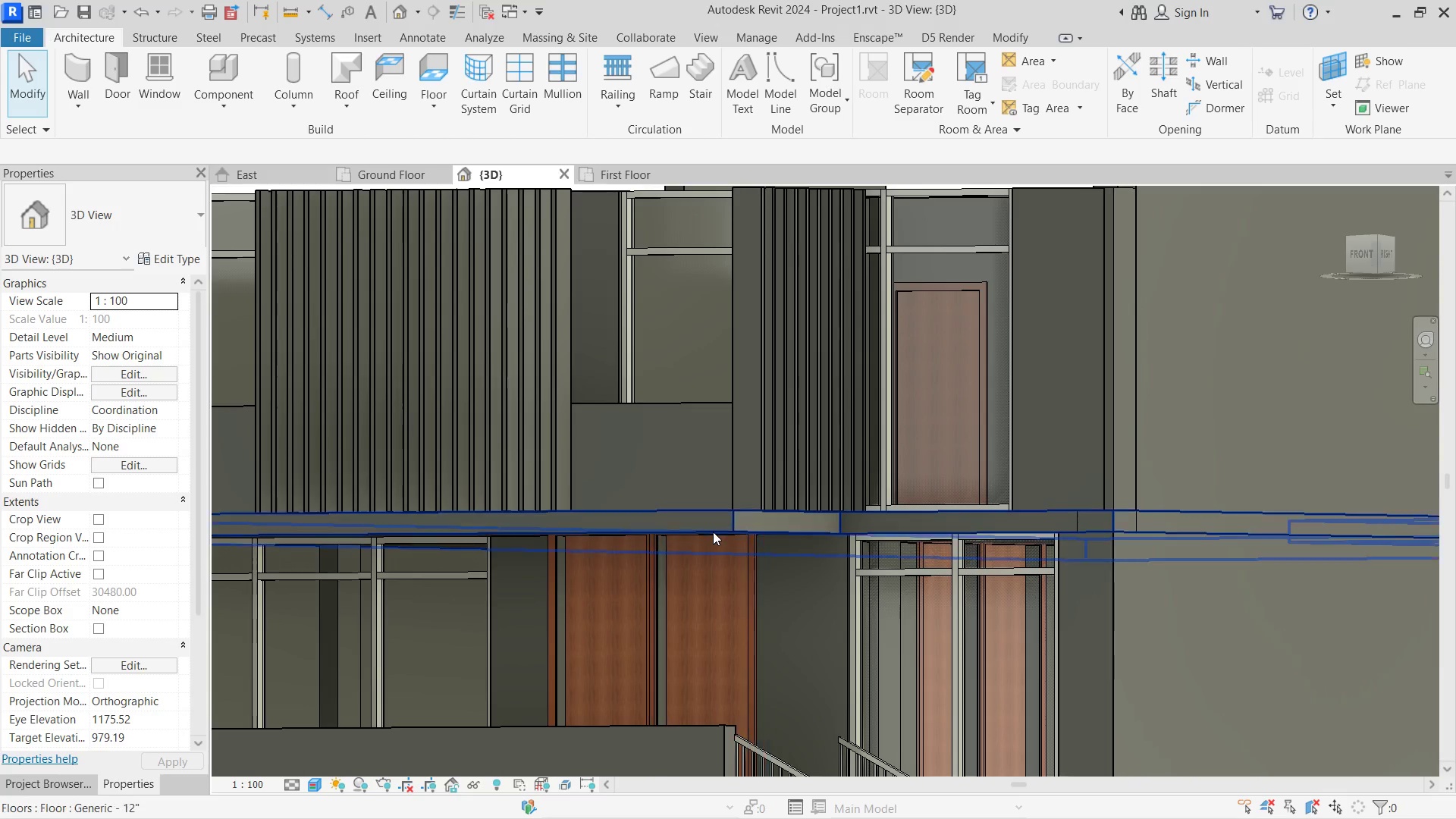 
left_click([717, 530])
 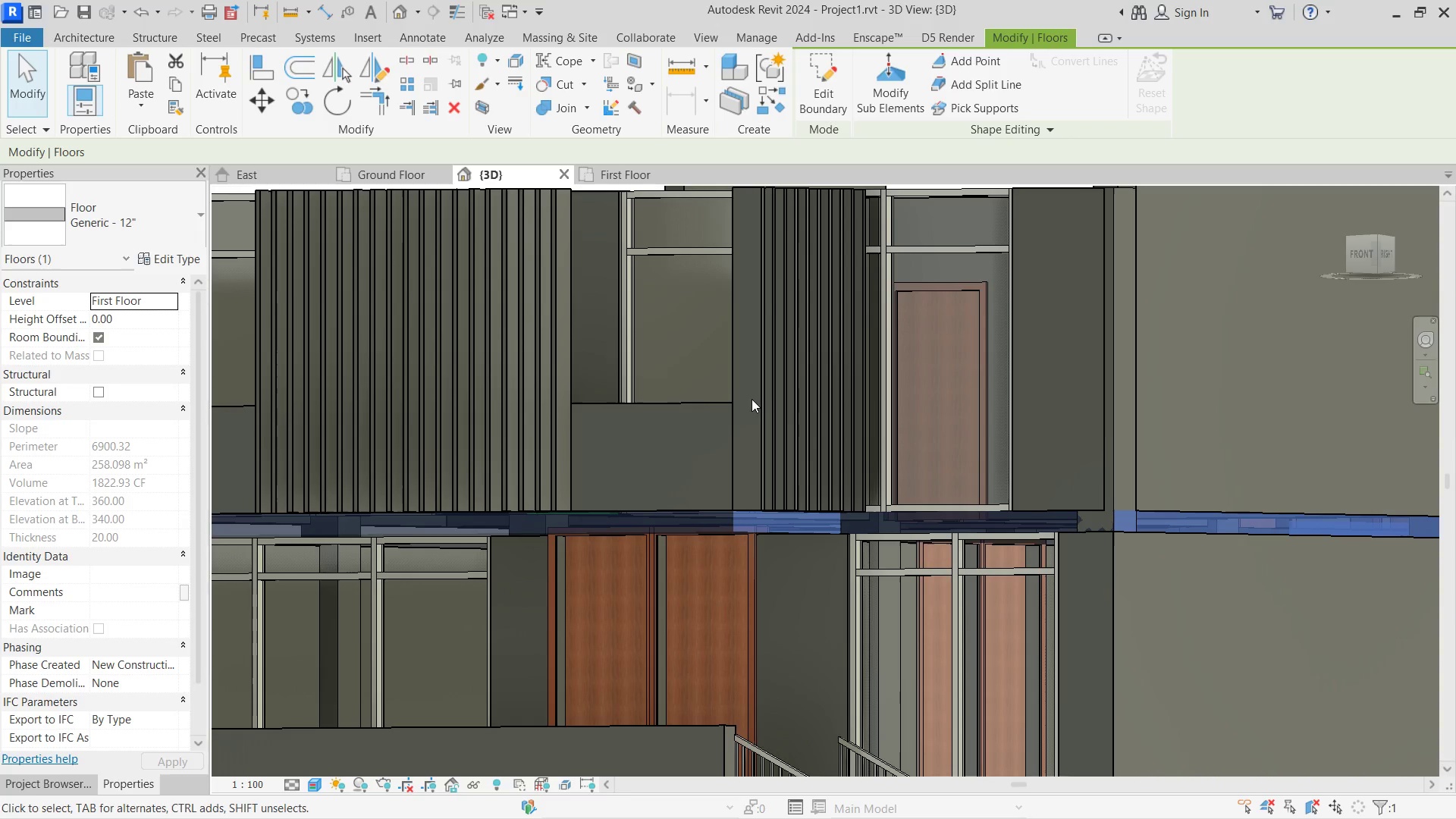 
double_click([763, 399])
 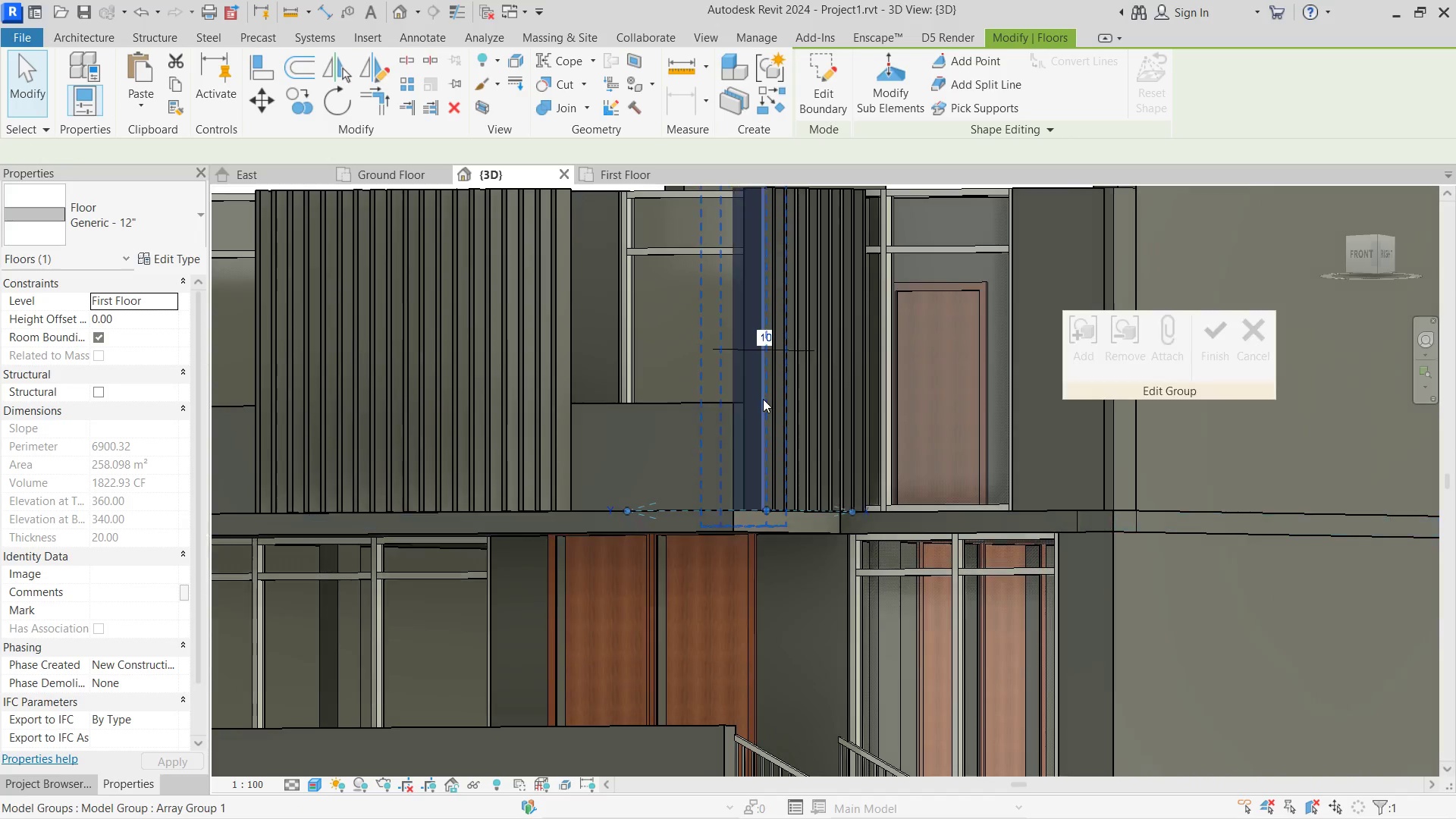 
triple_click([763, 399])
 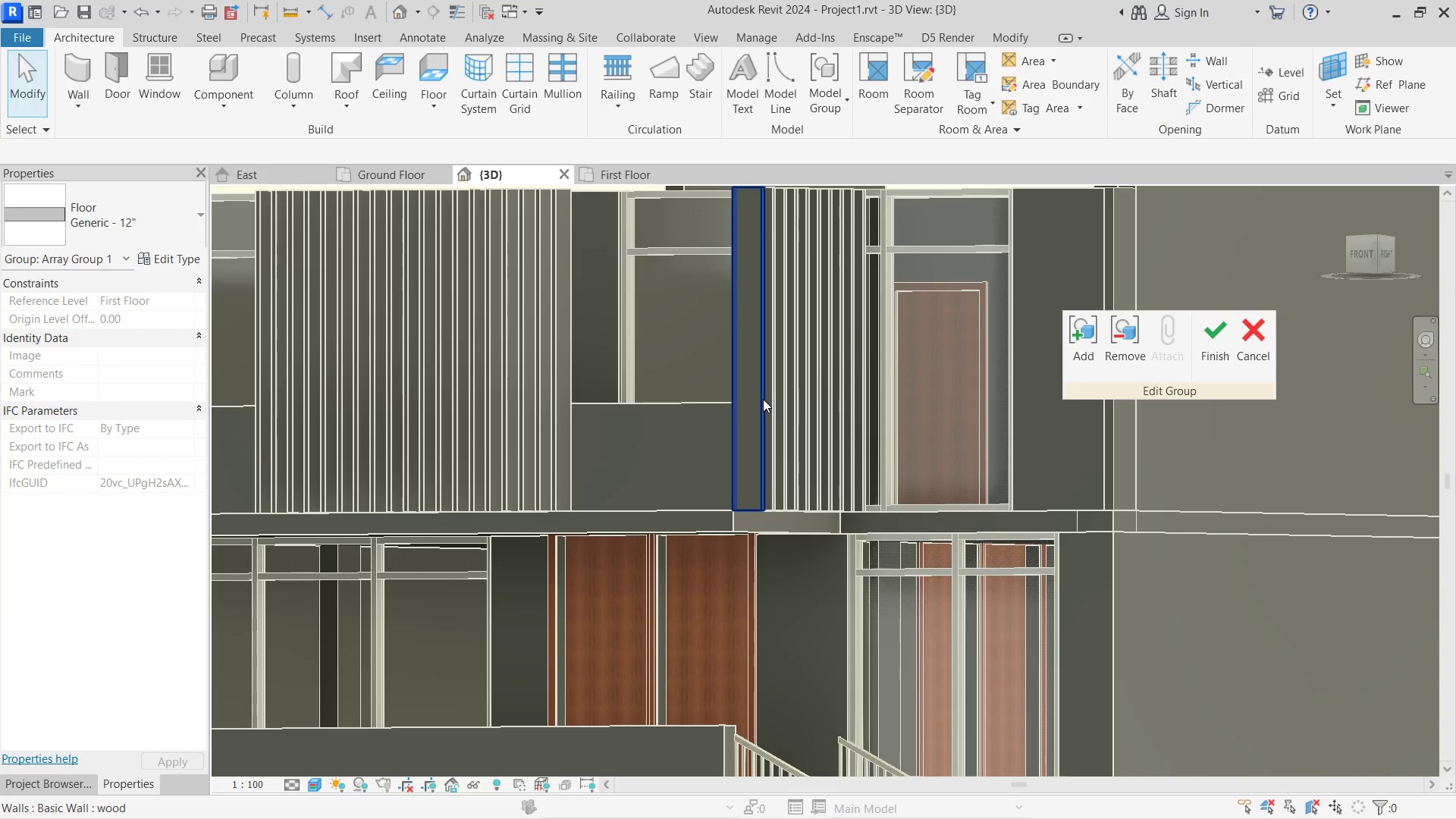 
left_click([763, 399])
 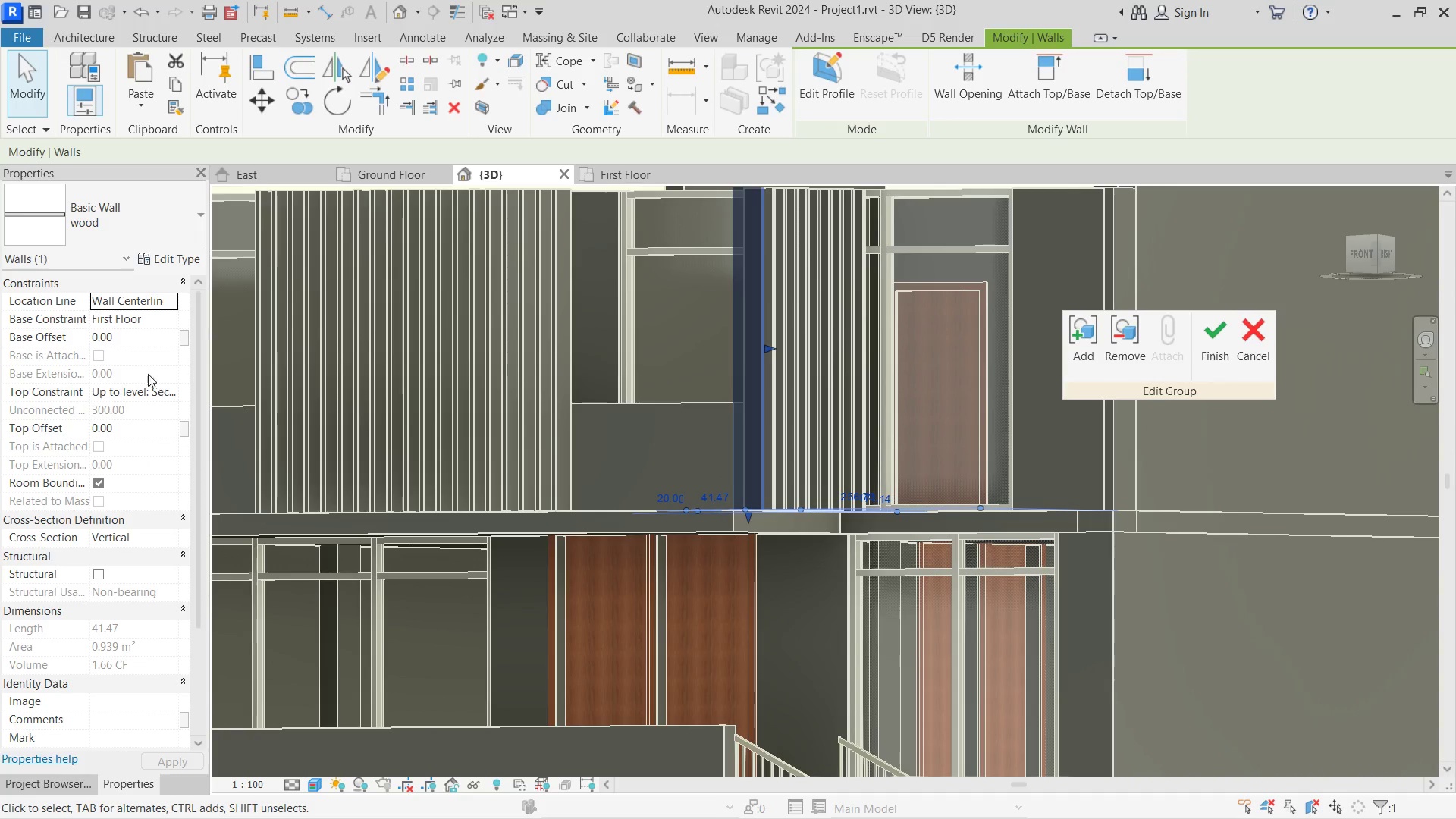 
left_click([142, 340])
 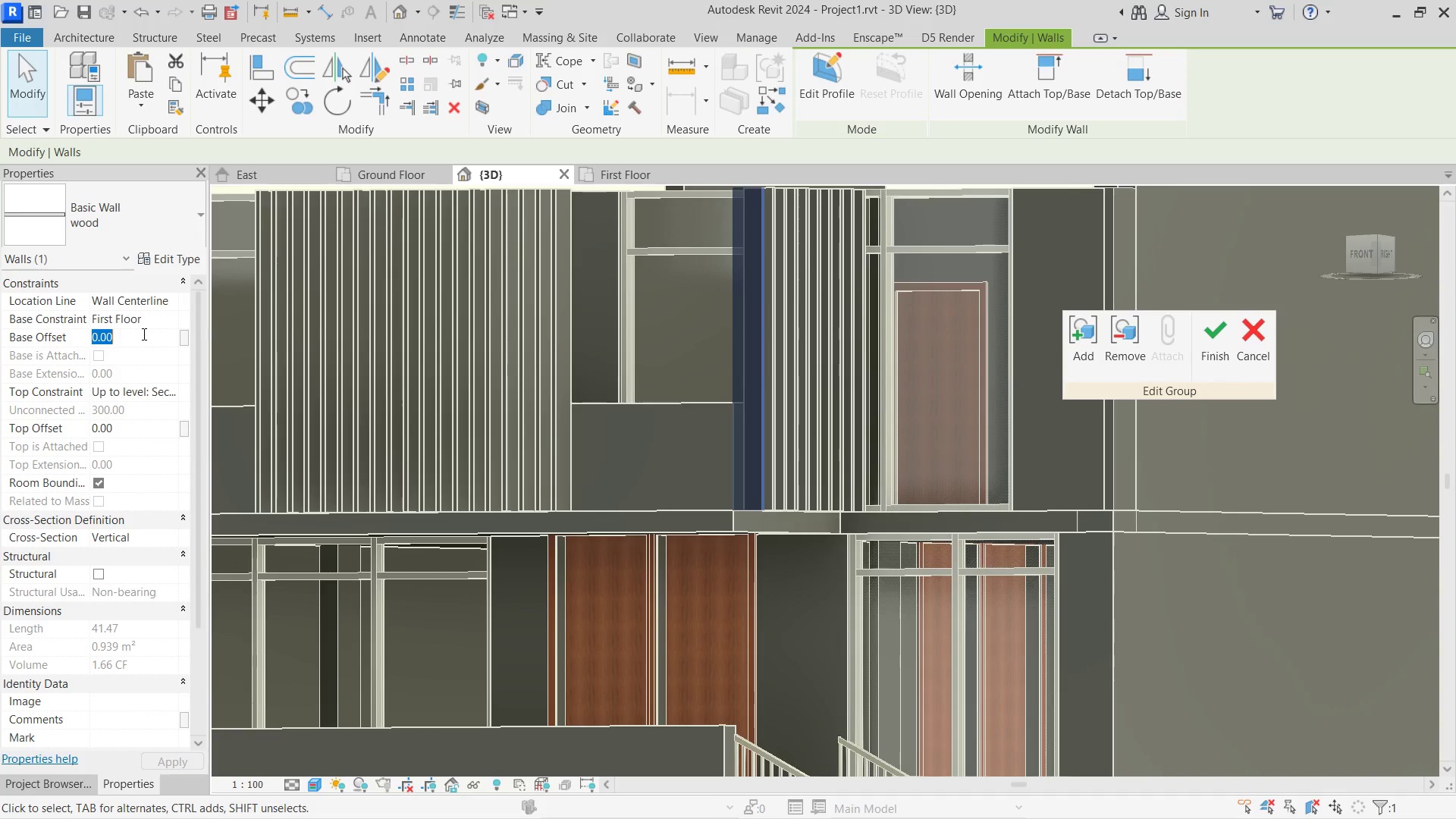 
key(NumpadSubtract)
 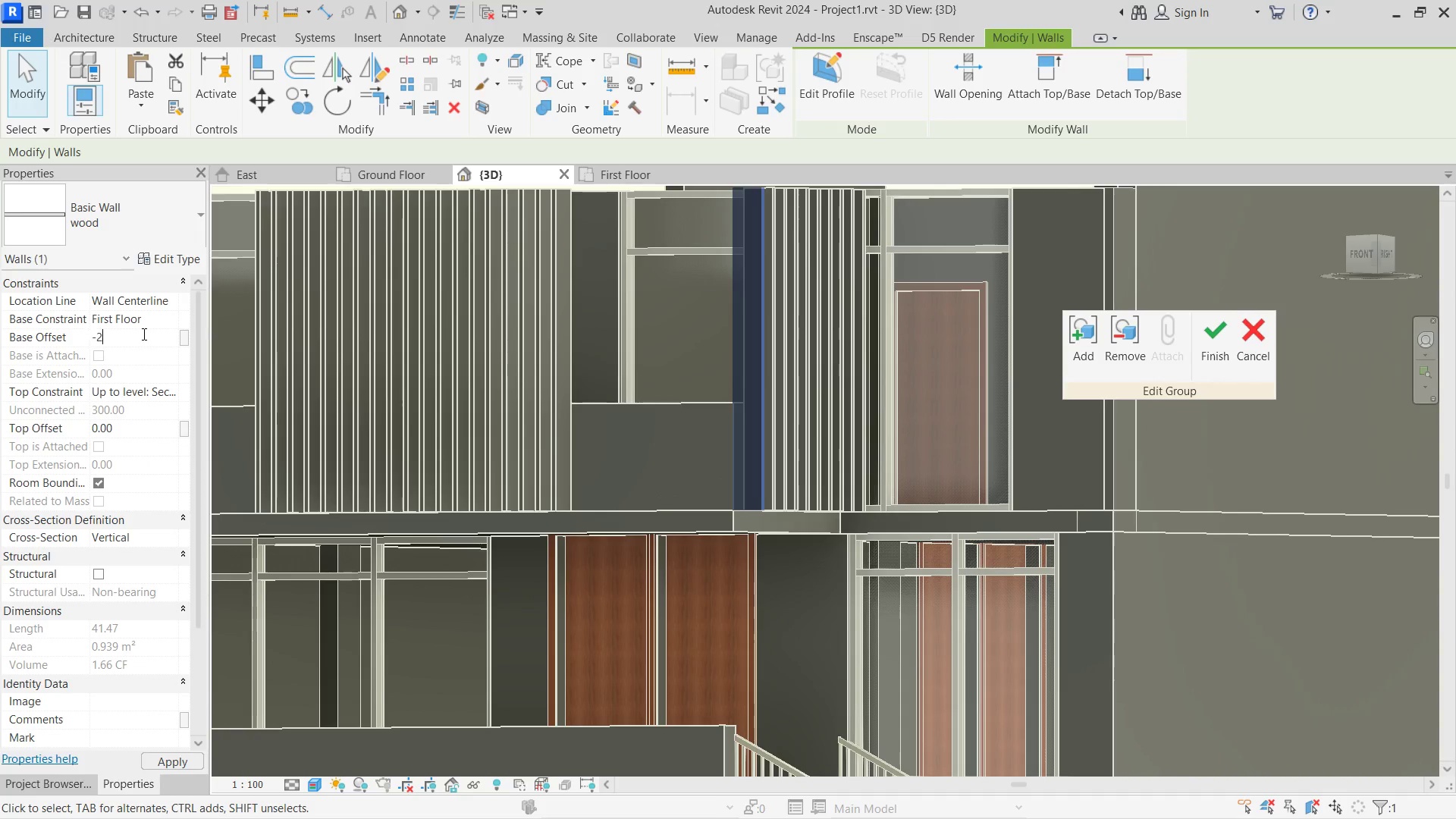 
key(Numpad2)
 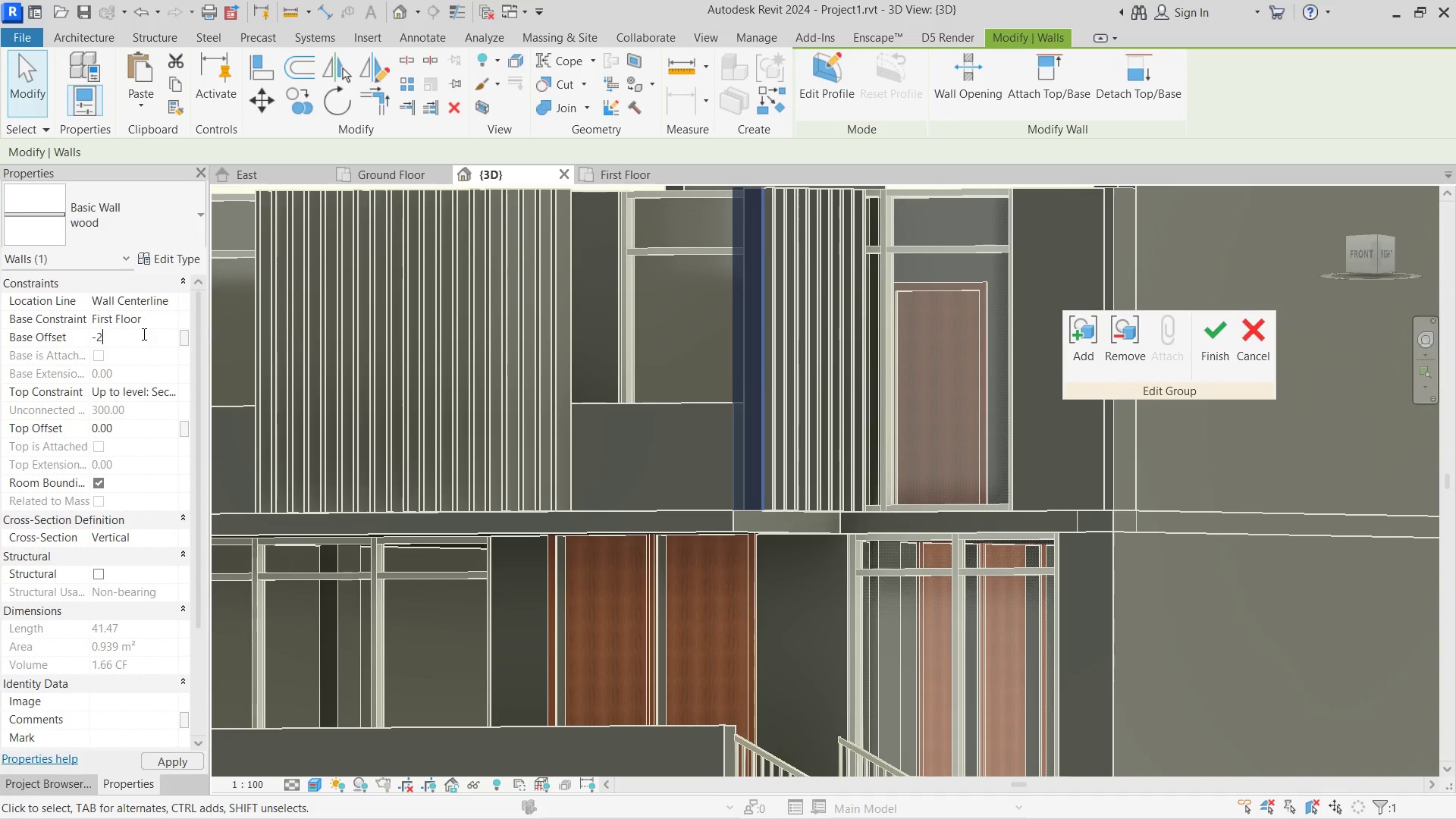 
key(Numpad0)
 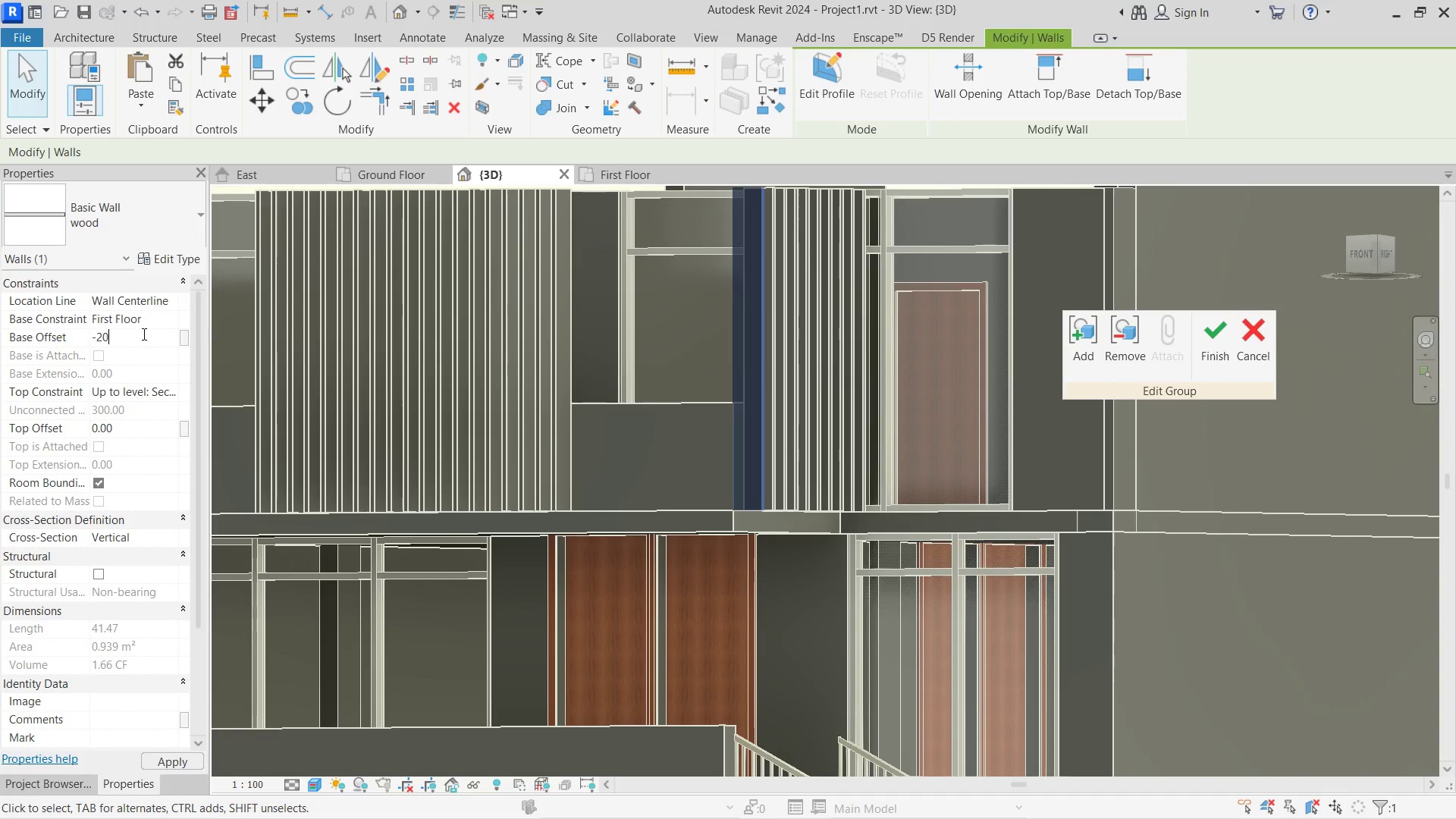 
key(NumpadEnter)
 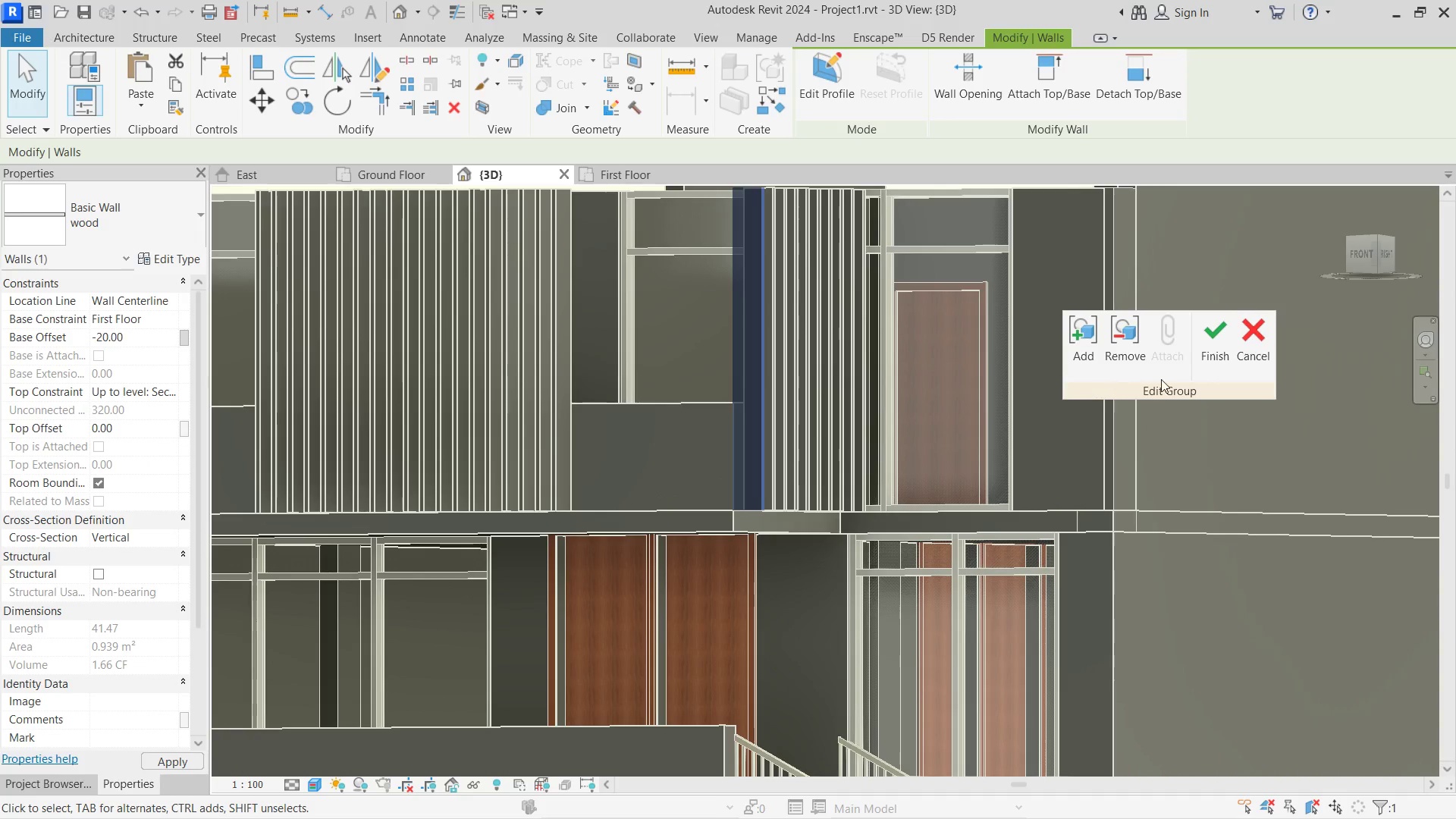 
left_click([1210, 345])
 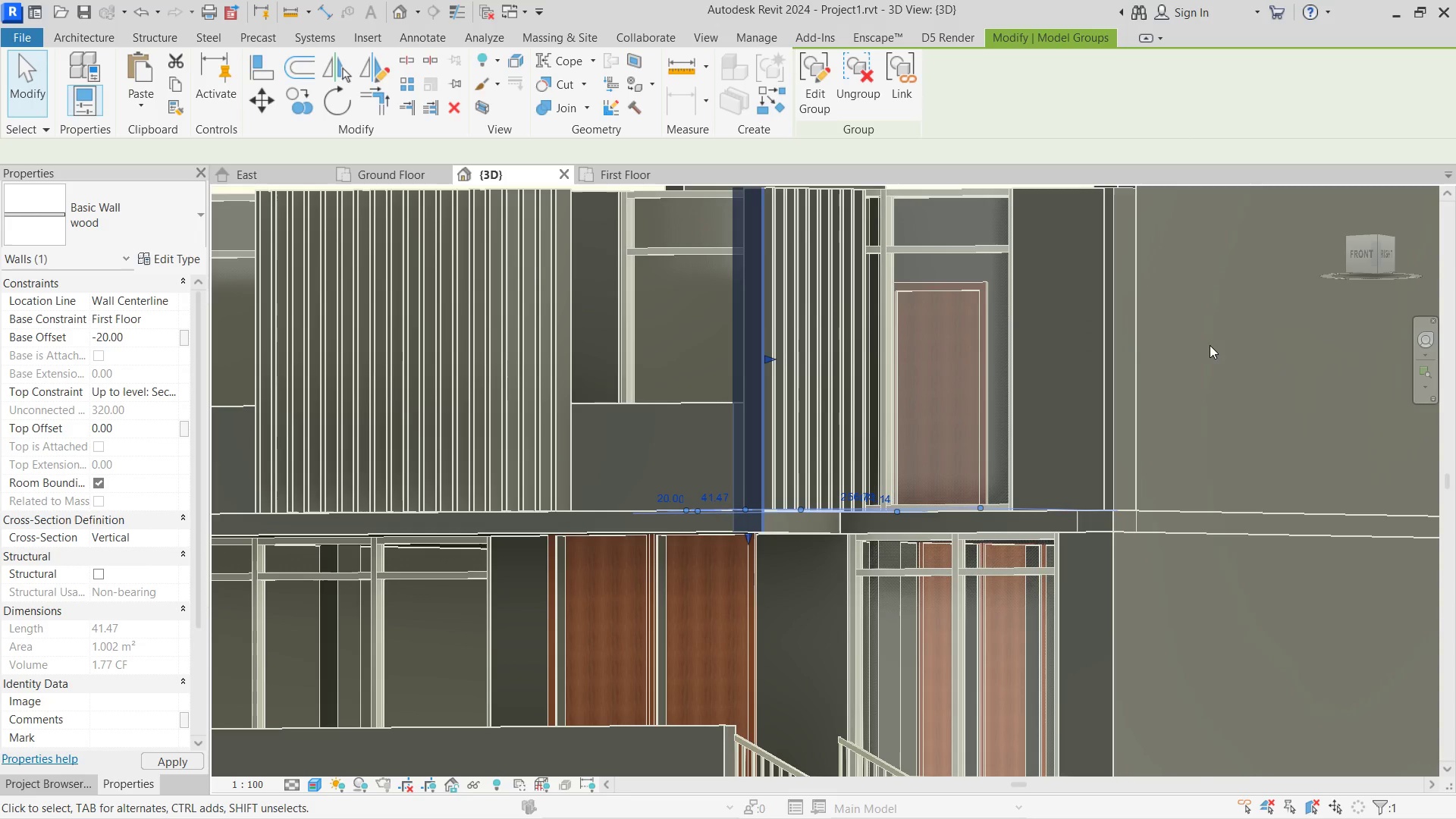 
left_click([1180, 363])
 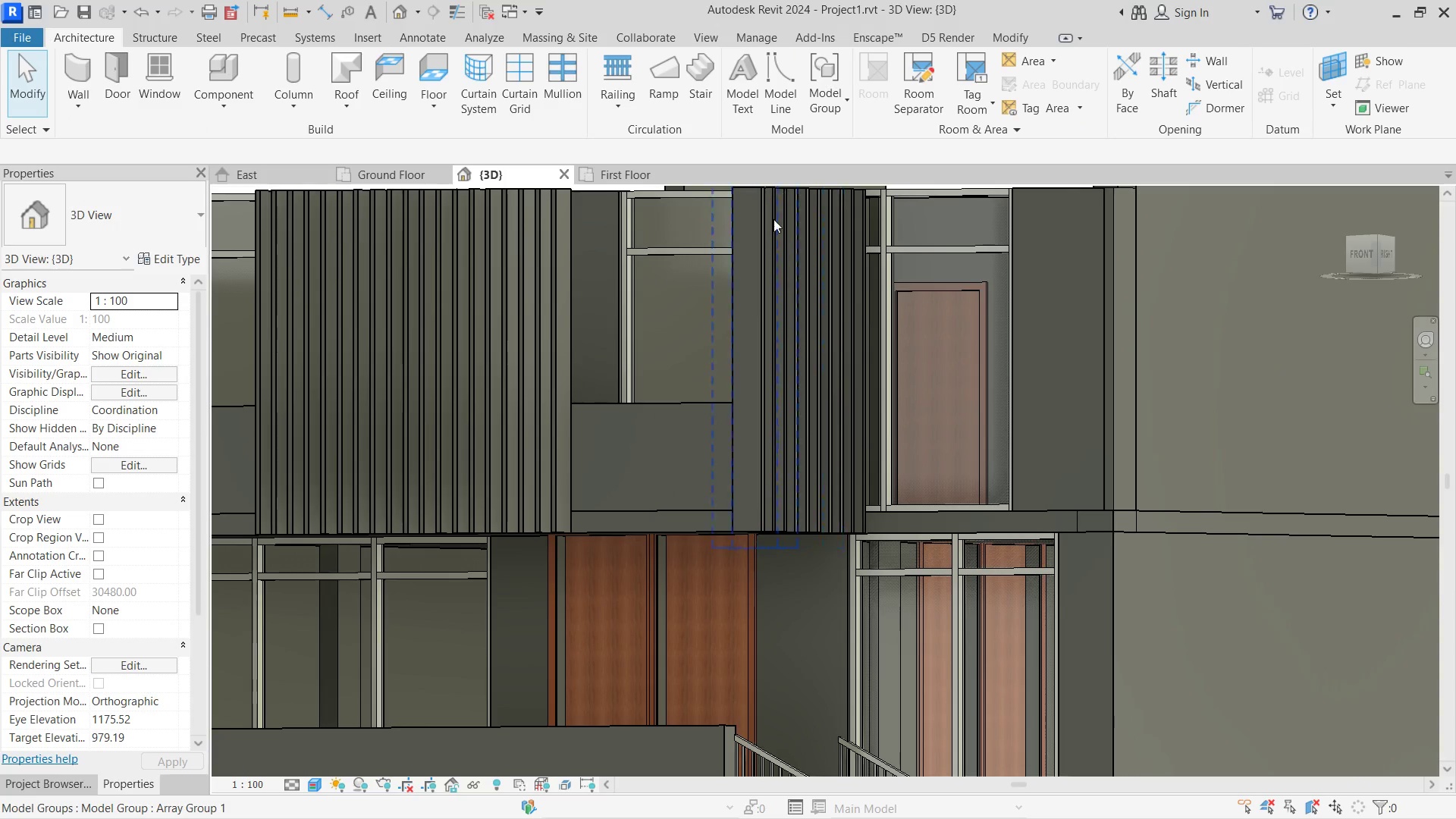 
hold_key(key=ShiftLeft, duration=0.44)
scroll: coordinate [629, 682], scroll_direction: down, amount: 4.0
 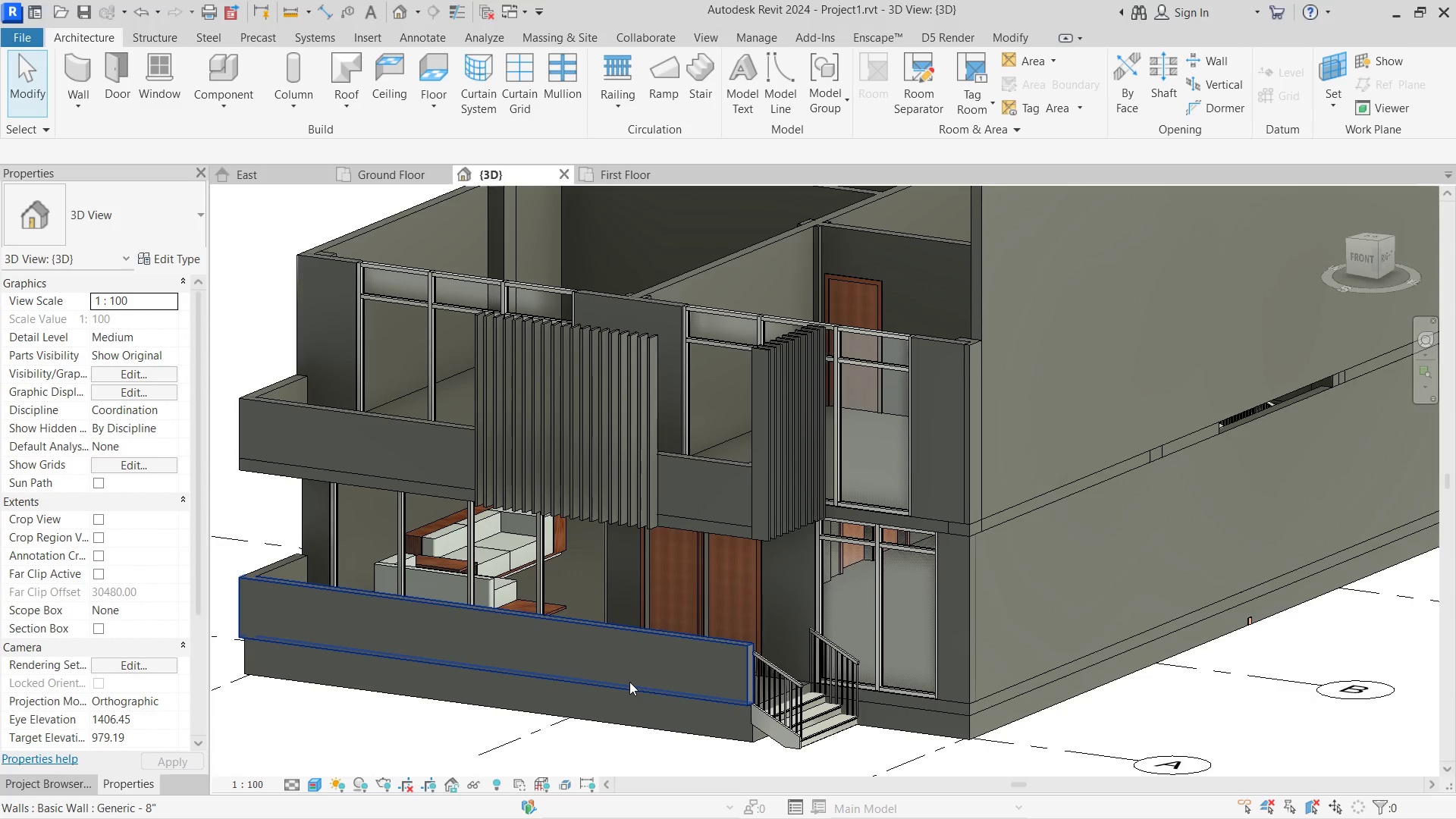 
wait(8.37)
 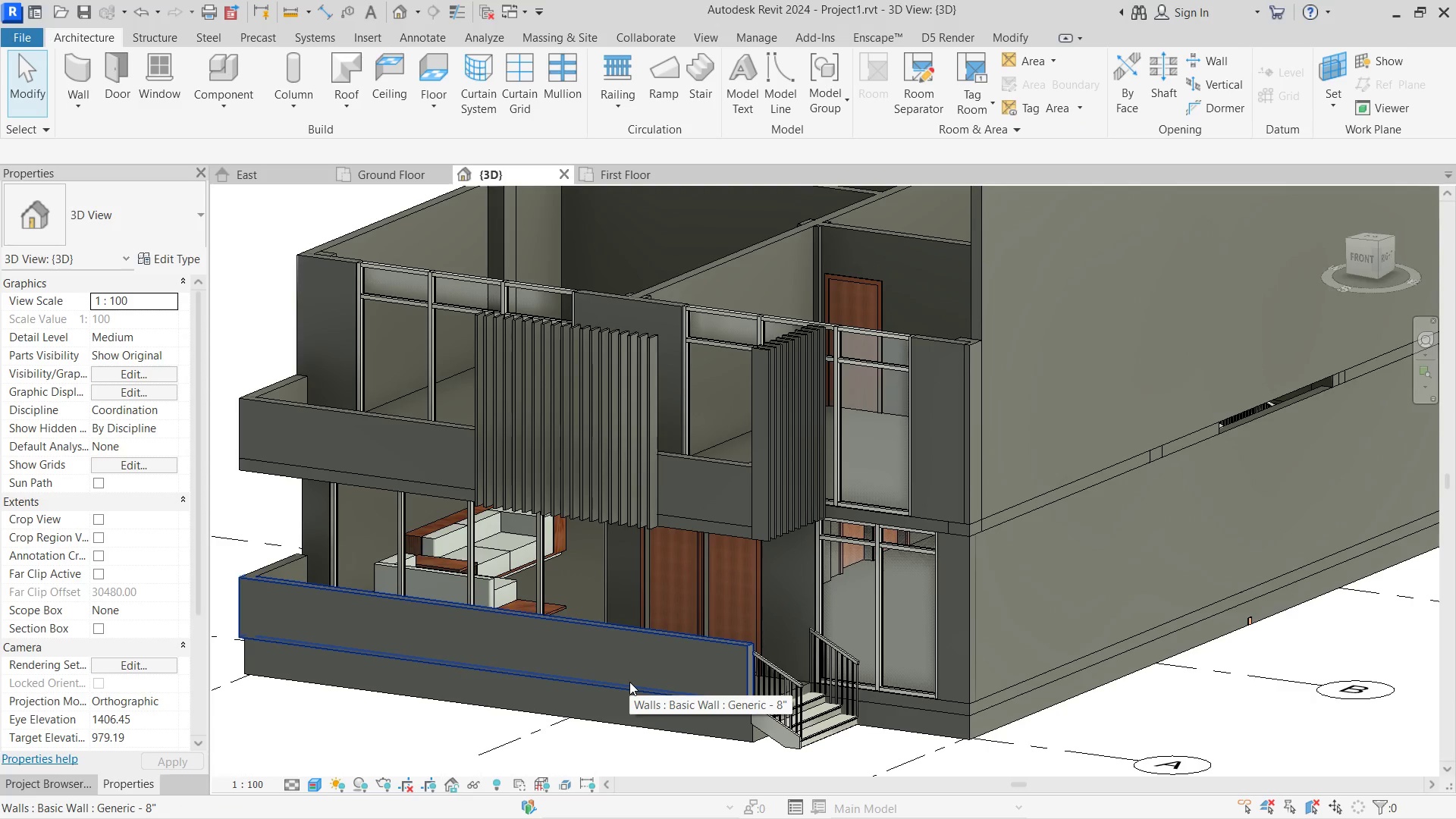 
hold_key(key=ShiftLeft, duration=3.31)
 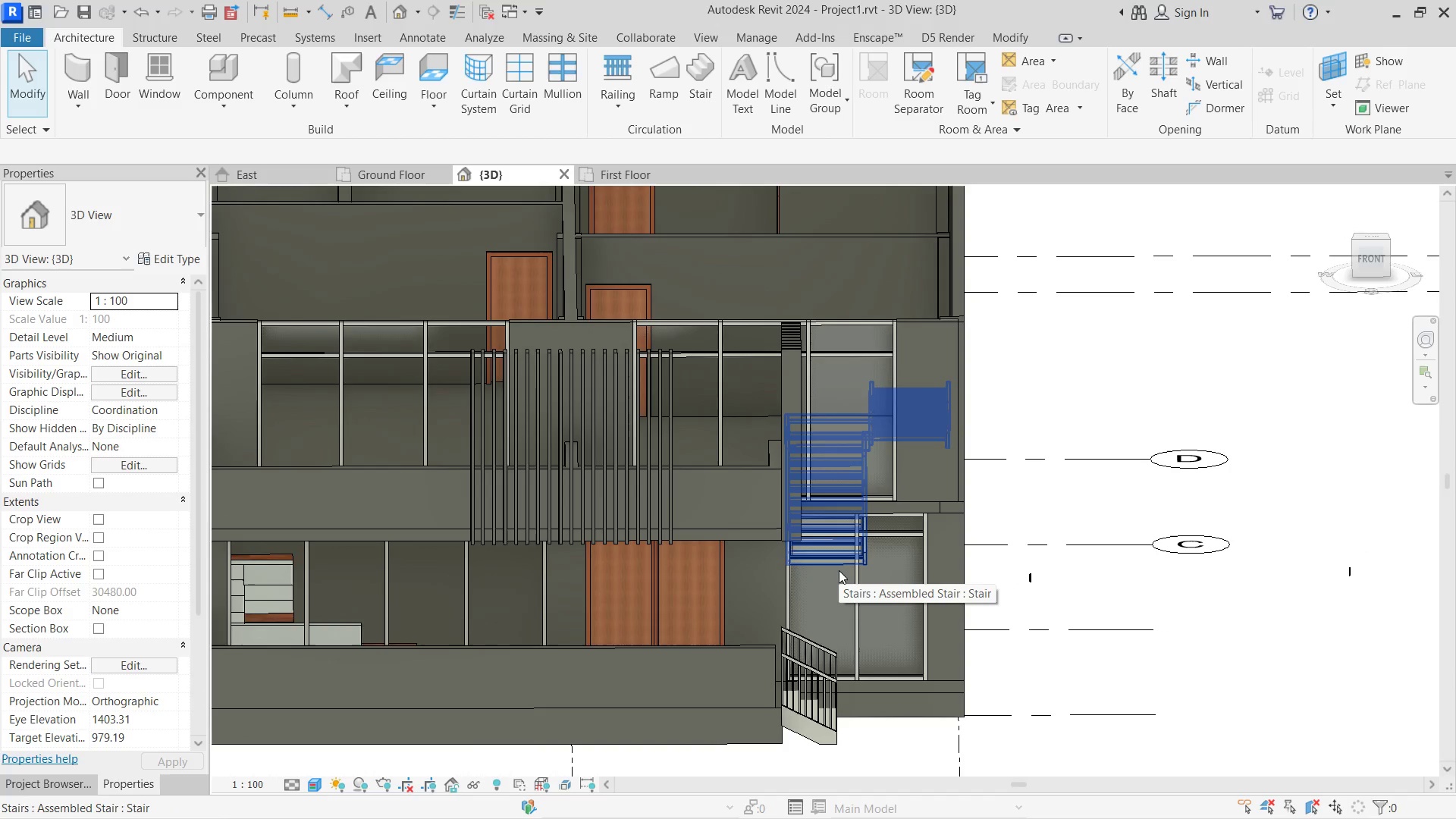 
wait(6.09)
 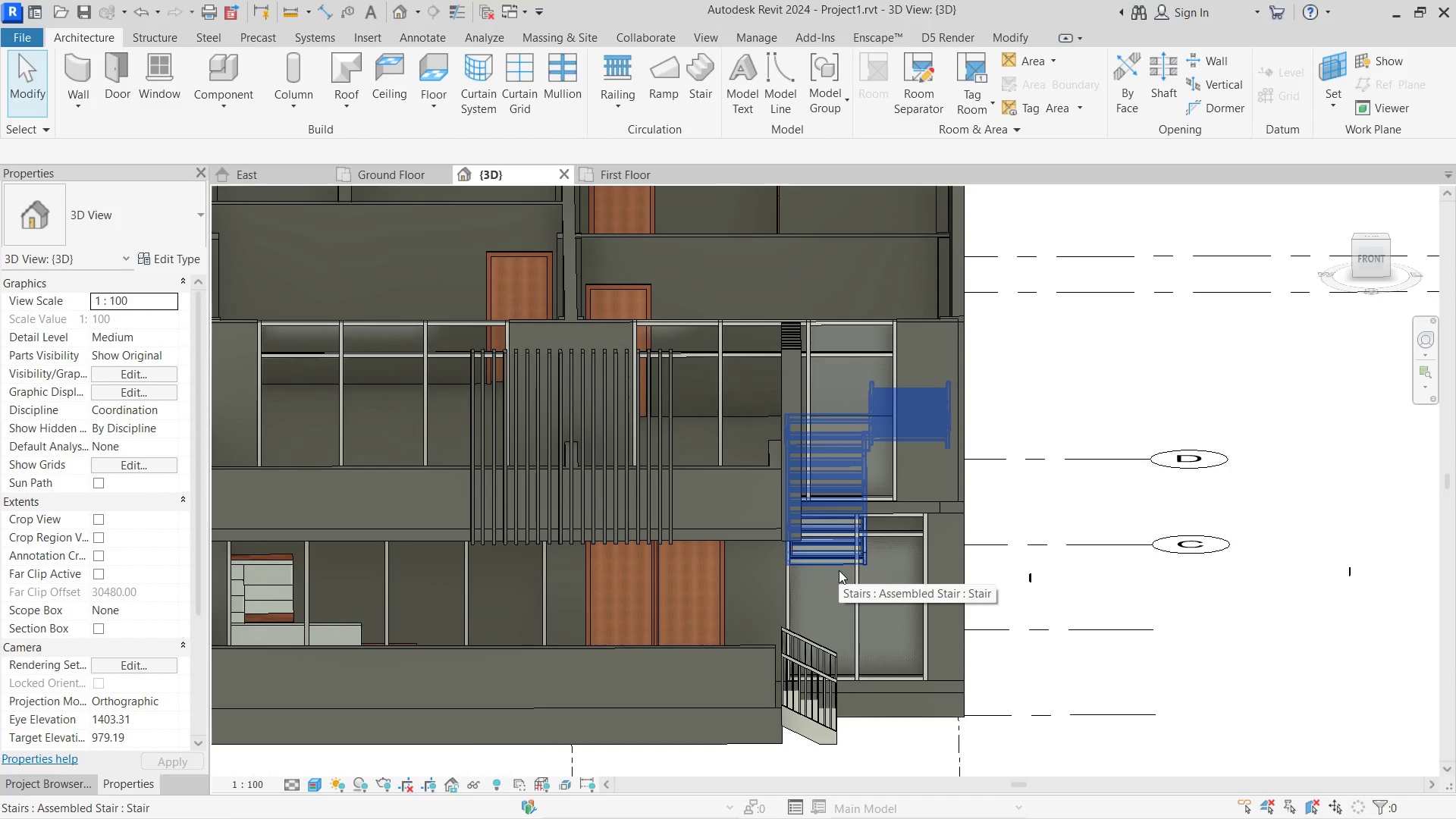 
key(Shift+ShiftLeft)
 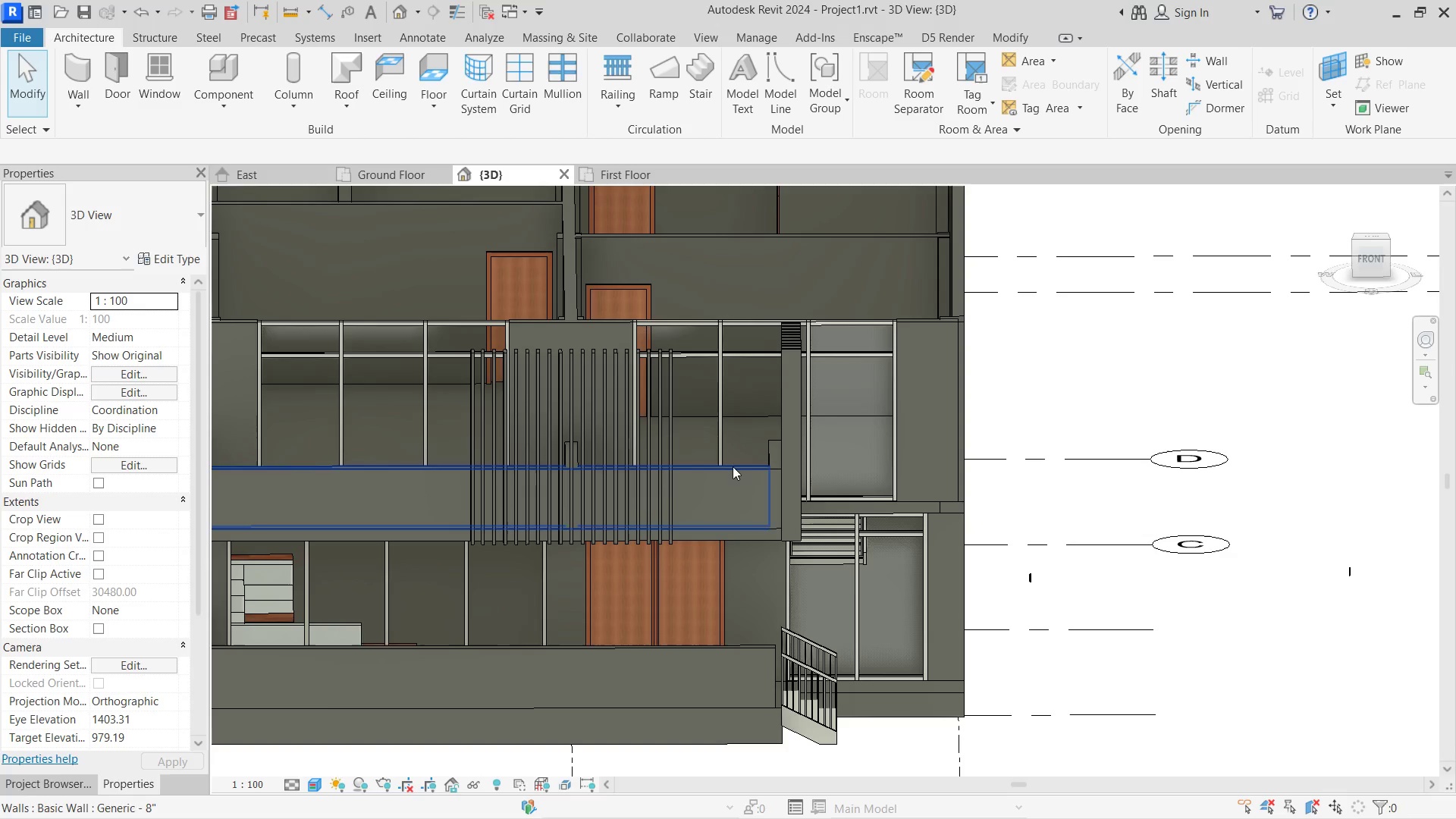 
hold_key(key=ShiftLeft, duration=6.19)
 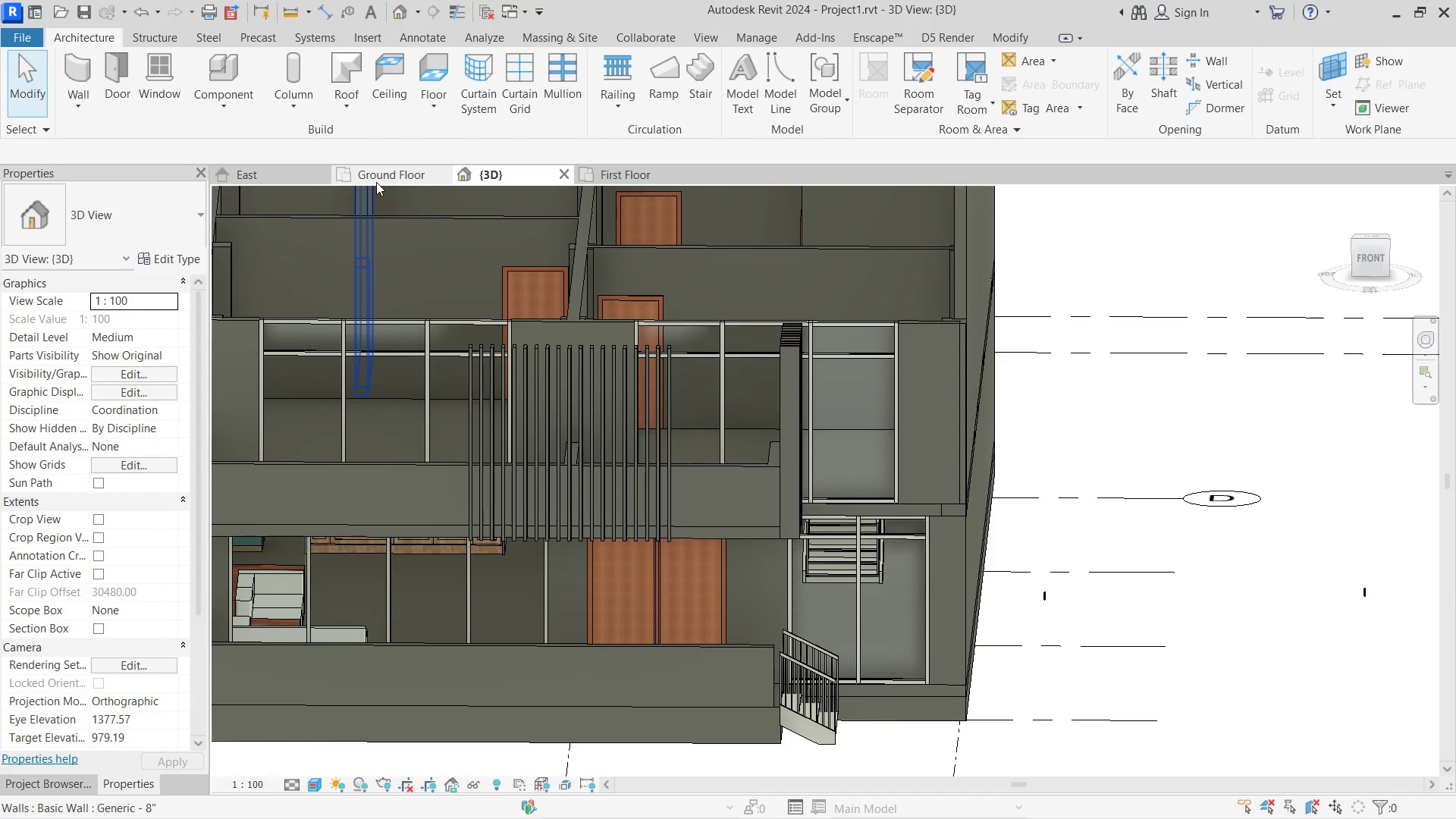 
left_click([376, 182])
 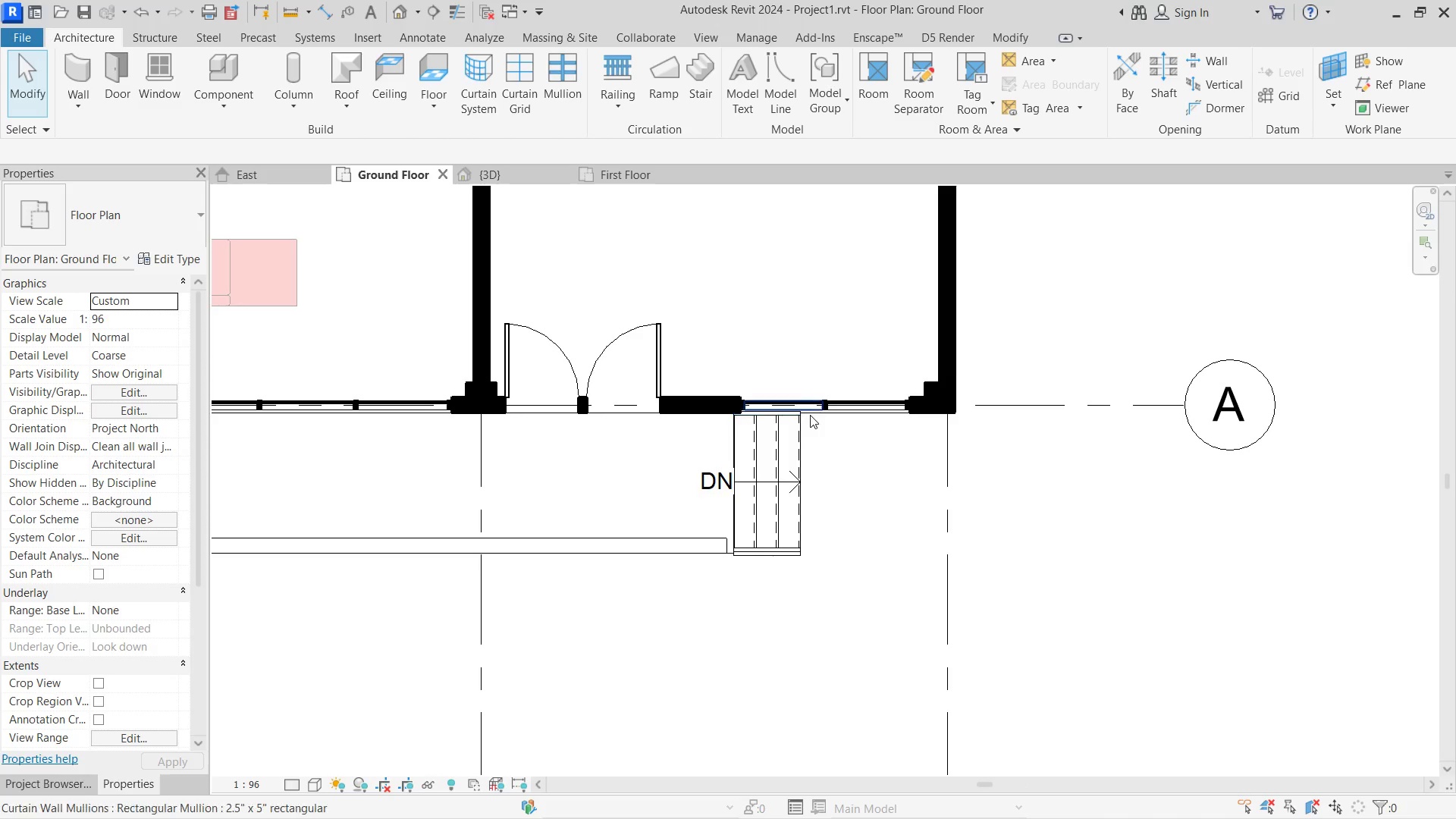 
left_click_drag(start_coordinate=[836, 412], to_coordinate=[802, 410])
 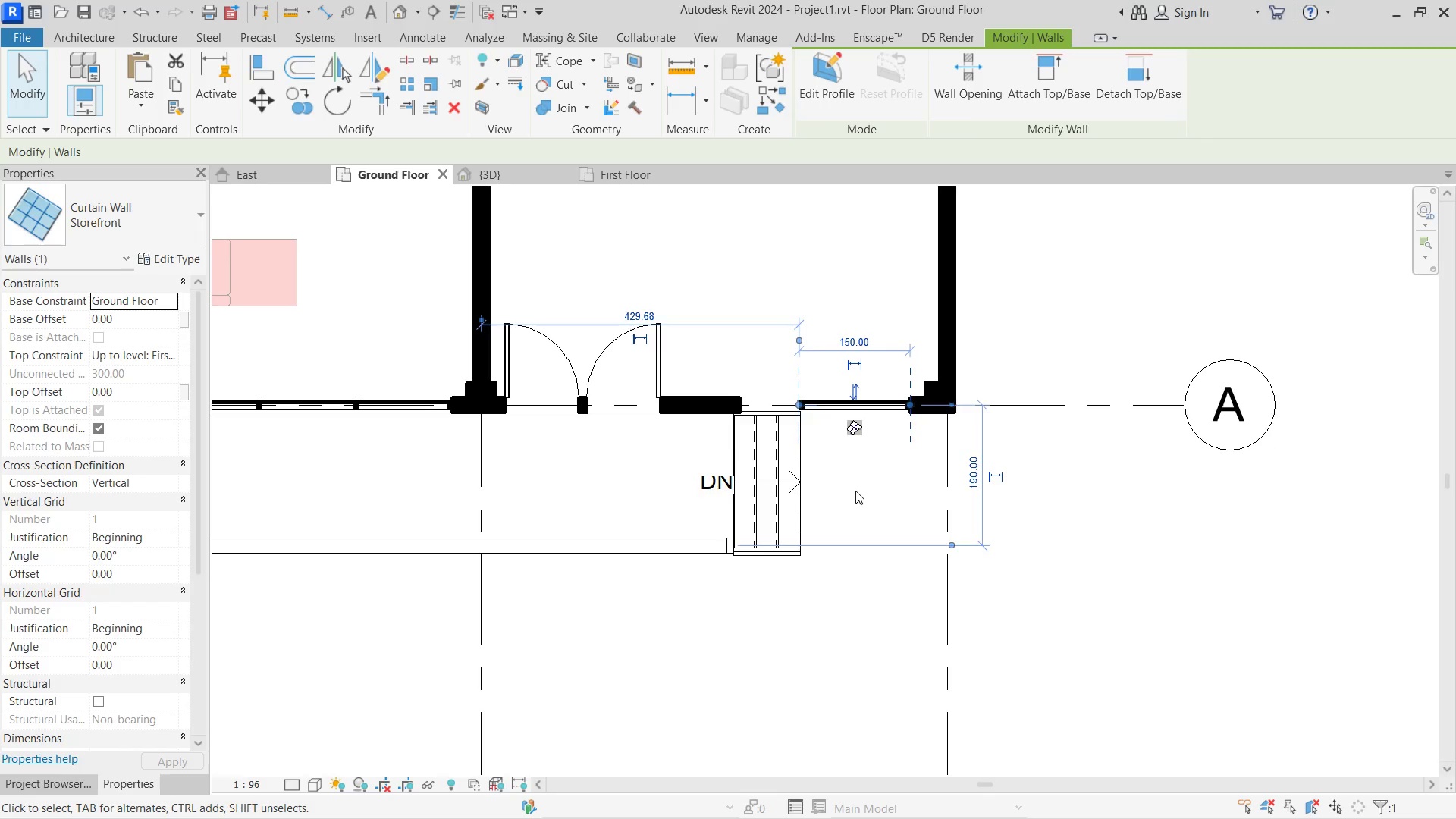 
left_click([855, 491])
 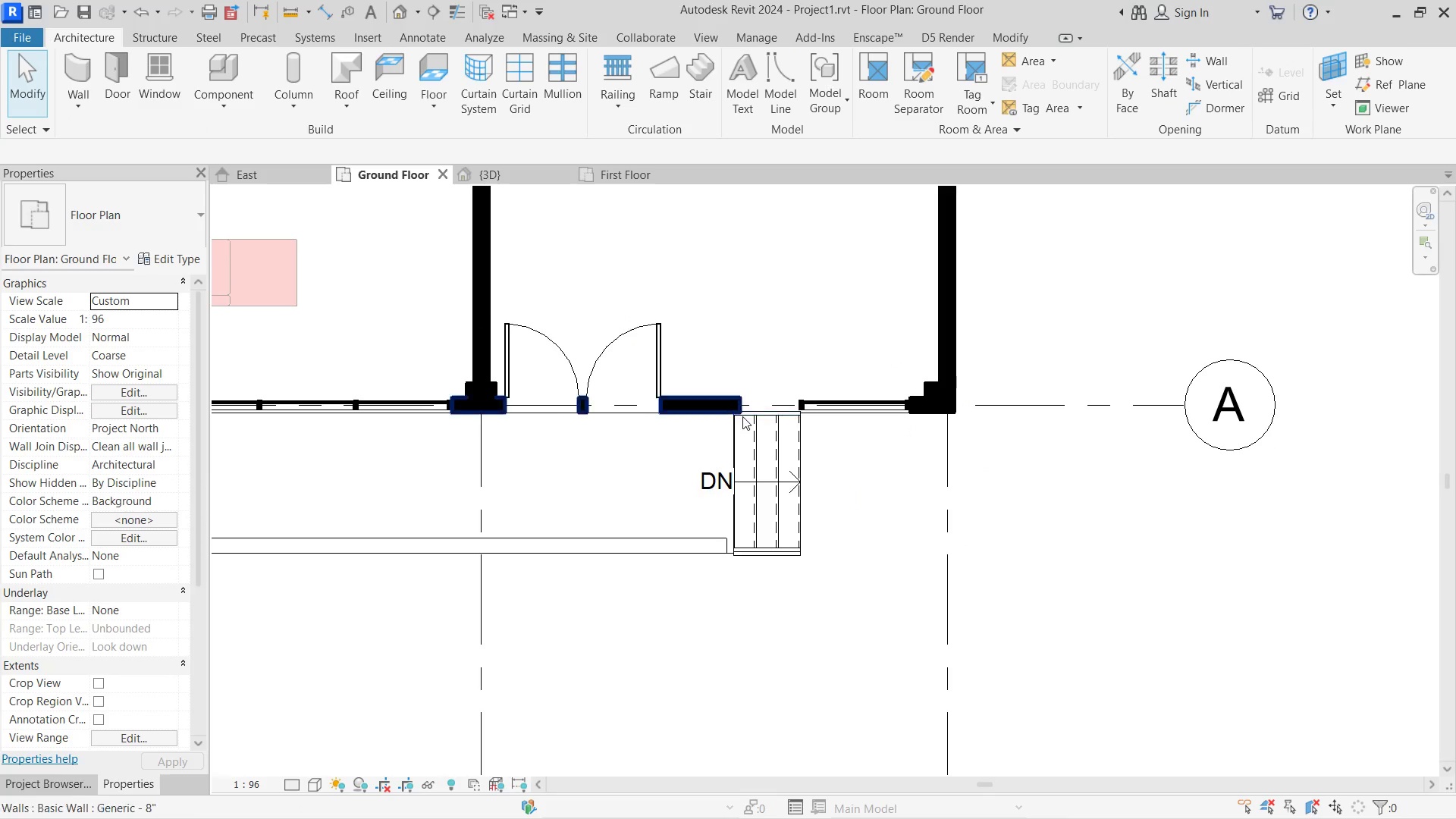 
left_click([726, 403])
 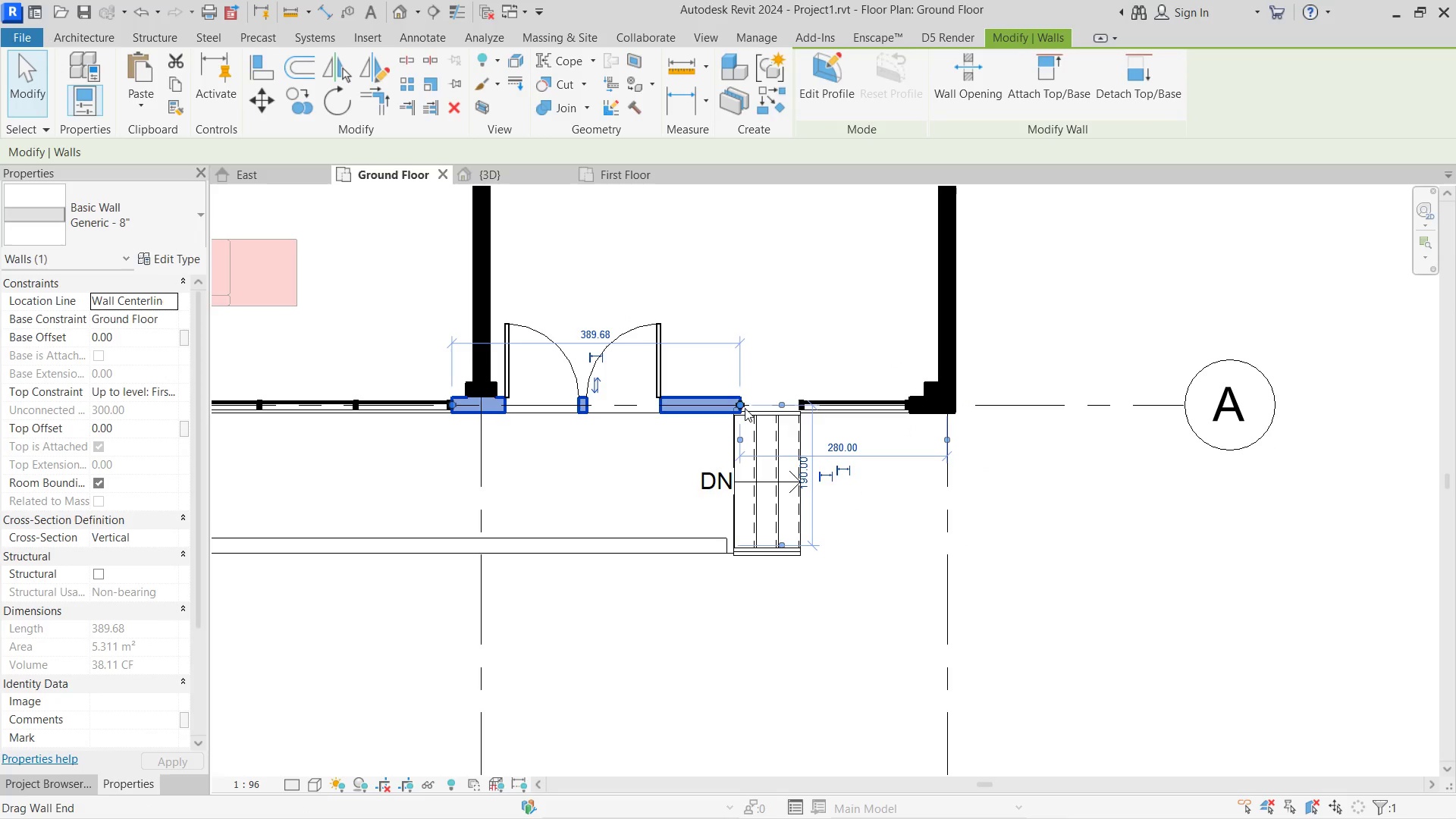 
left_click_drag(start_coordinate=[739, 405], to_coordinate=[800, 402])
 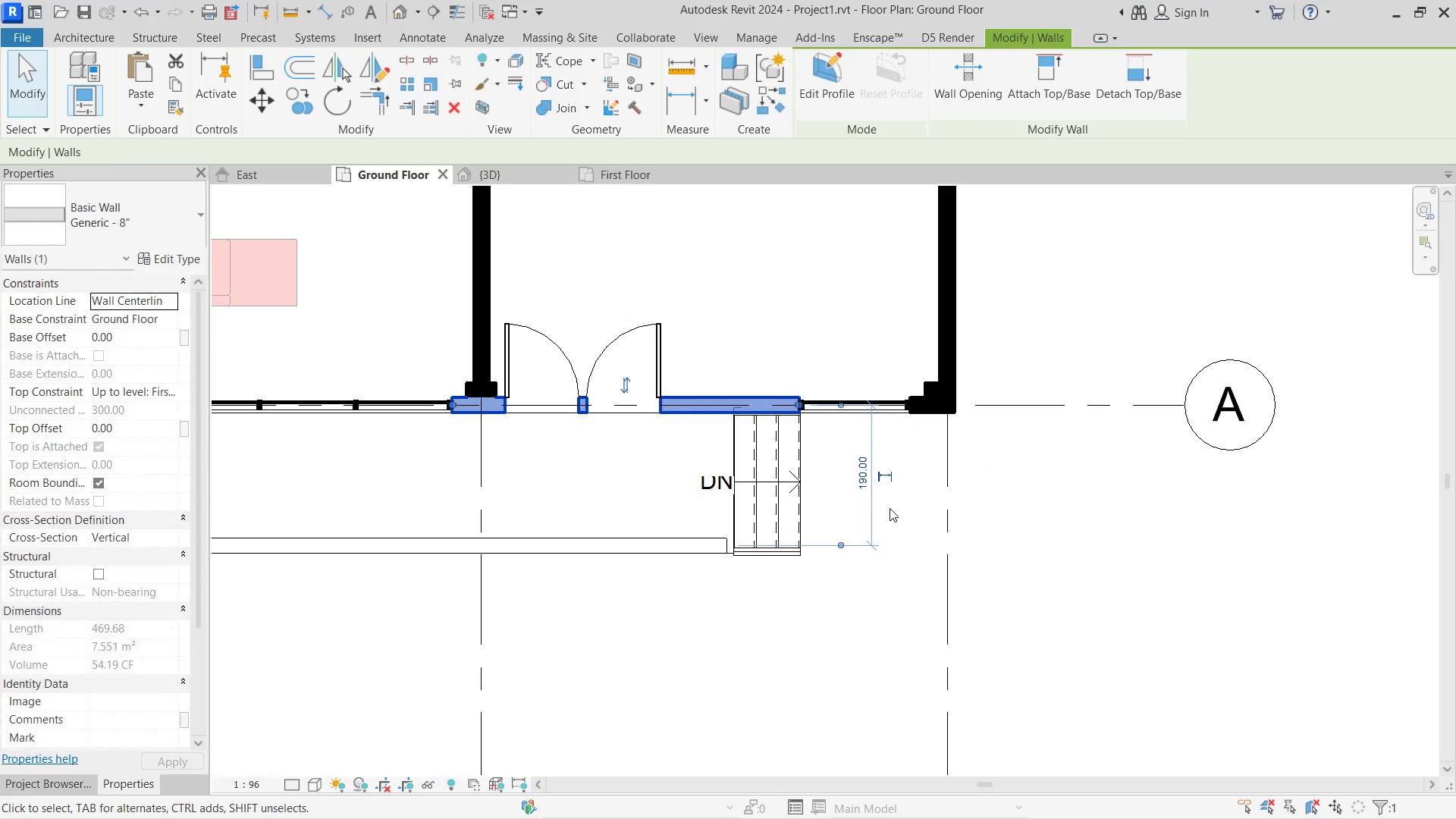 
left_click([890, 508])
 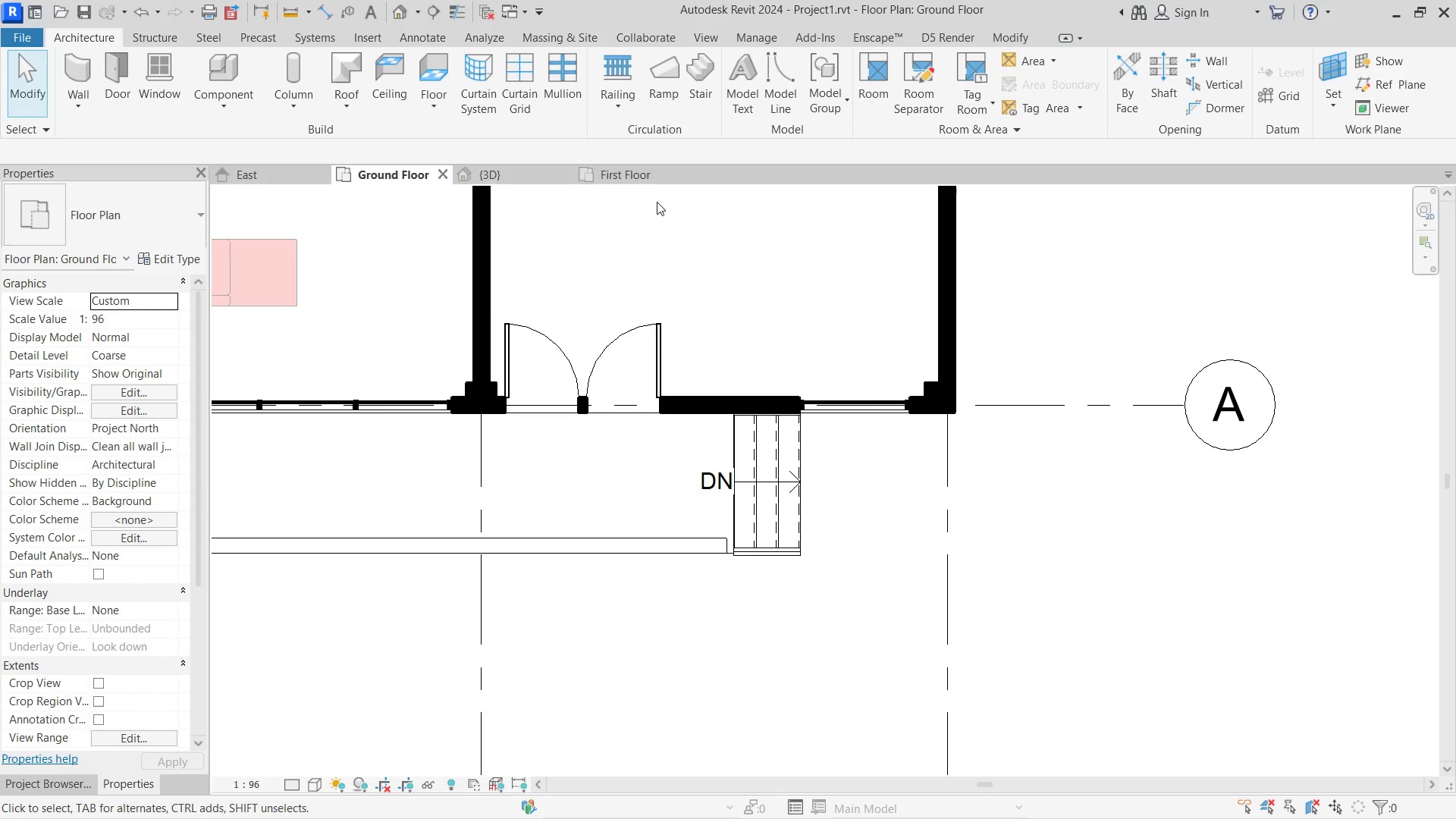 
left_click([632, 180])
 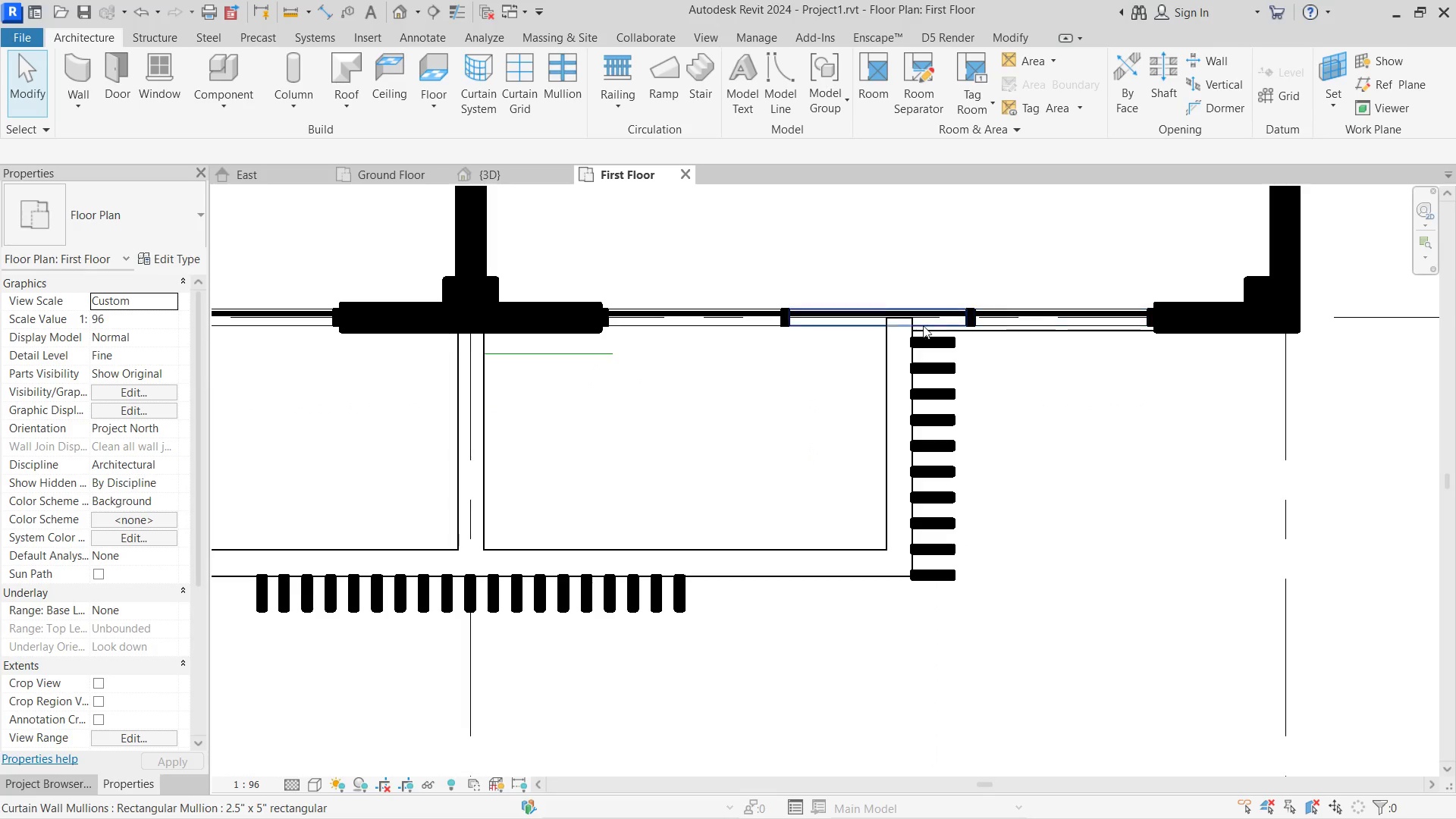 
left_click([899, 317])
 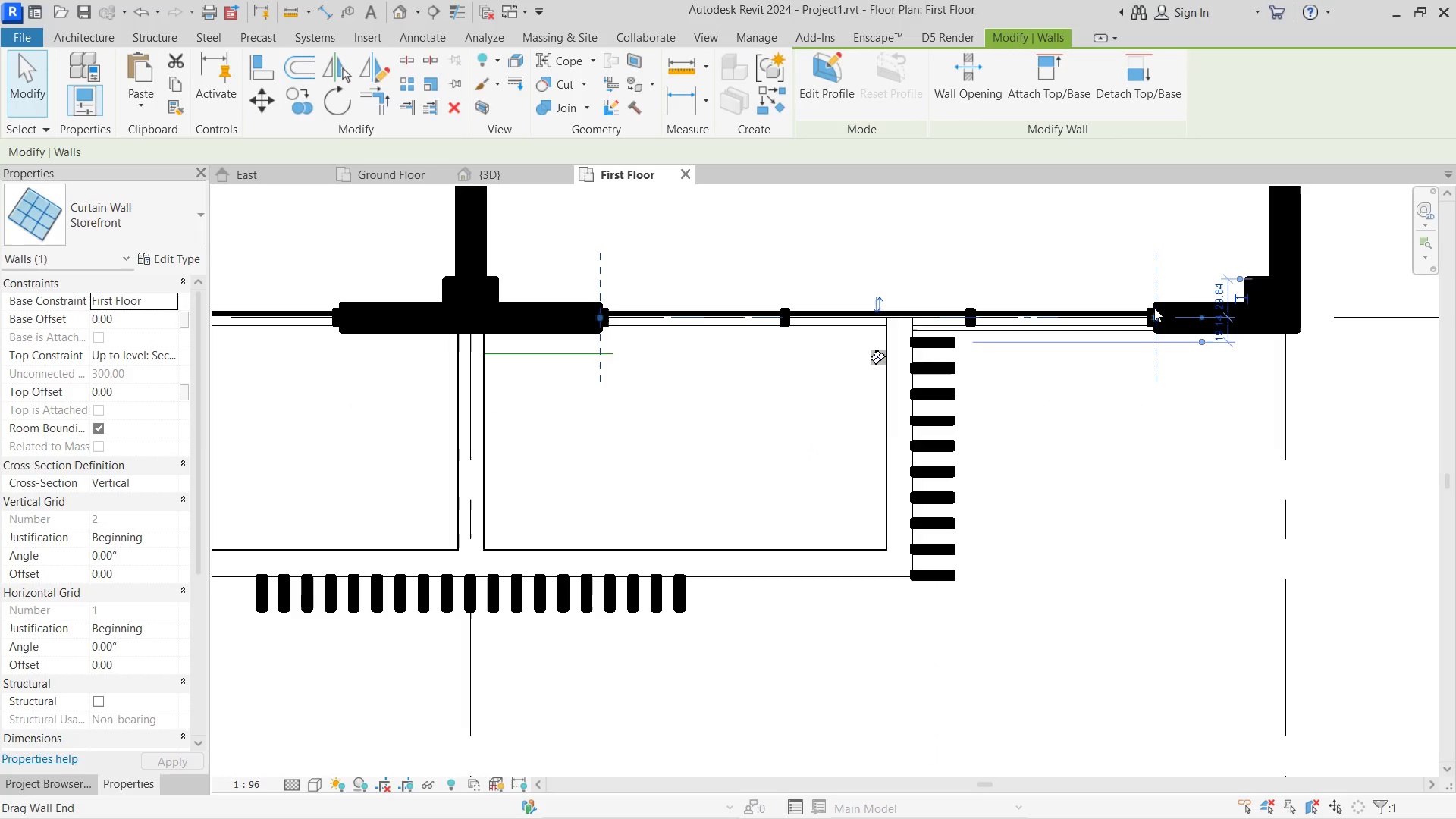 
left_click_drag(start_coordinate=[1154, 308], to_coordinate=[904, 321])
 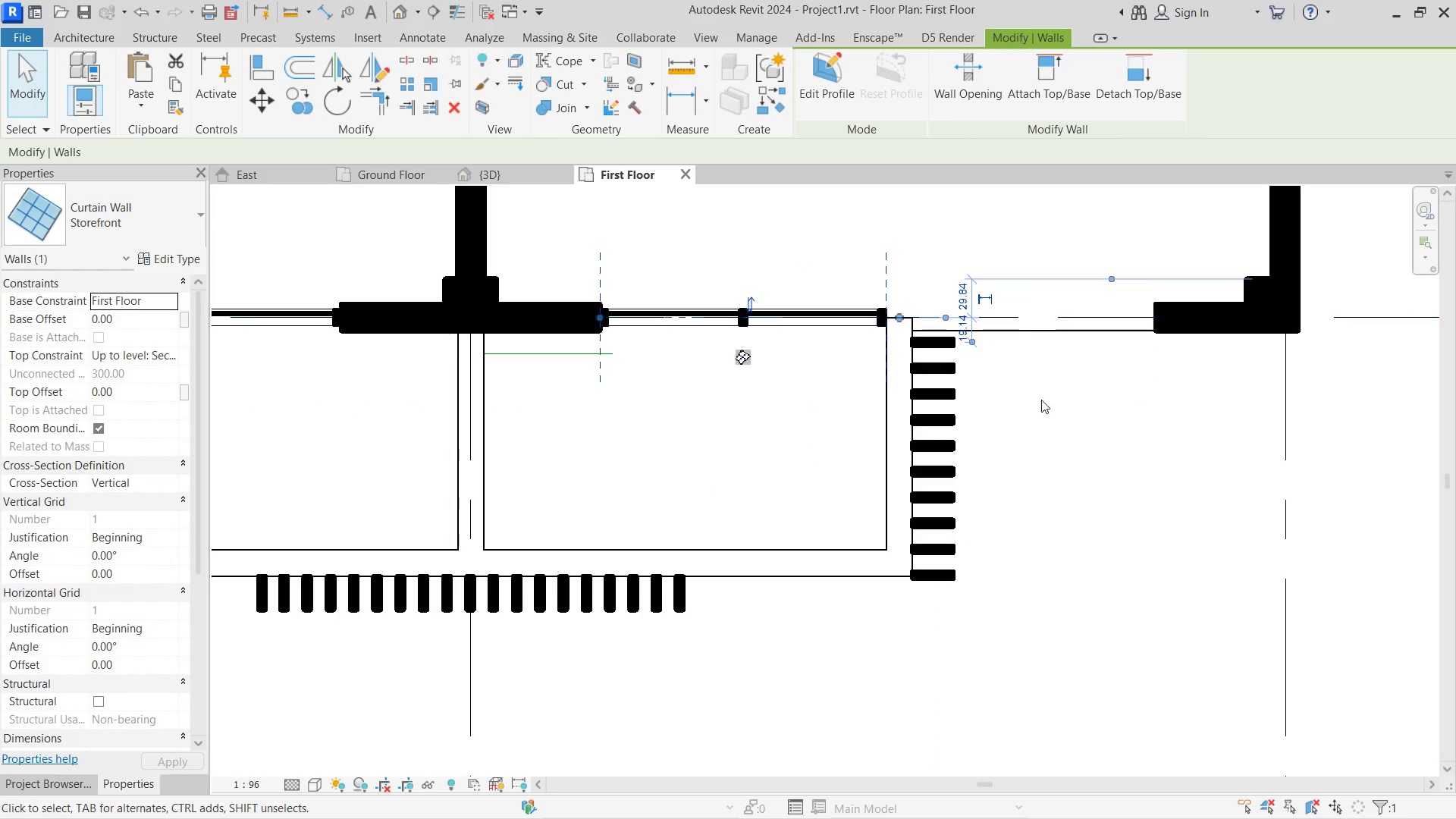 
left_click([1054, 444])
 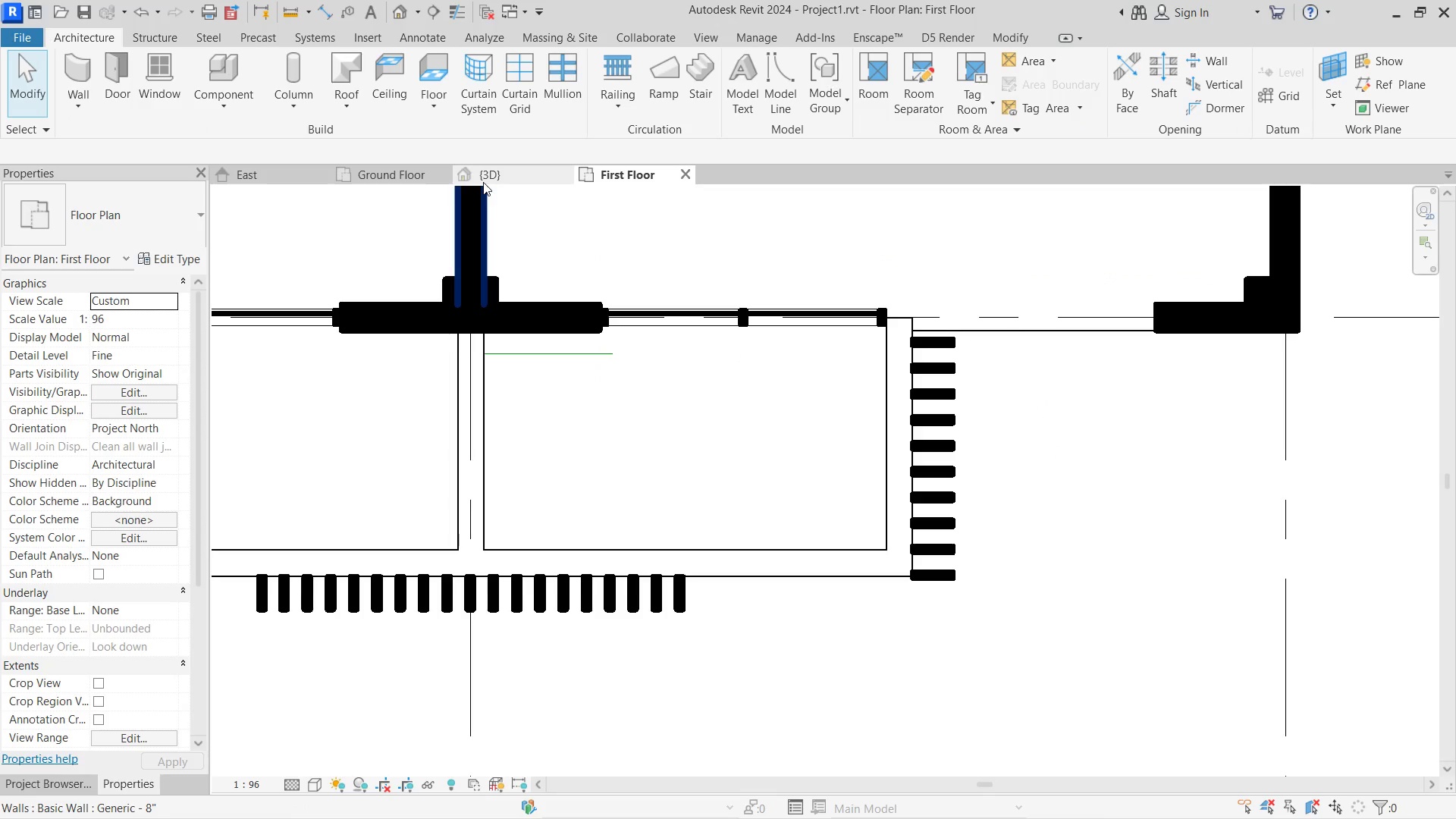 
scroll: coordinate [438, 494], scroll_direction: down, amount: 3.0
 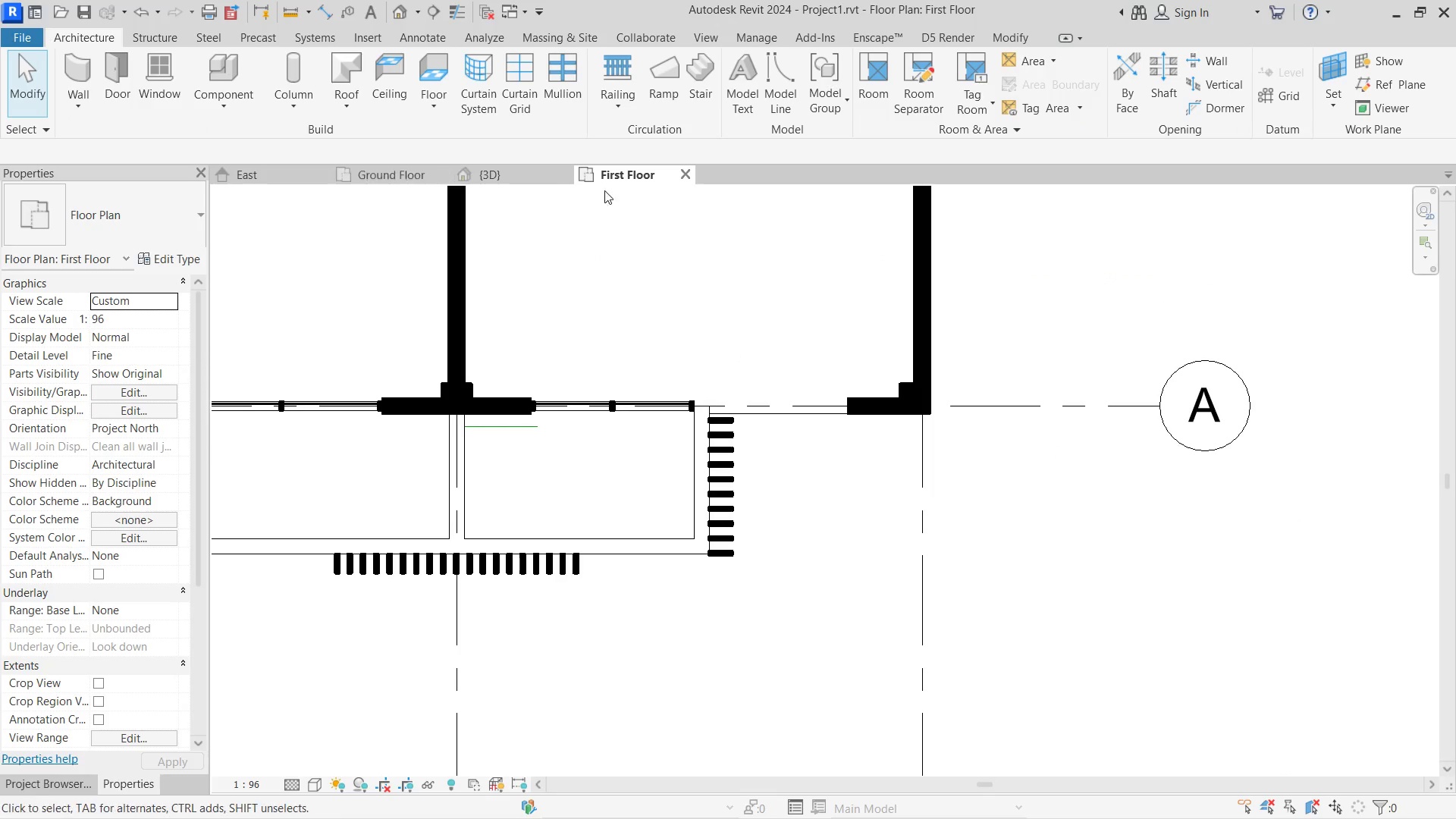 
left_click([515, 177])
 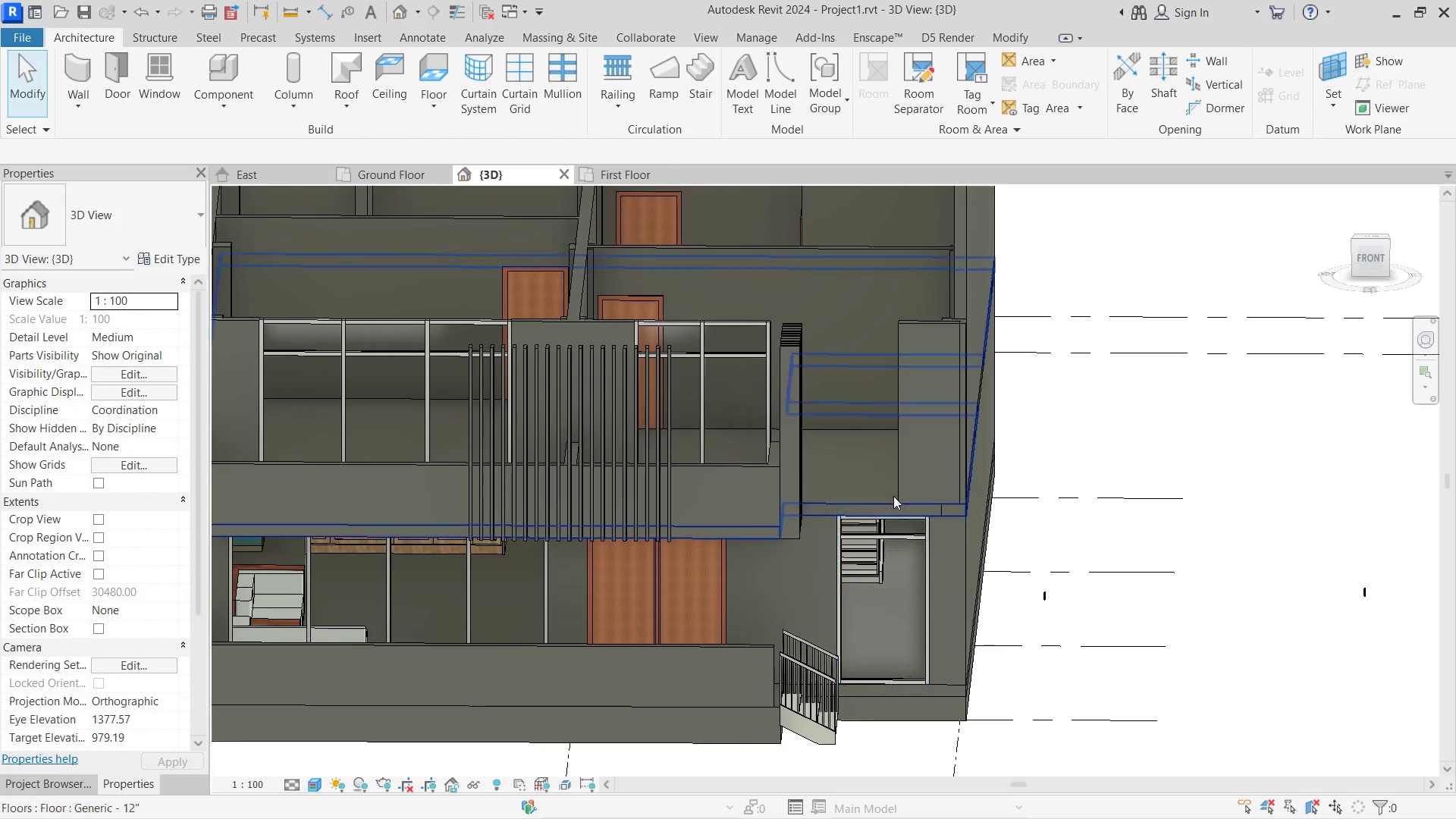 
left_click([893, 473])
 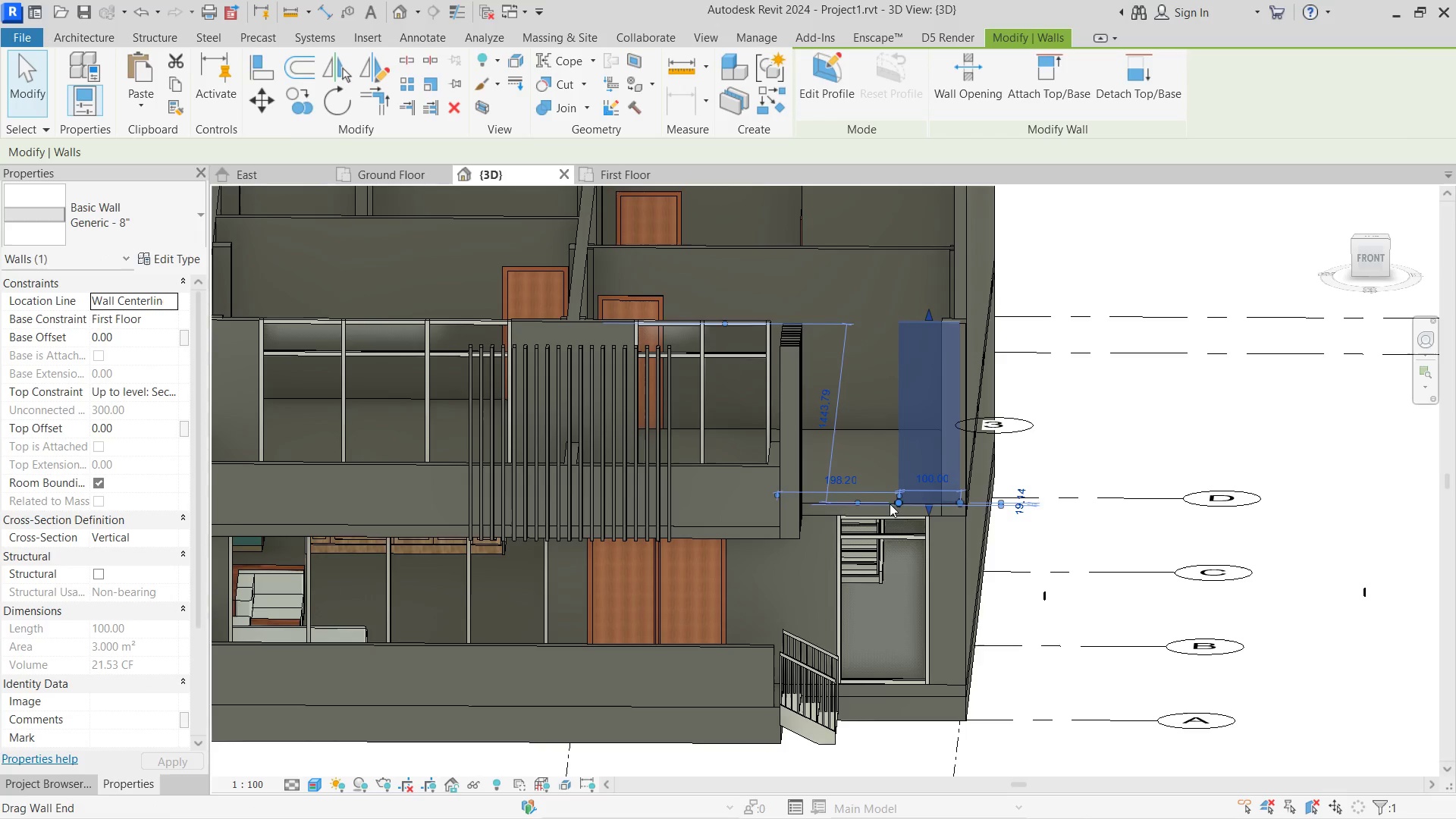 
left_click_drag(start_coordinate=[893, 504], to_coordinate=[923, 506])
 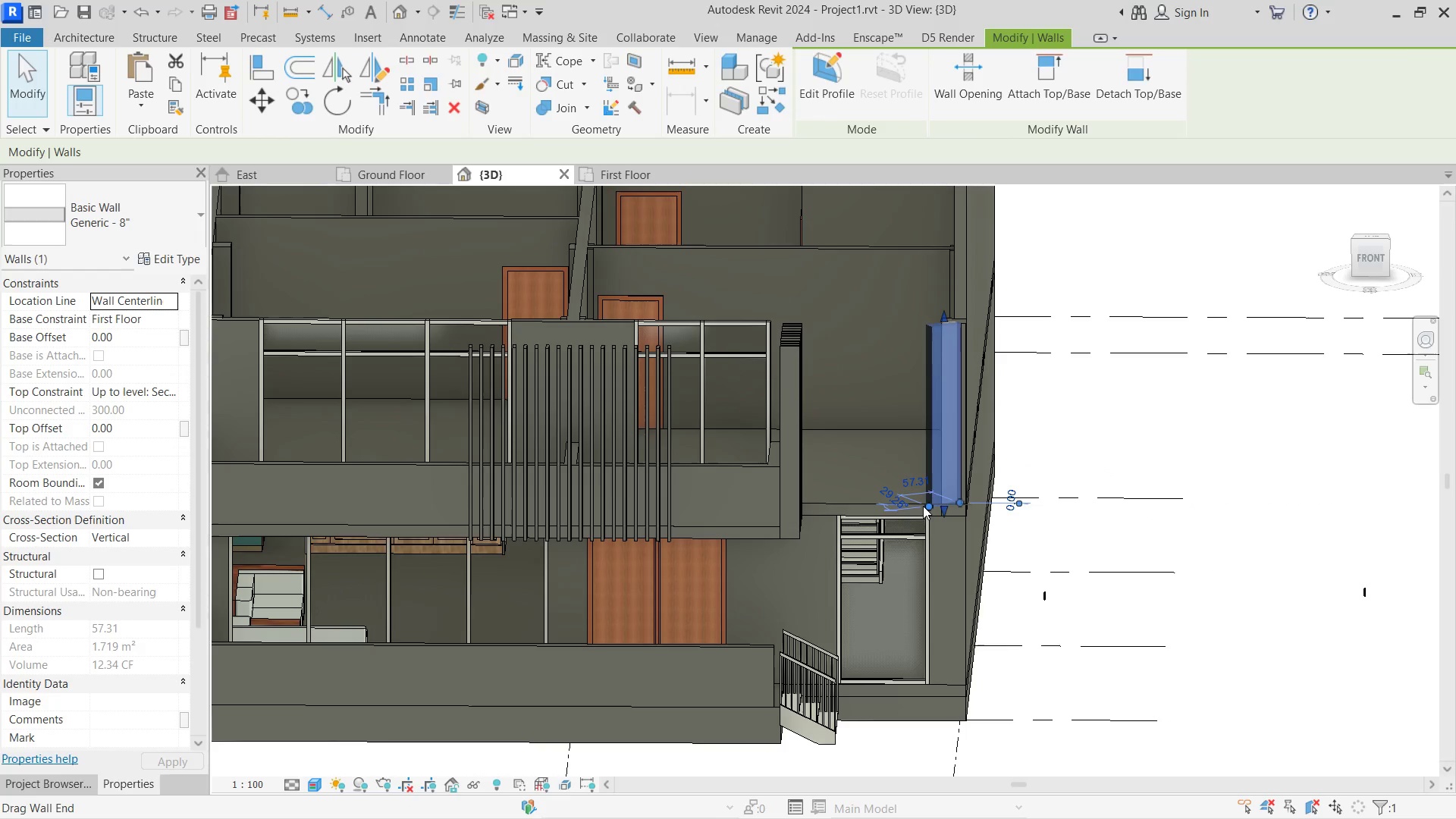 
key(Delete)
 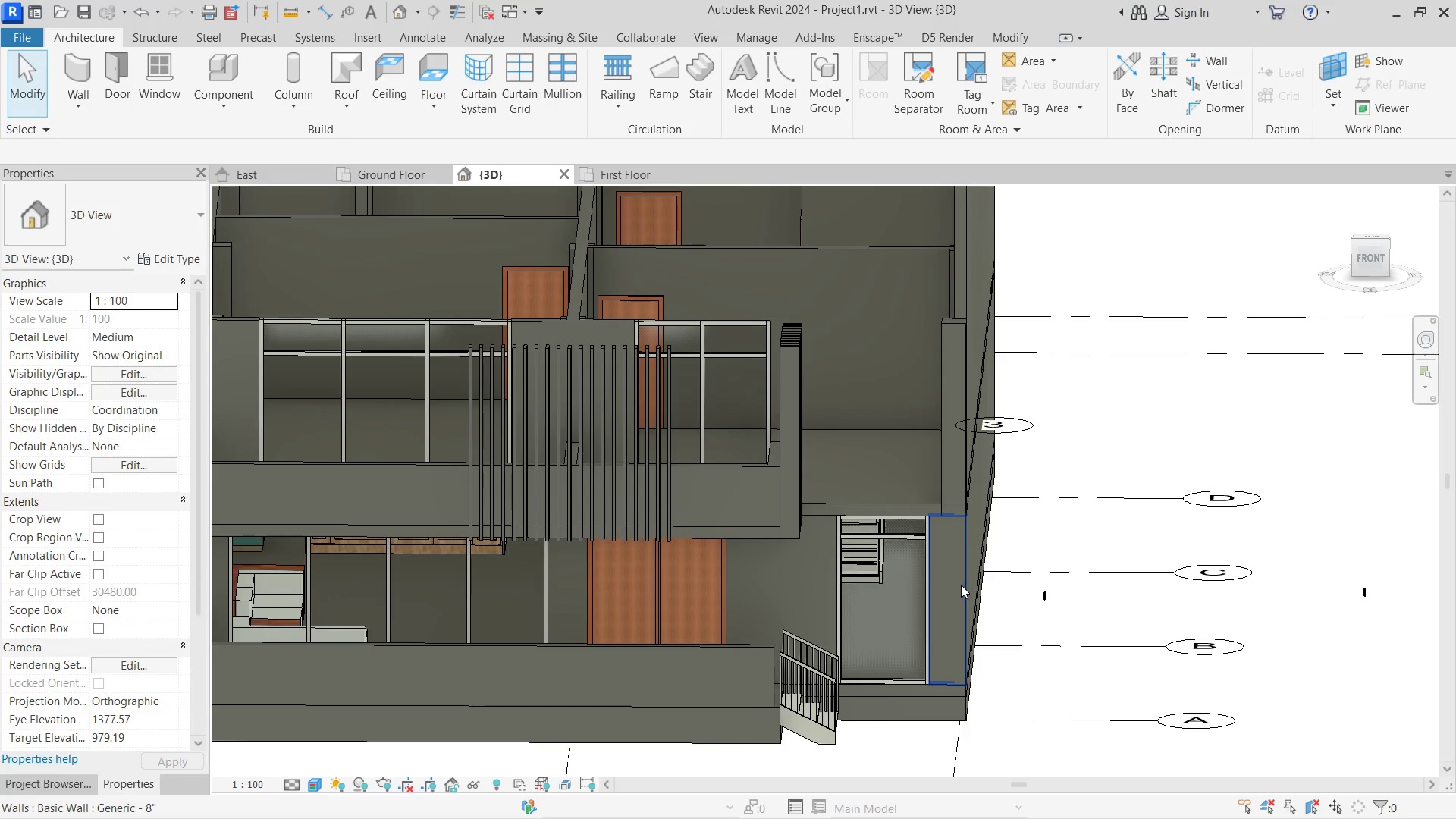 
left_click([961, 585])
 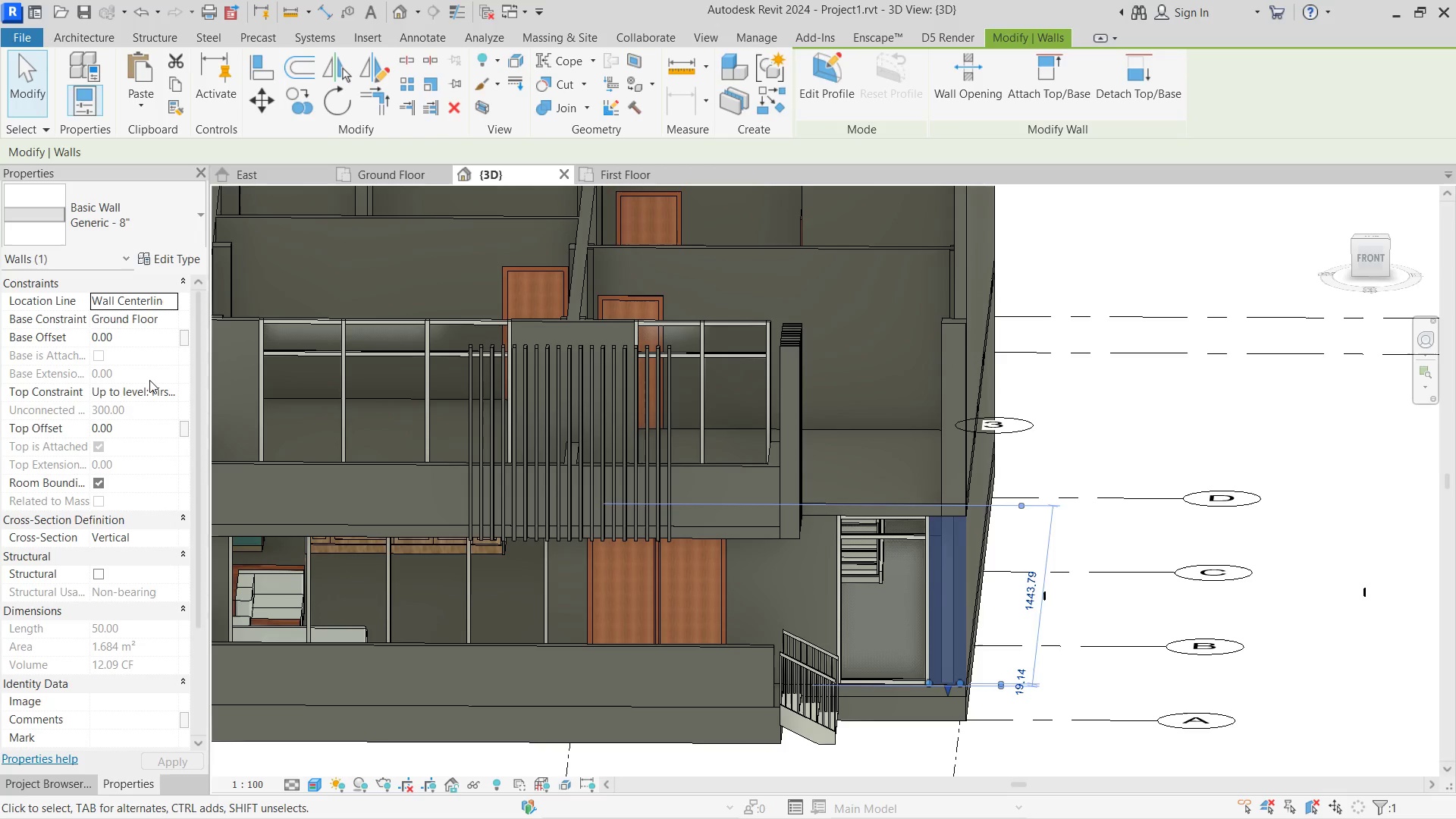 
left_click([177, 392])
 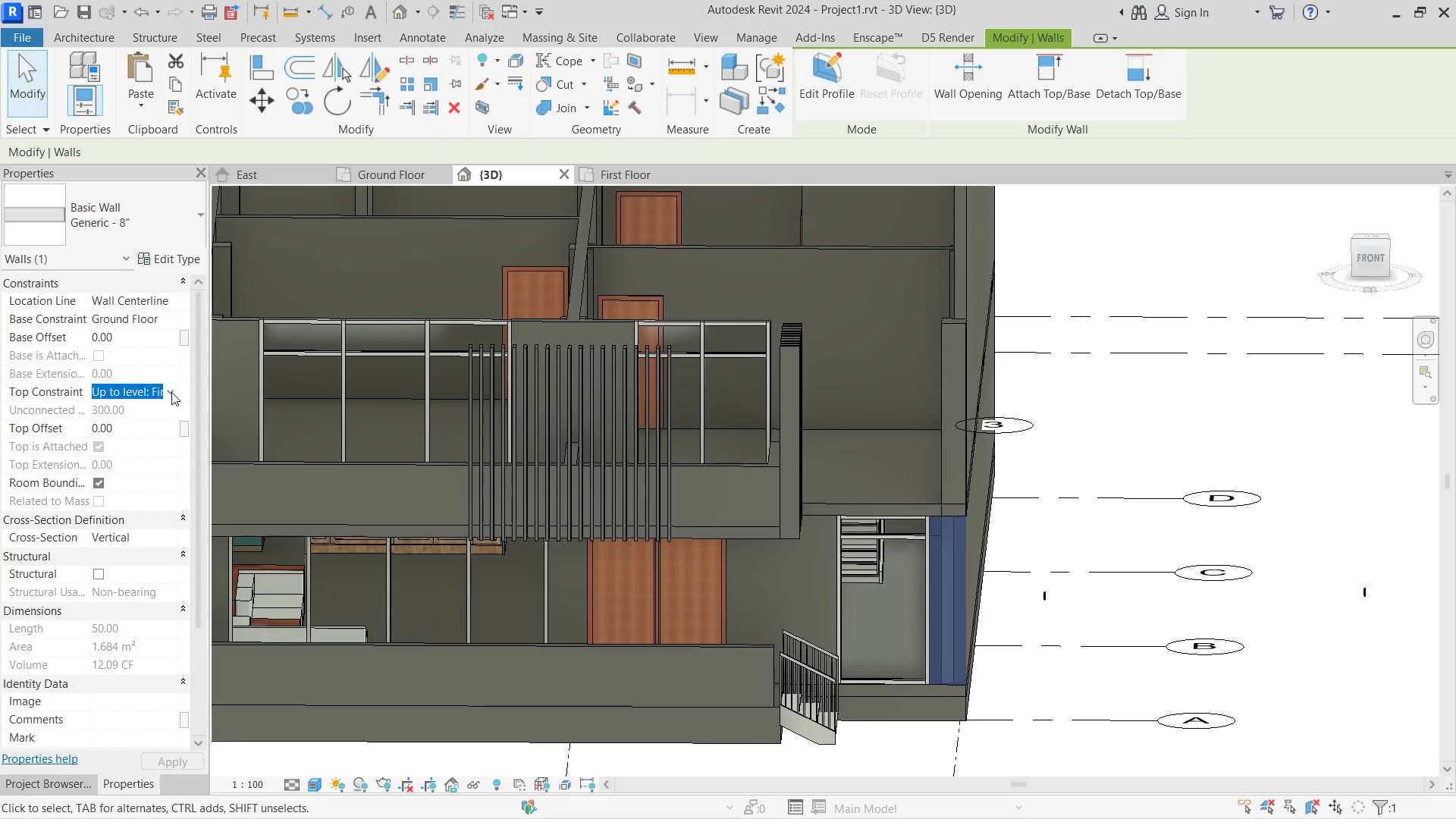 
left_click([173, 391])
 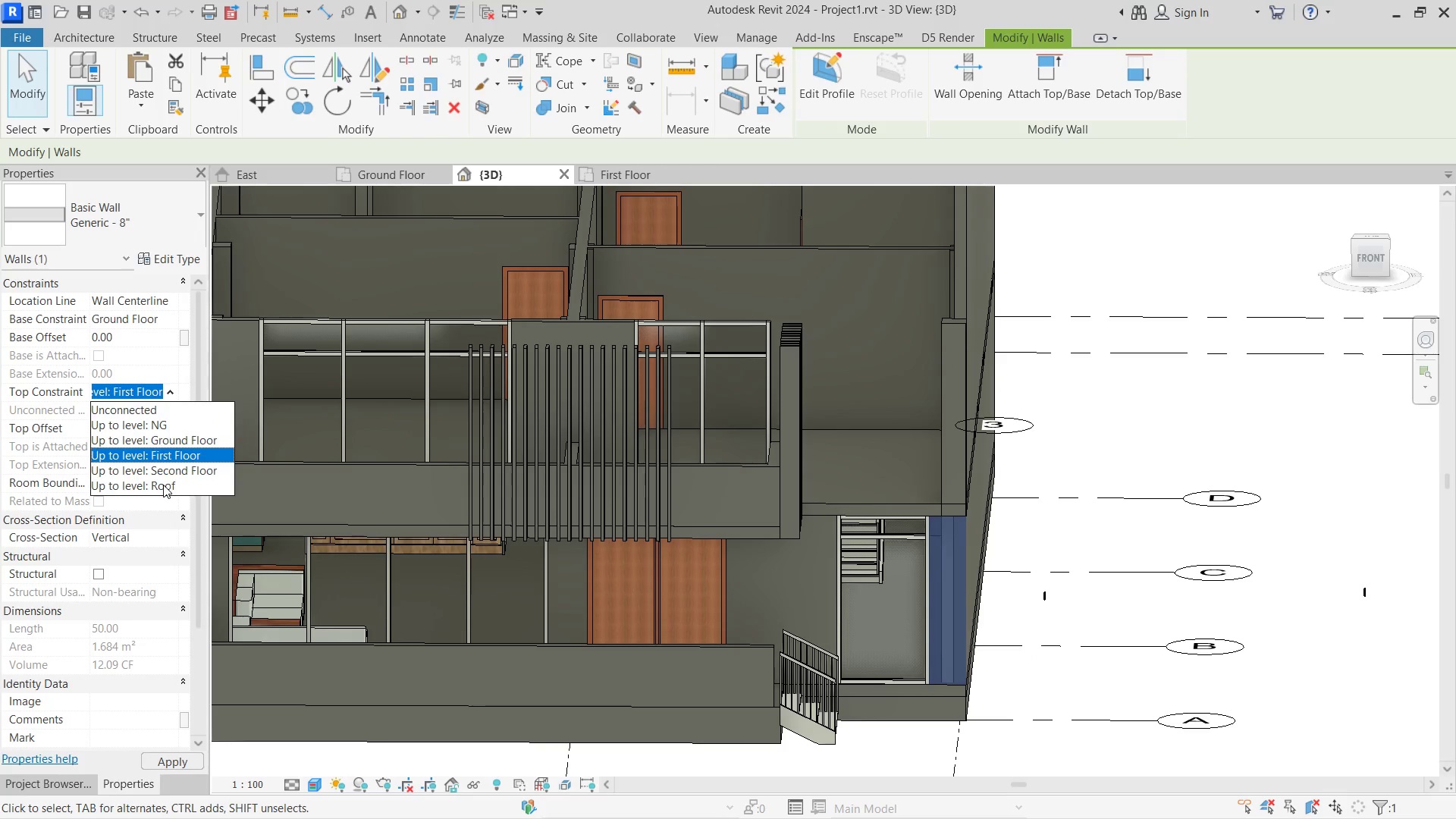 
left_click([170, 470])
 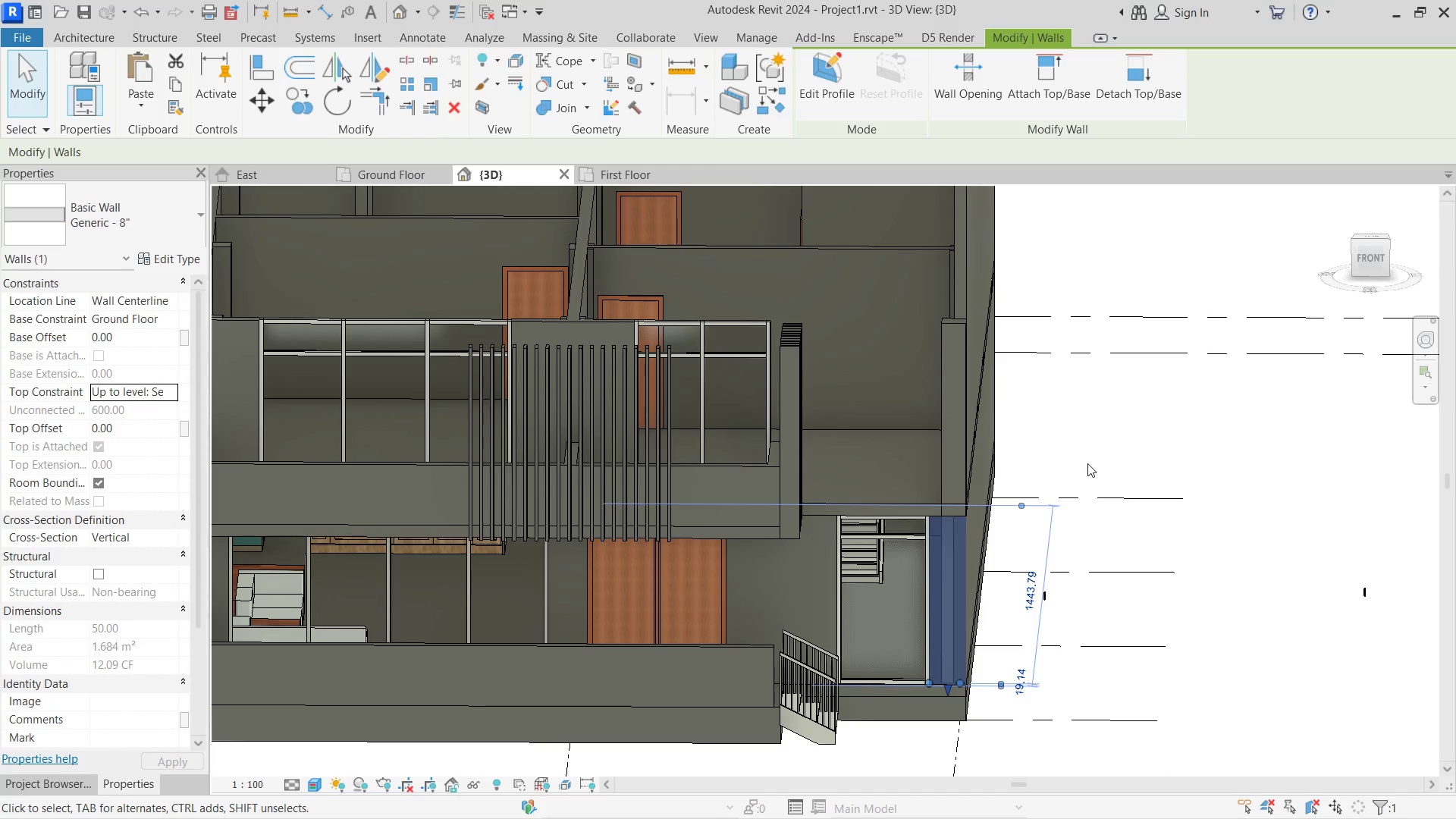 
left_click([1087, 463])
 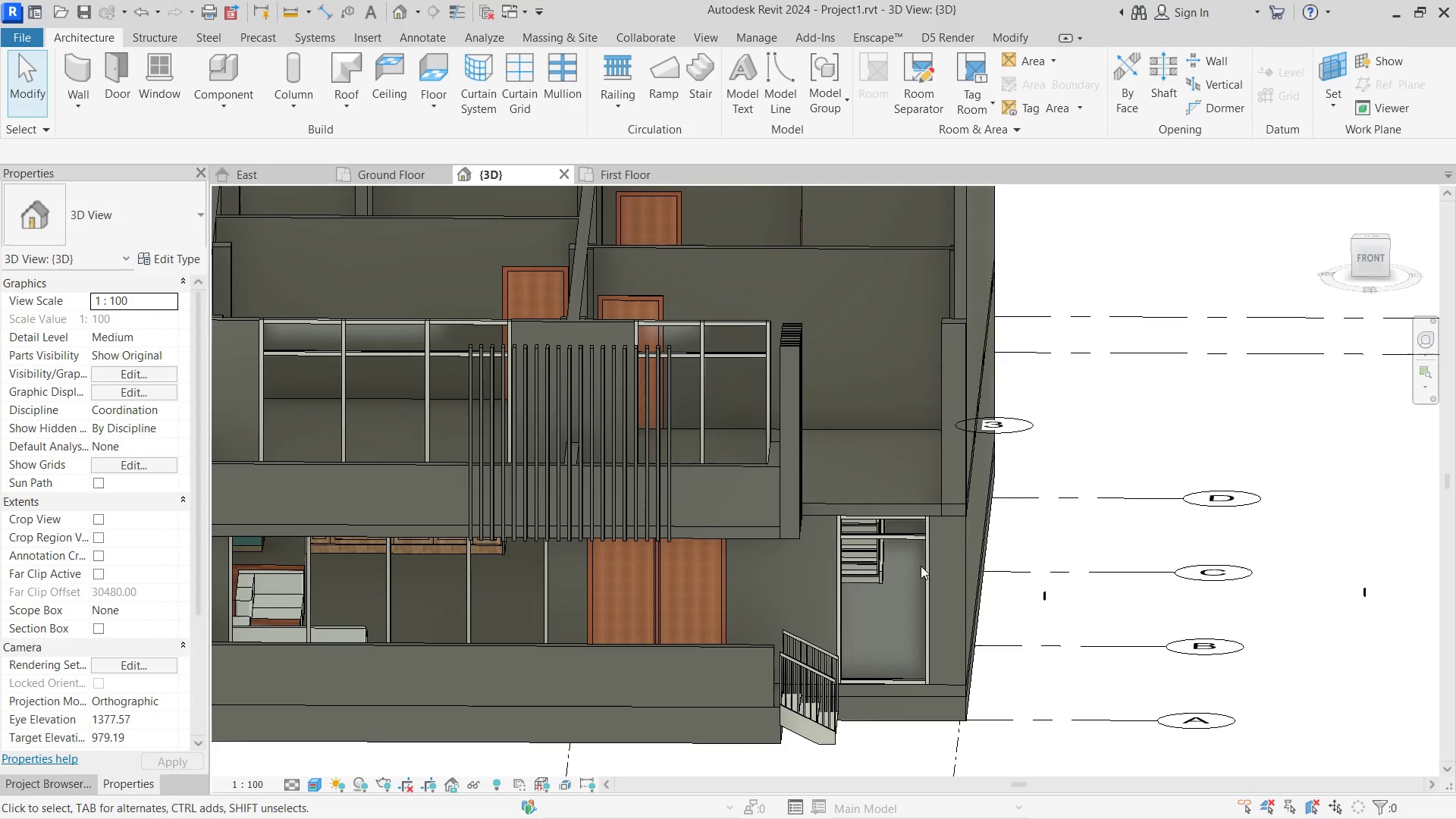 
hold_key(key=ShiftLeft, duration=0.98)
 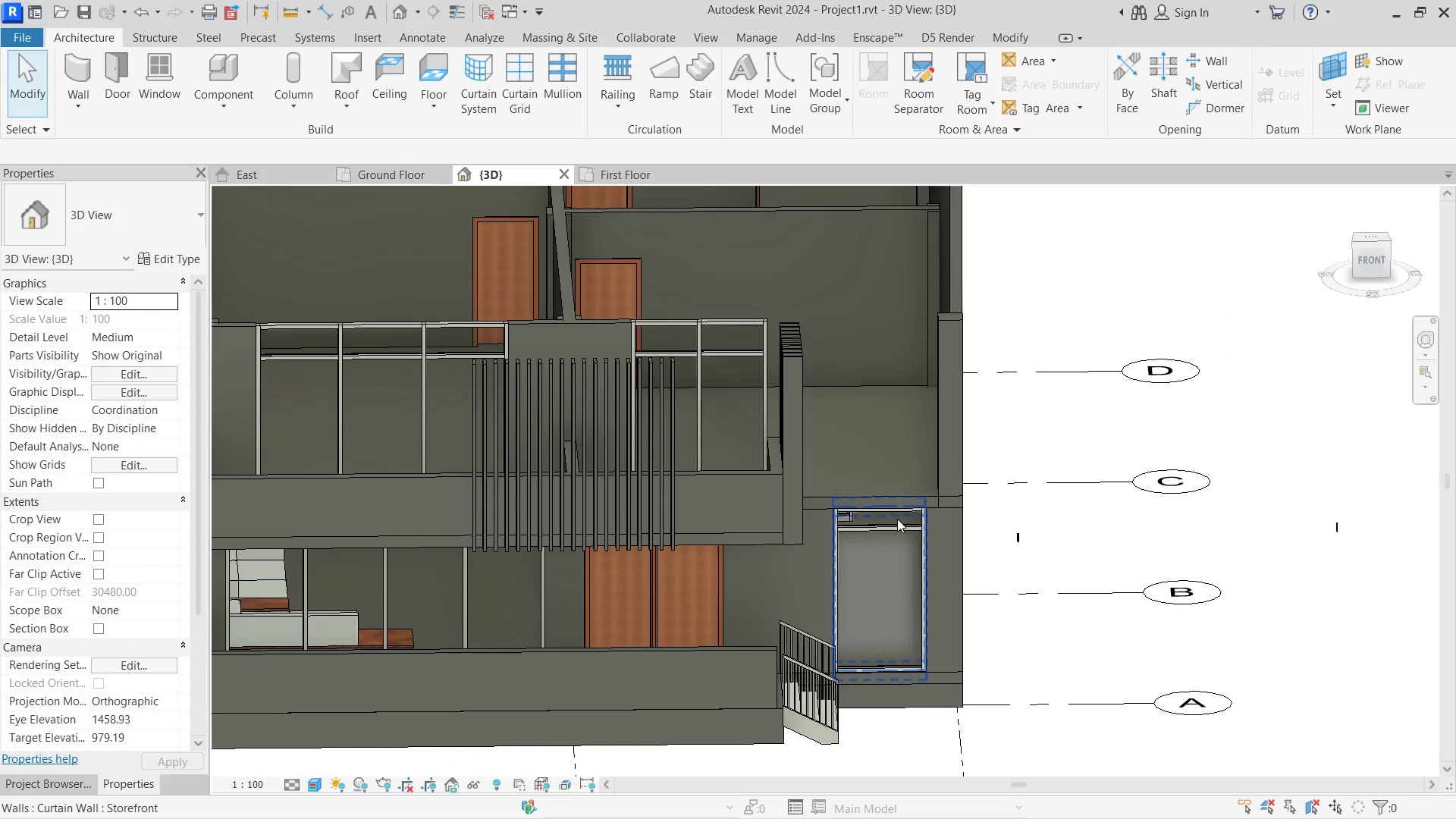 
left_click([897, 519])
 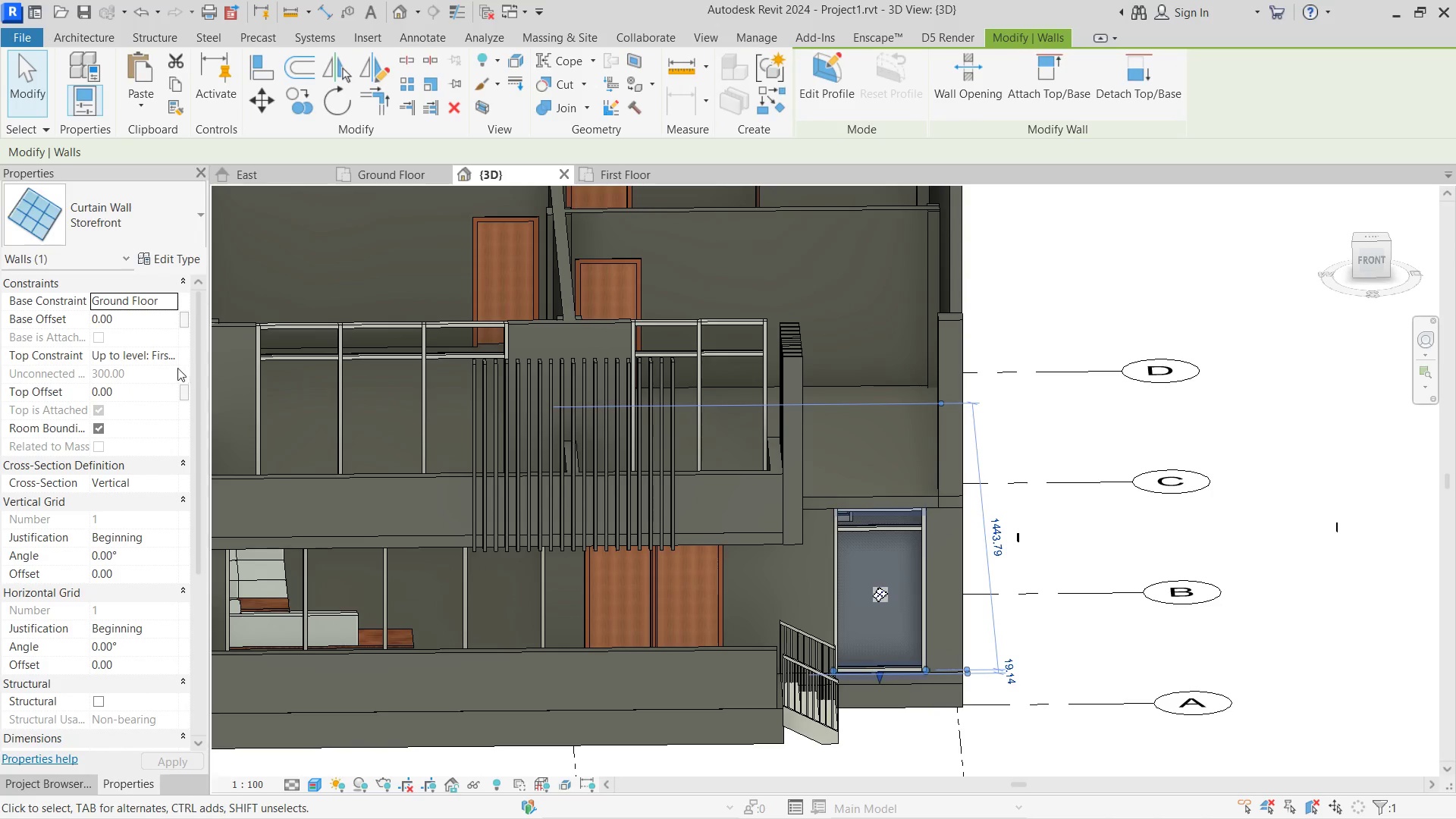 
left_click([171, 359])
 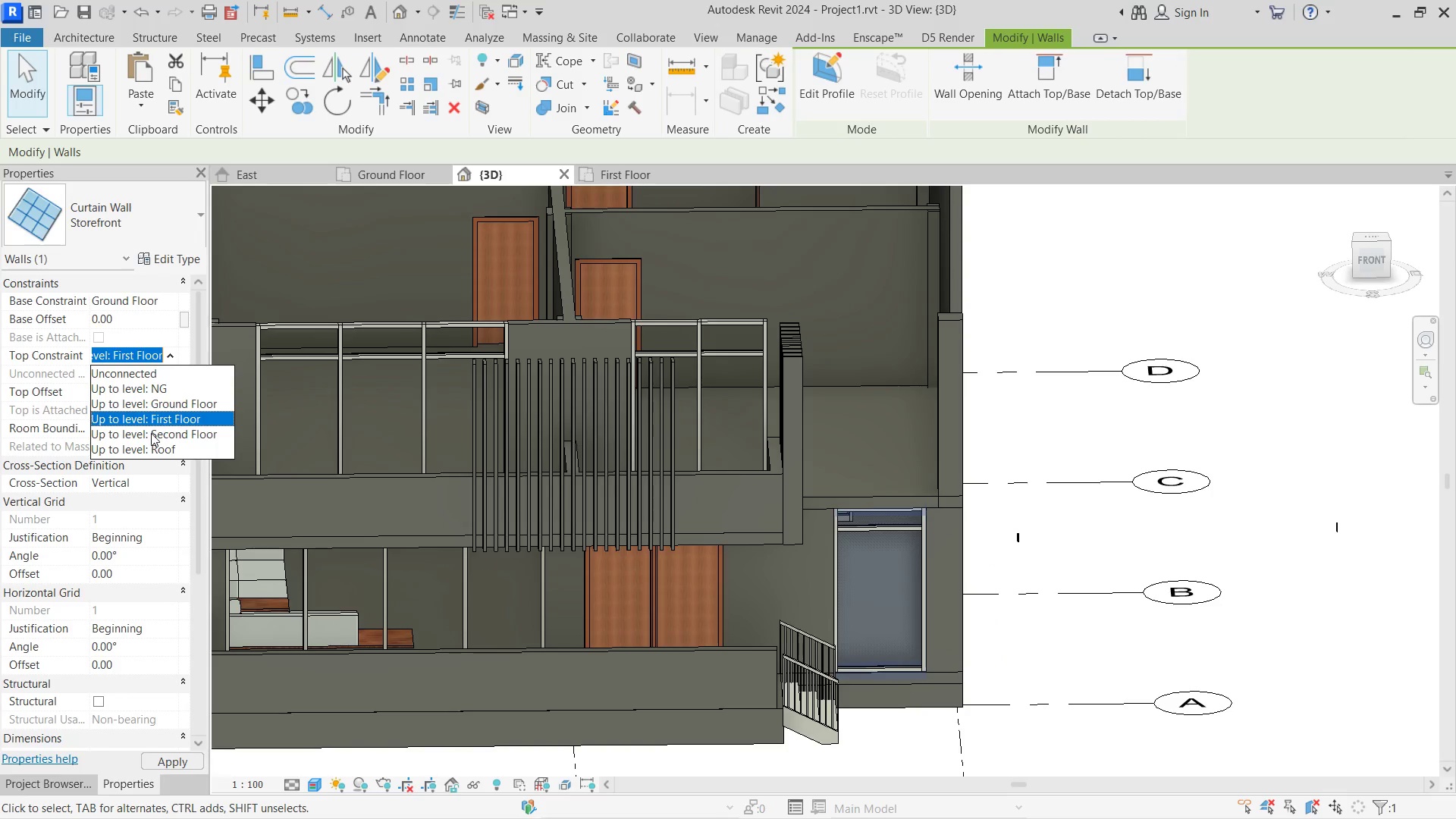 
left_click([151, 433])
 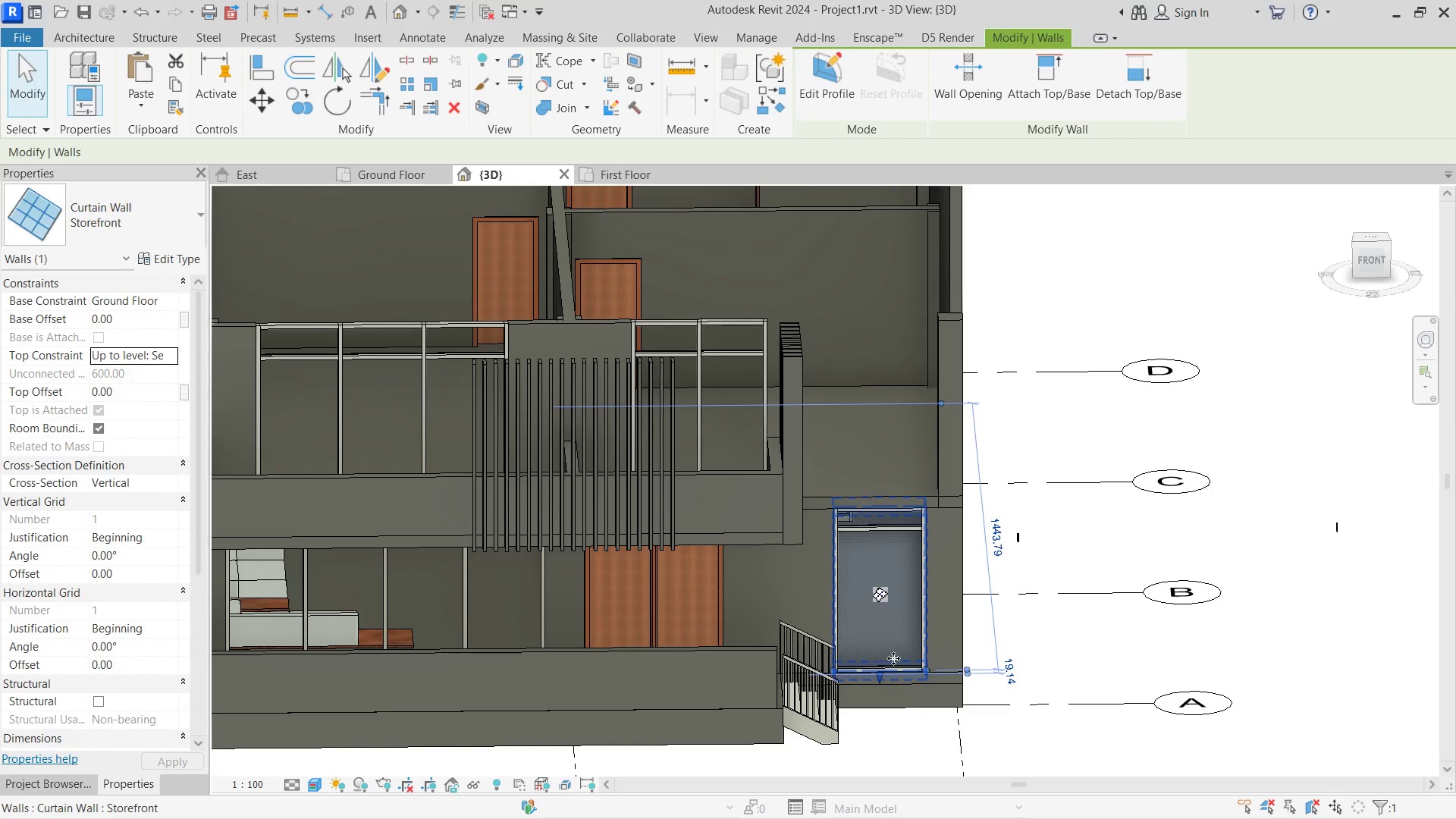 
scroll: coordinate [1013, 548], scroll_direction: down, amount: 5.0
 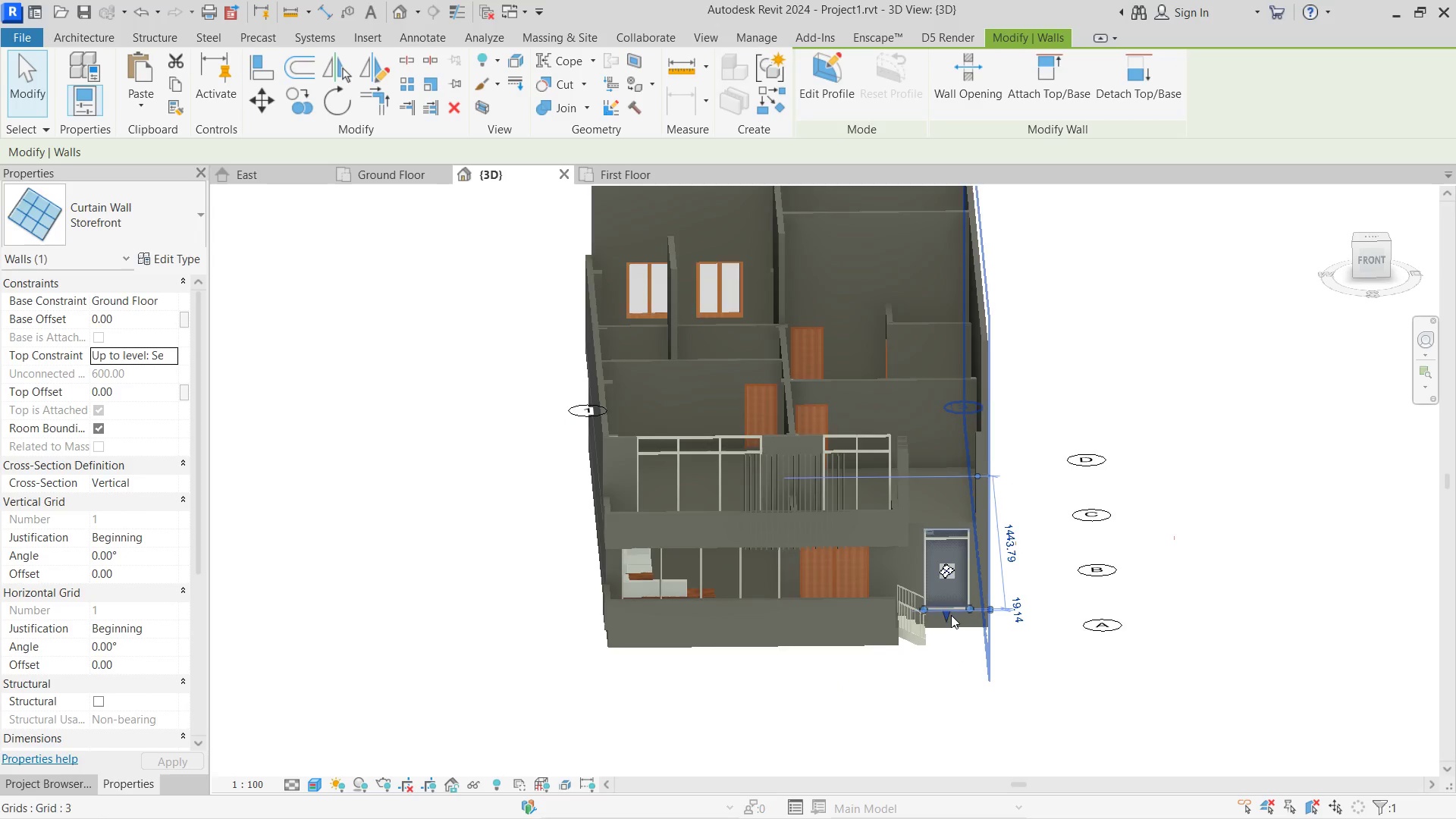 
left_click_drag(start_coordinate=[941, 615], to_coordinate=[940, 680])
 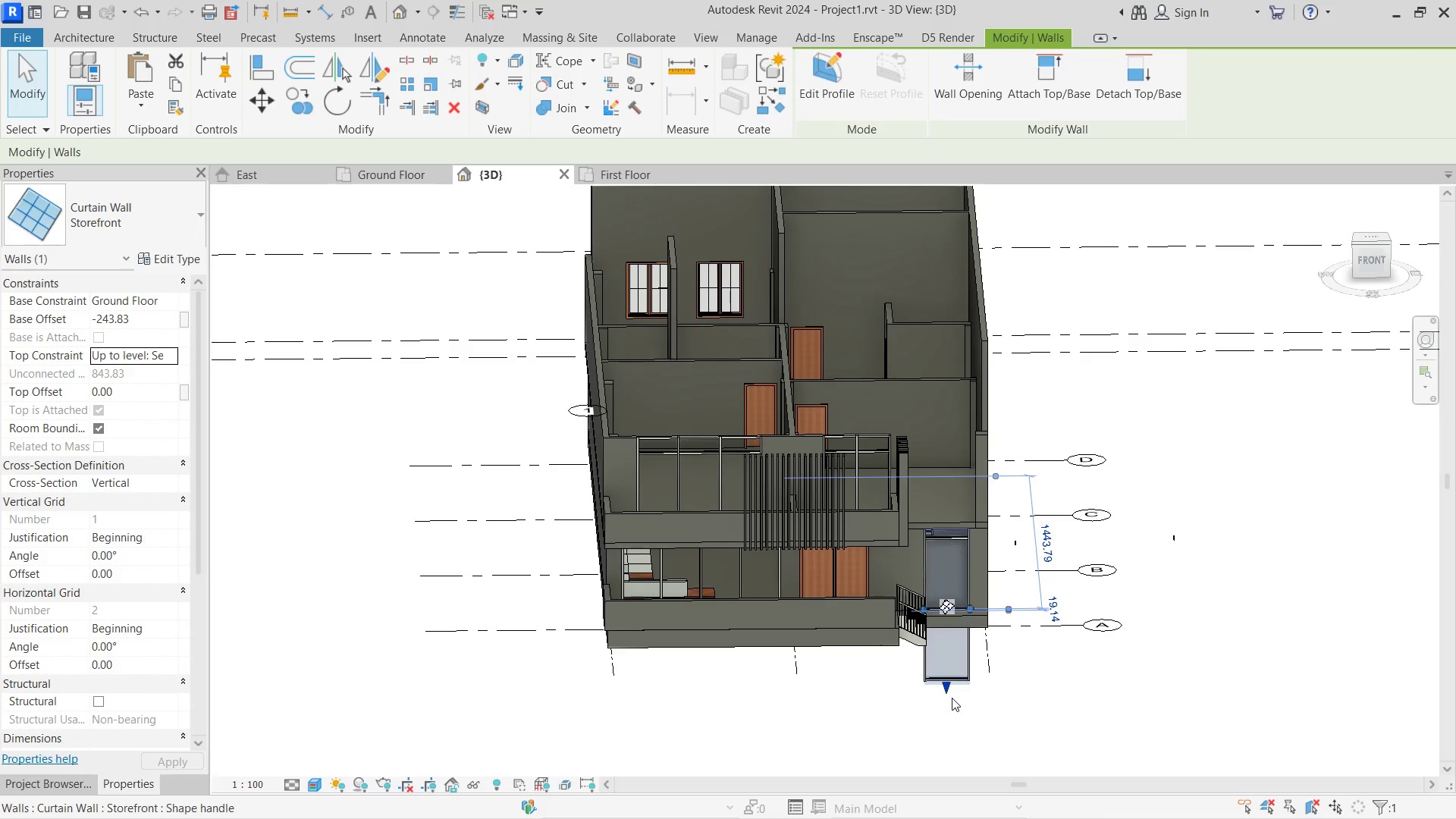 
key(Control+Z)
 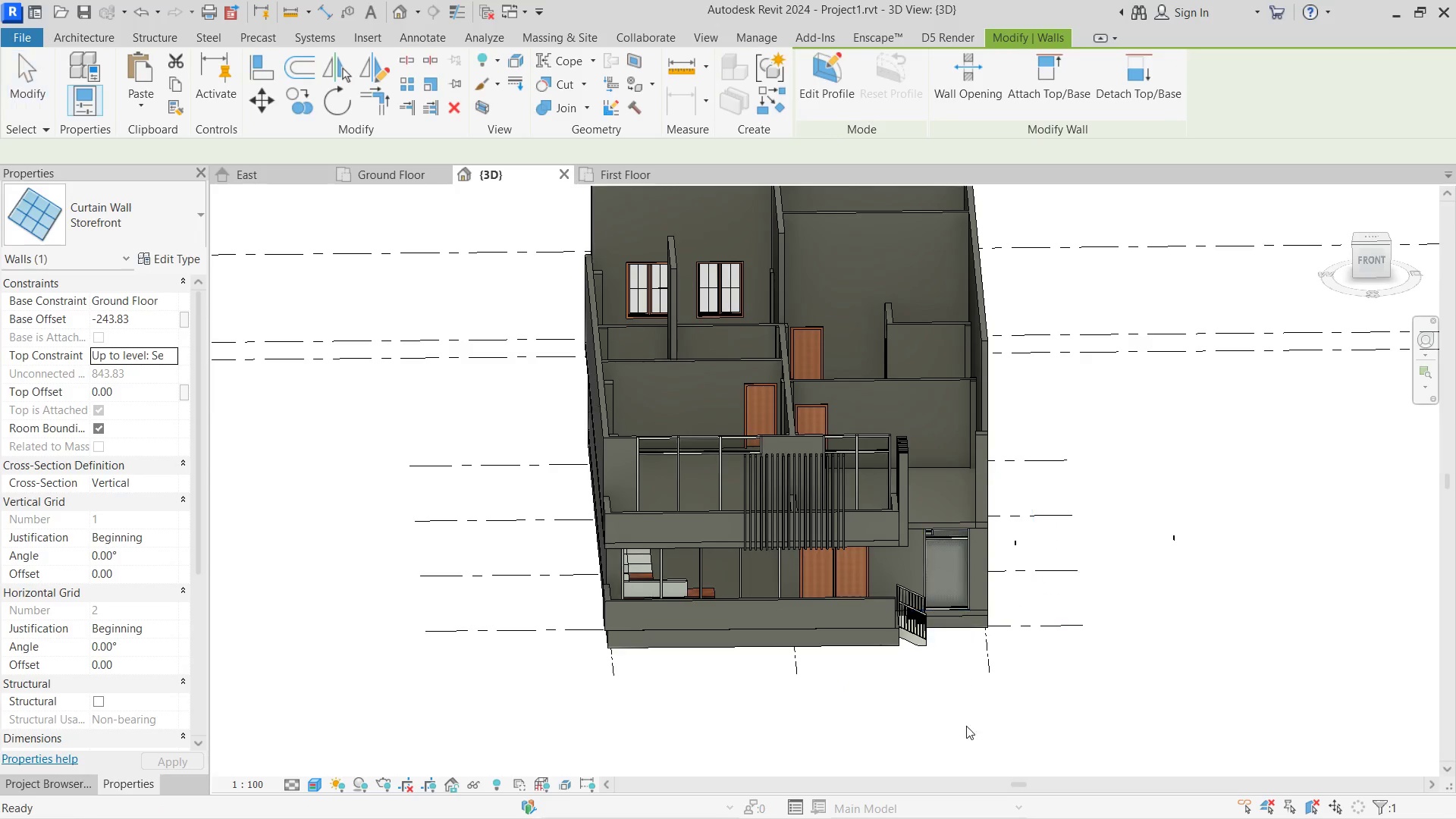 
left_click([984, 758])
 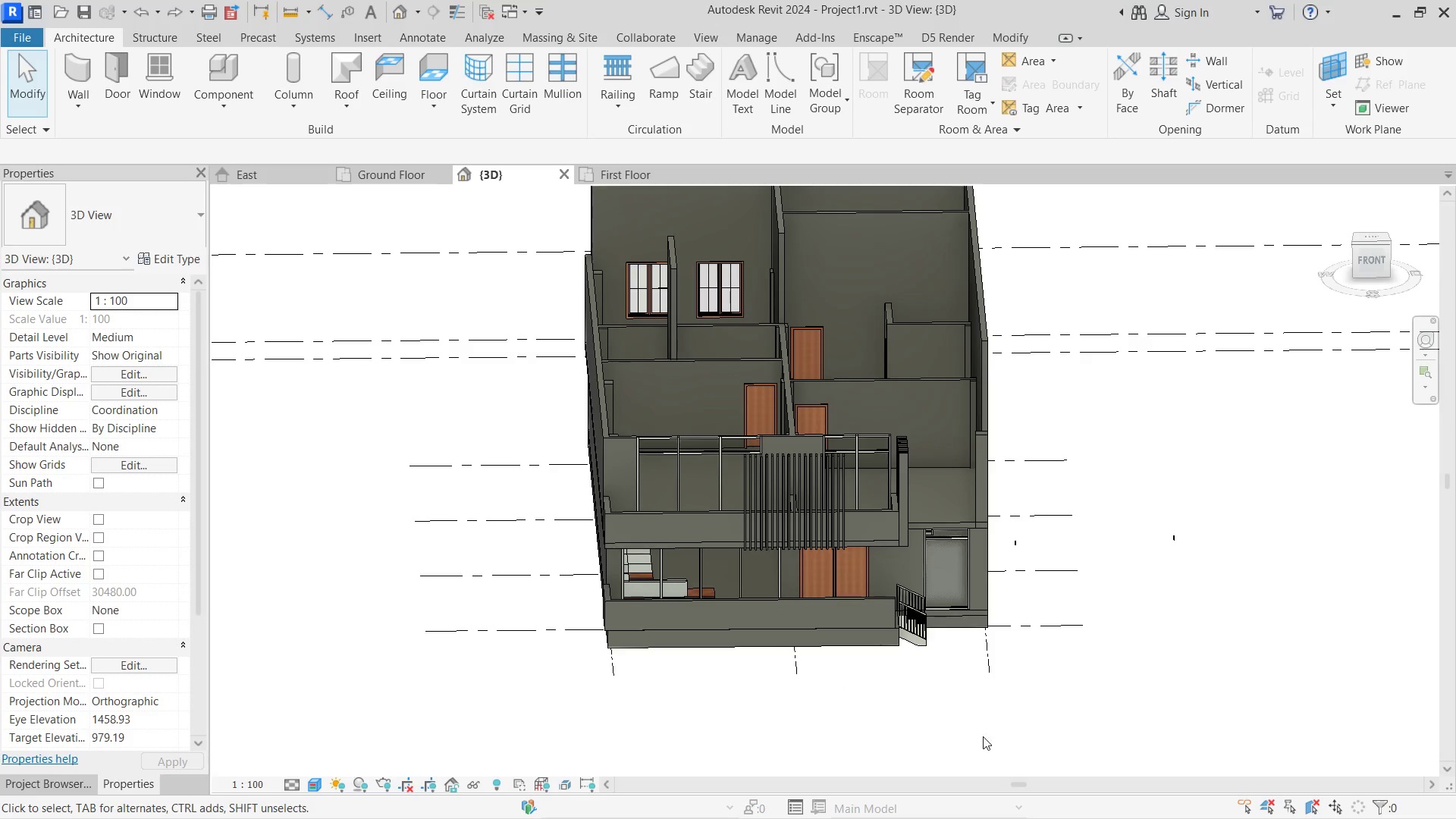 
key(Control+ControlLeft)
 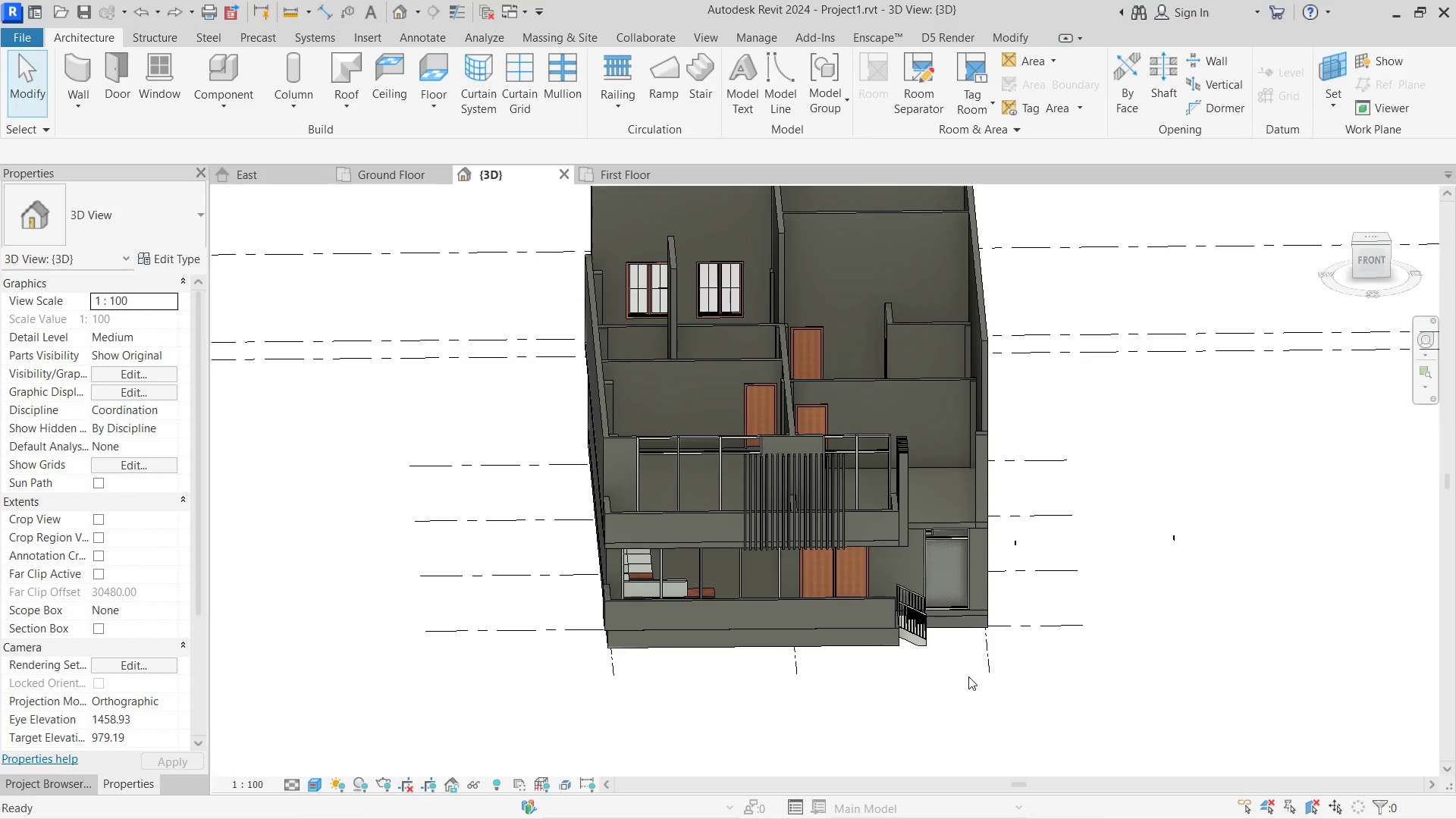 
key(Control+Z)
 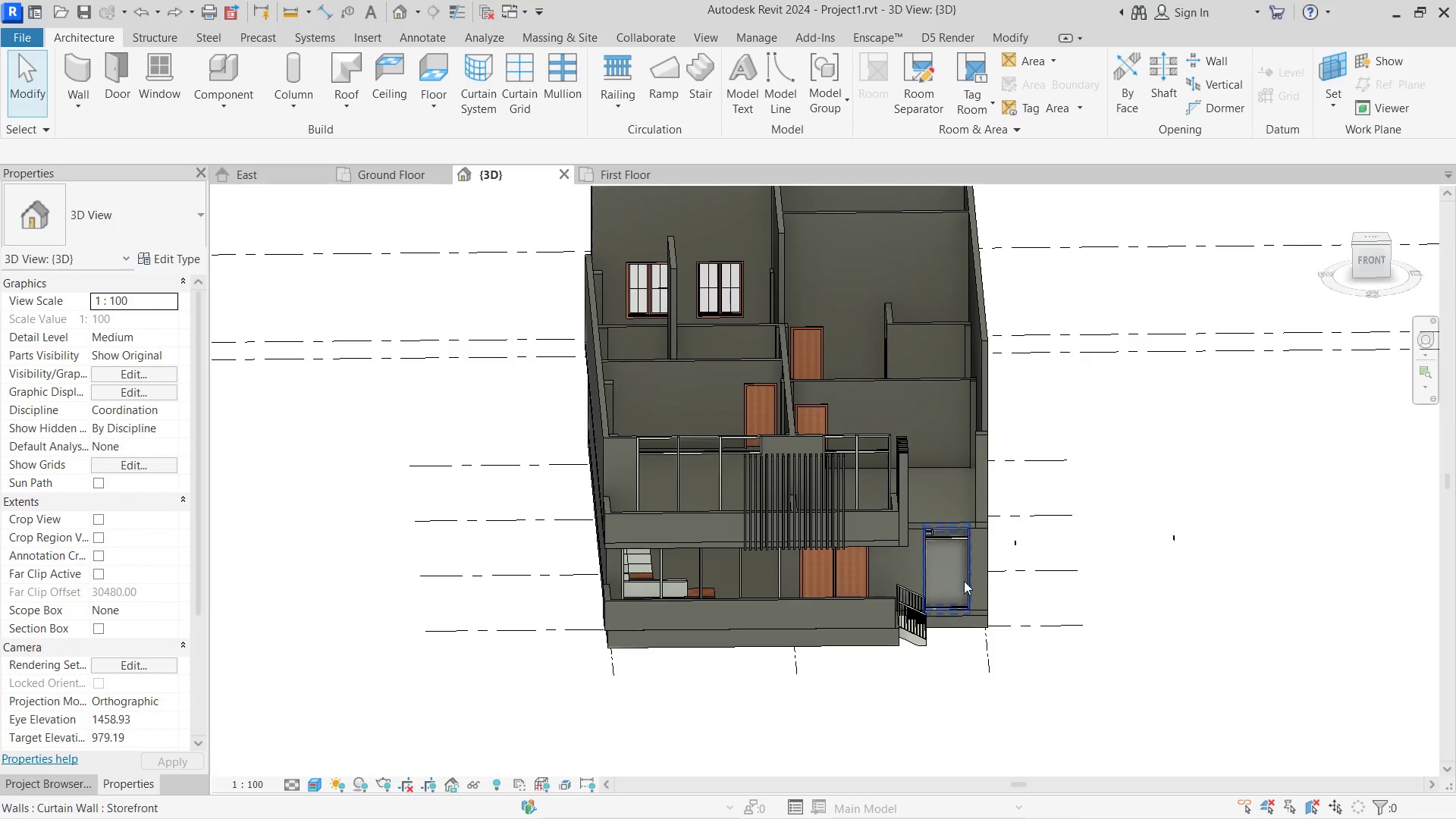 
hold_key(key=ShiftLeft, duration=0.86)
 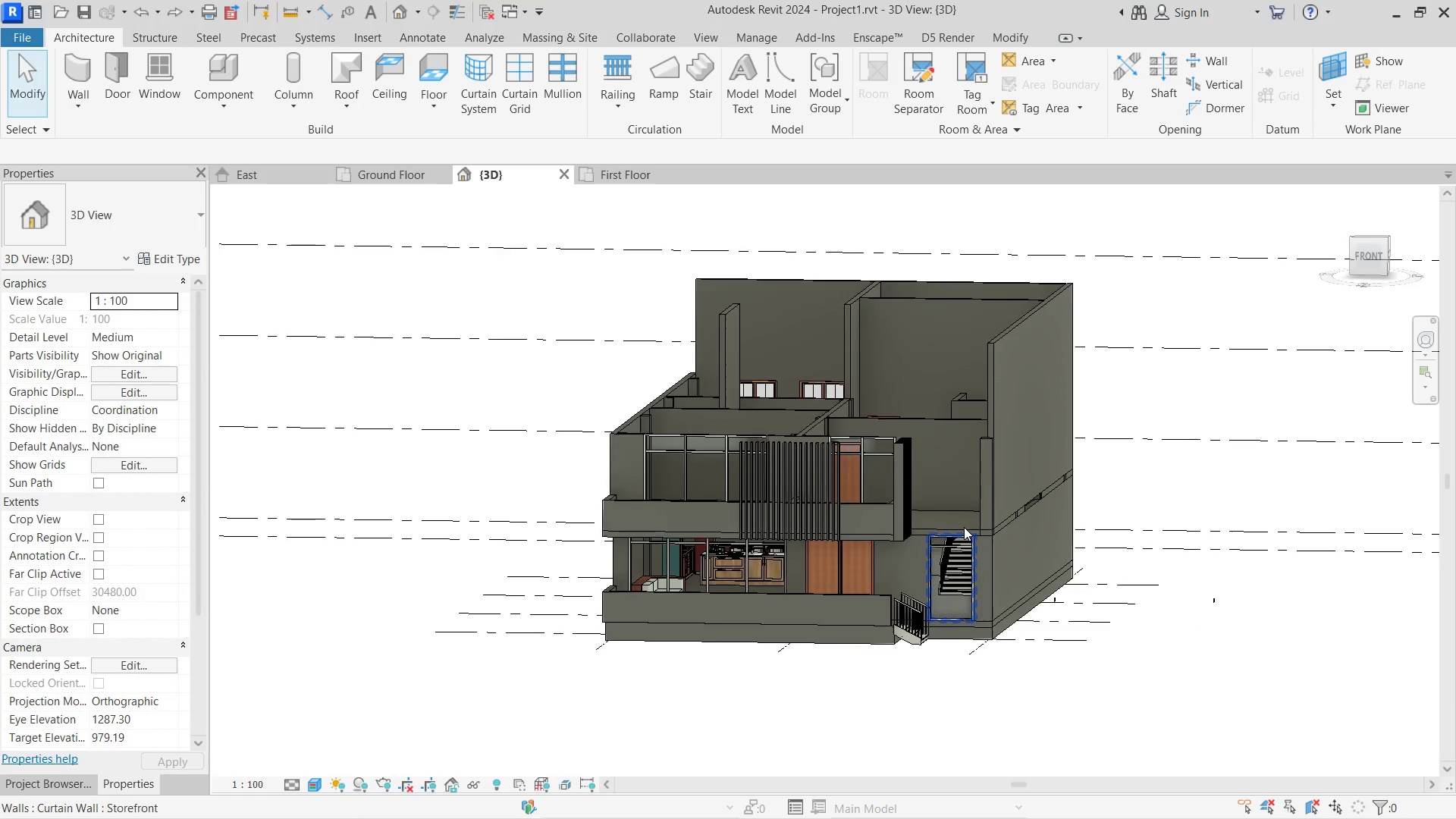 
hold_key(key=ShiftLeft, duration=1.8)
 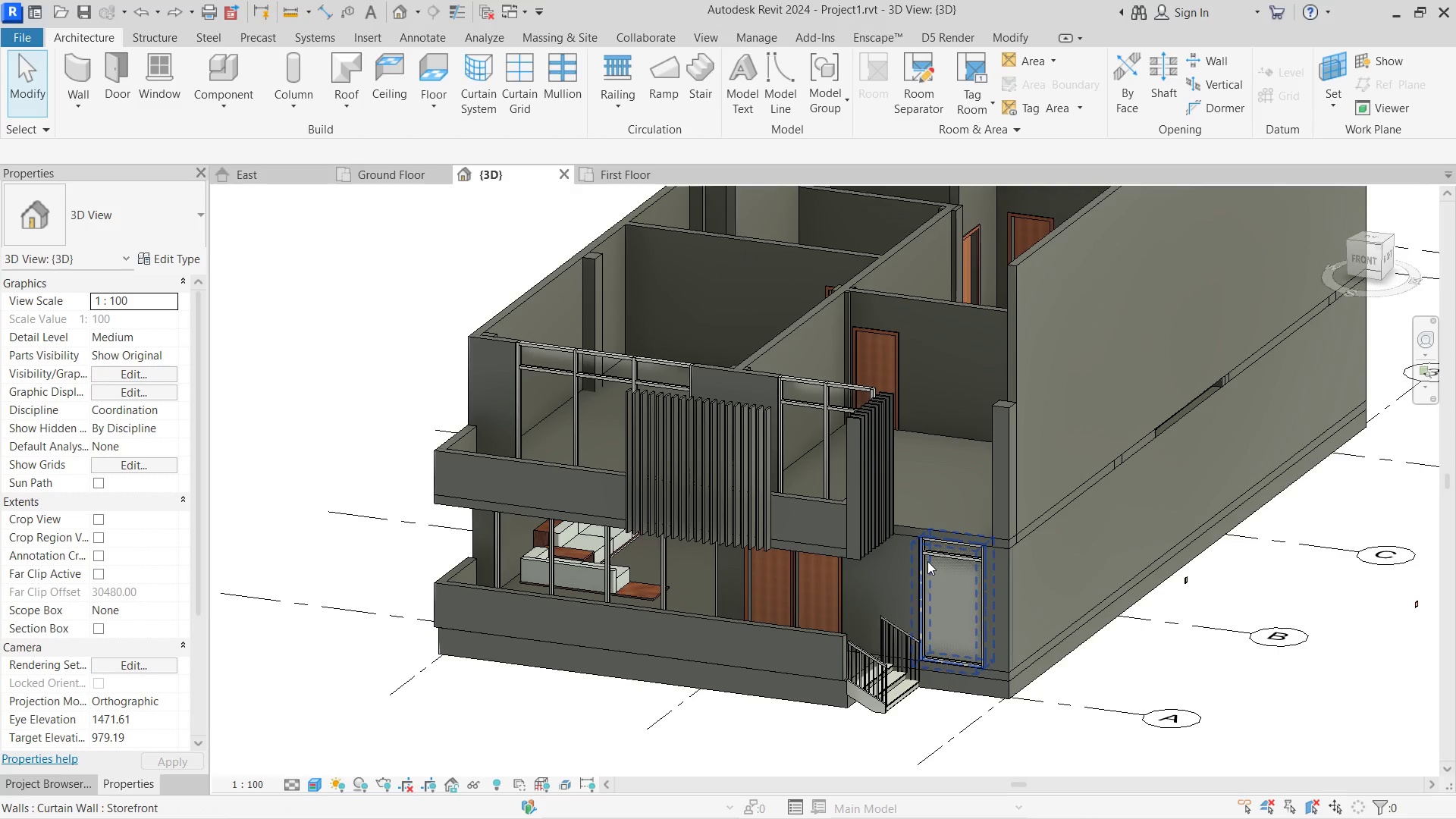 
scroll: coordinate [912, 613], scroll_direction: up, amount: 3.0
 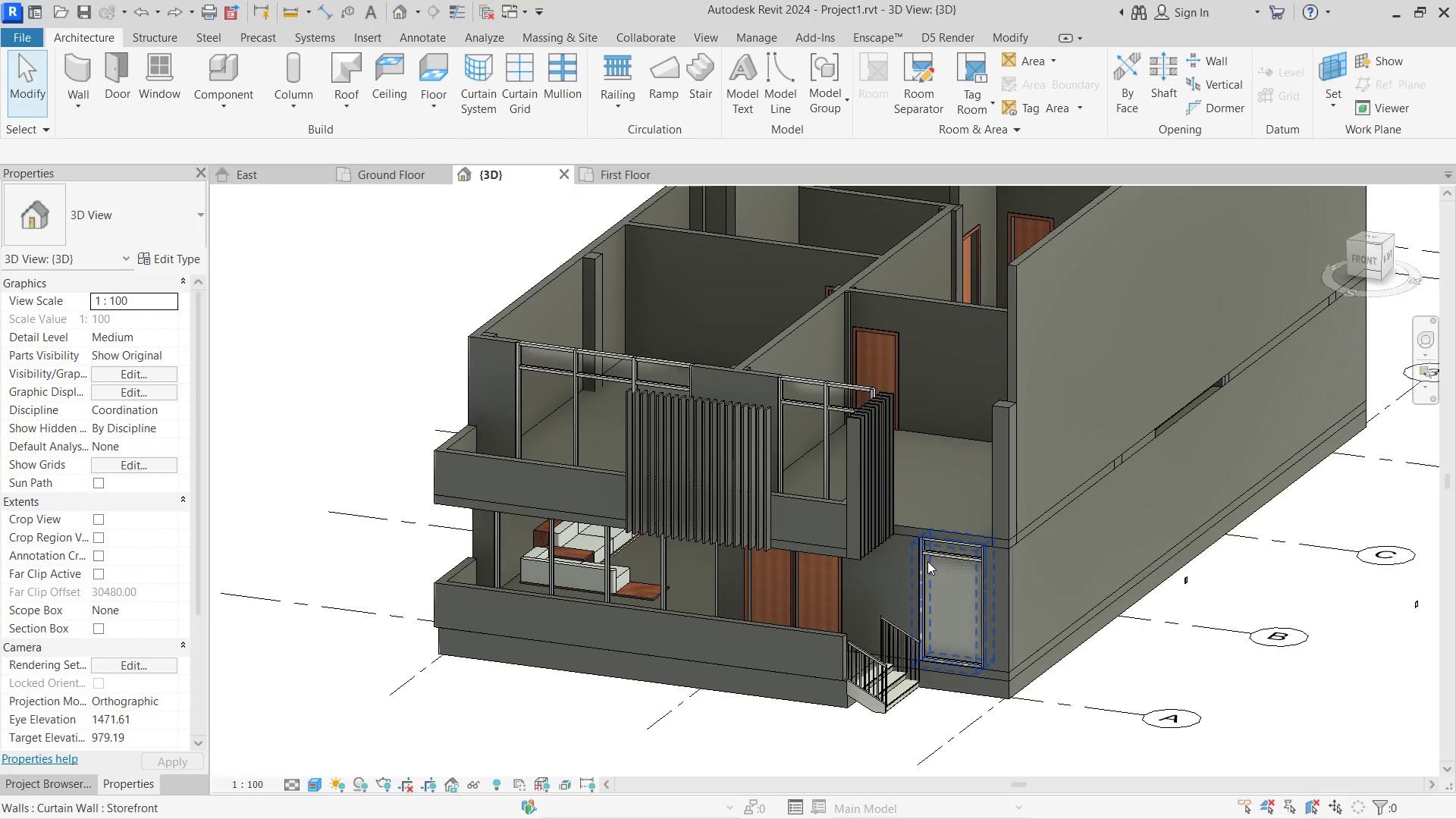 
left_click([927, 561])
 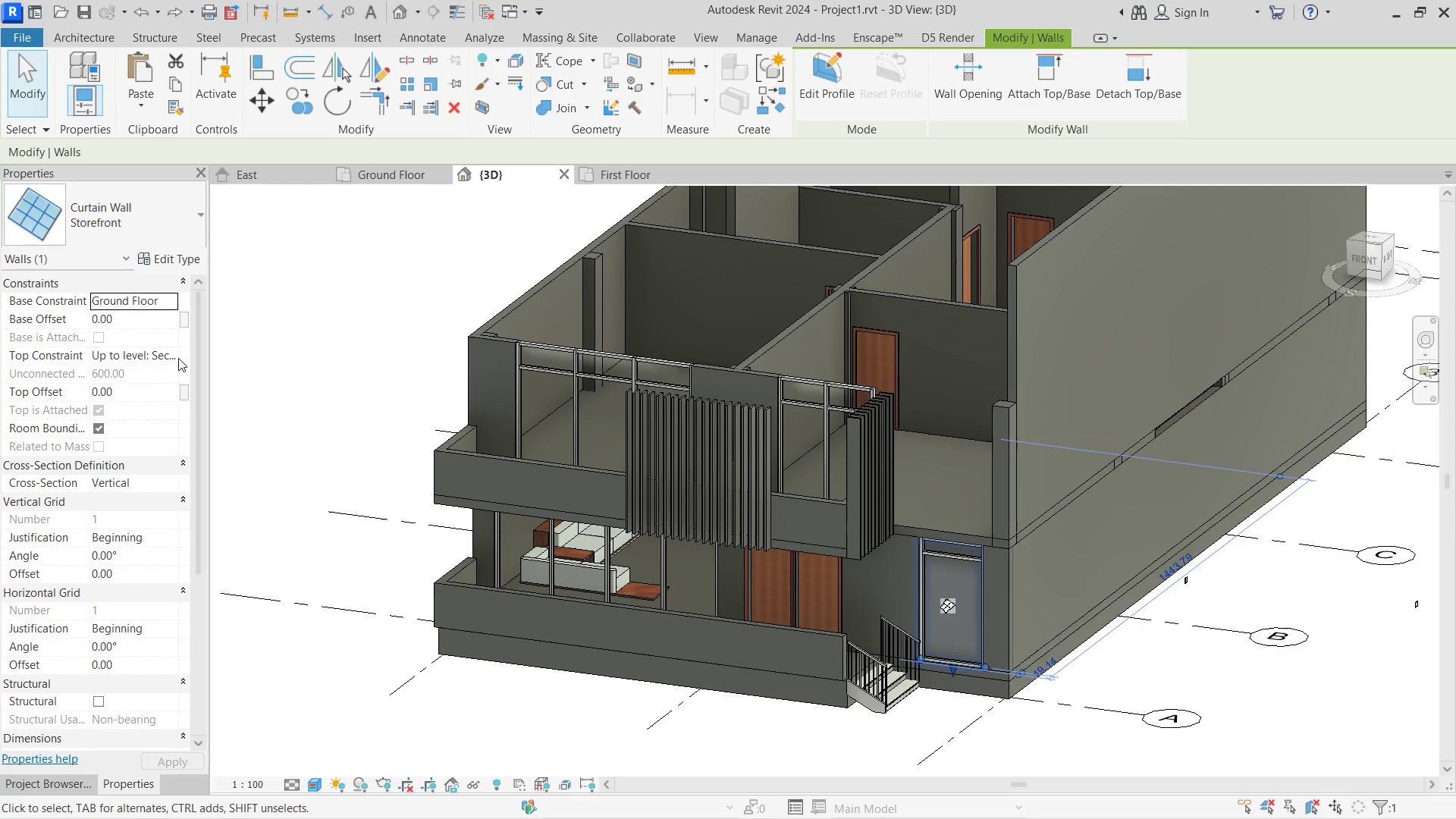 
double_click([166, 355])
 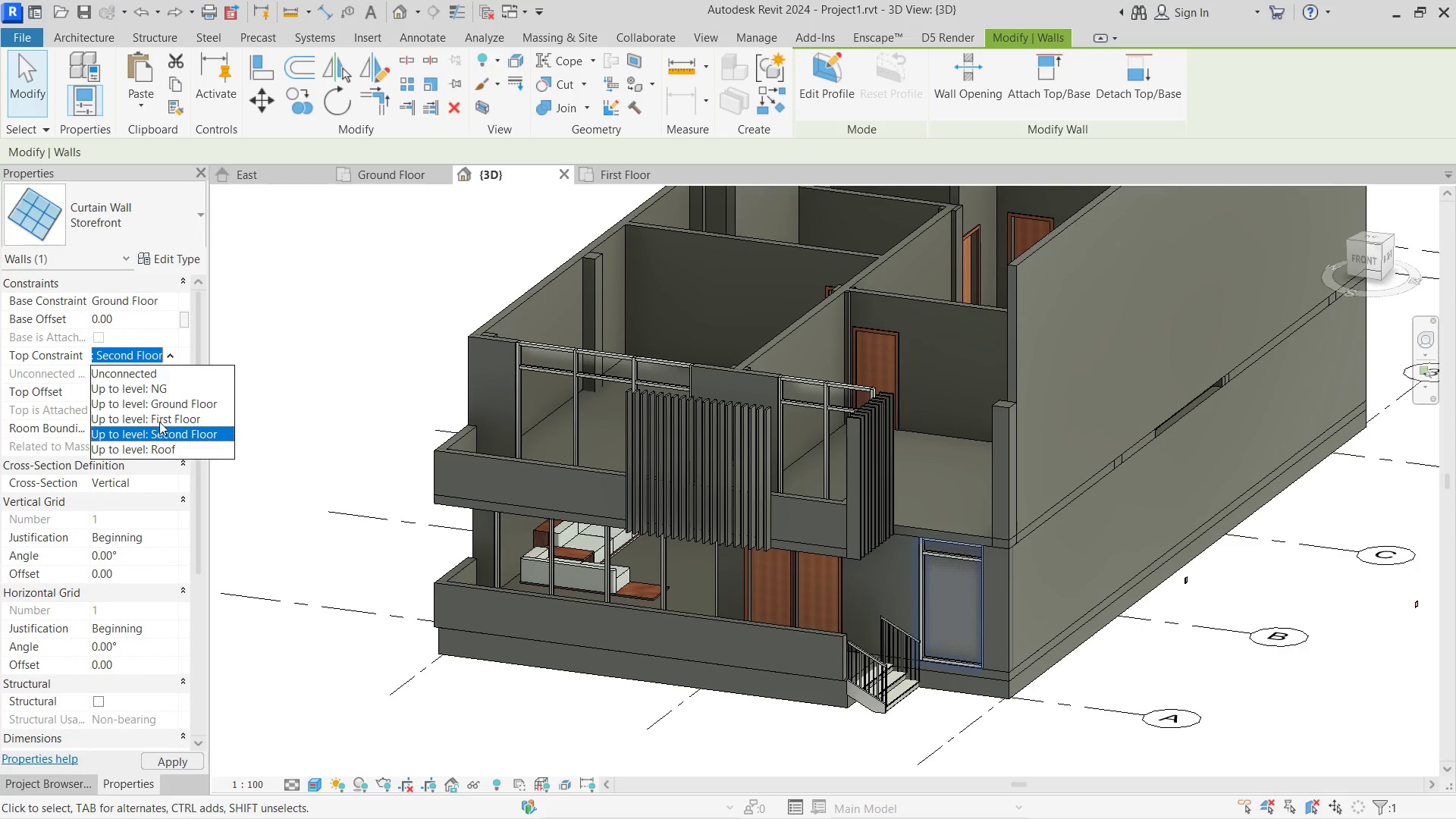 
scroll: coordinate [159, 422], scroll_direction: none, amount: 0.0
 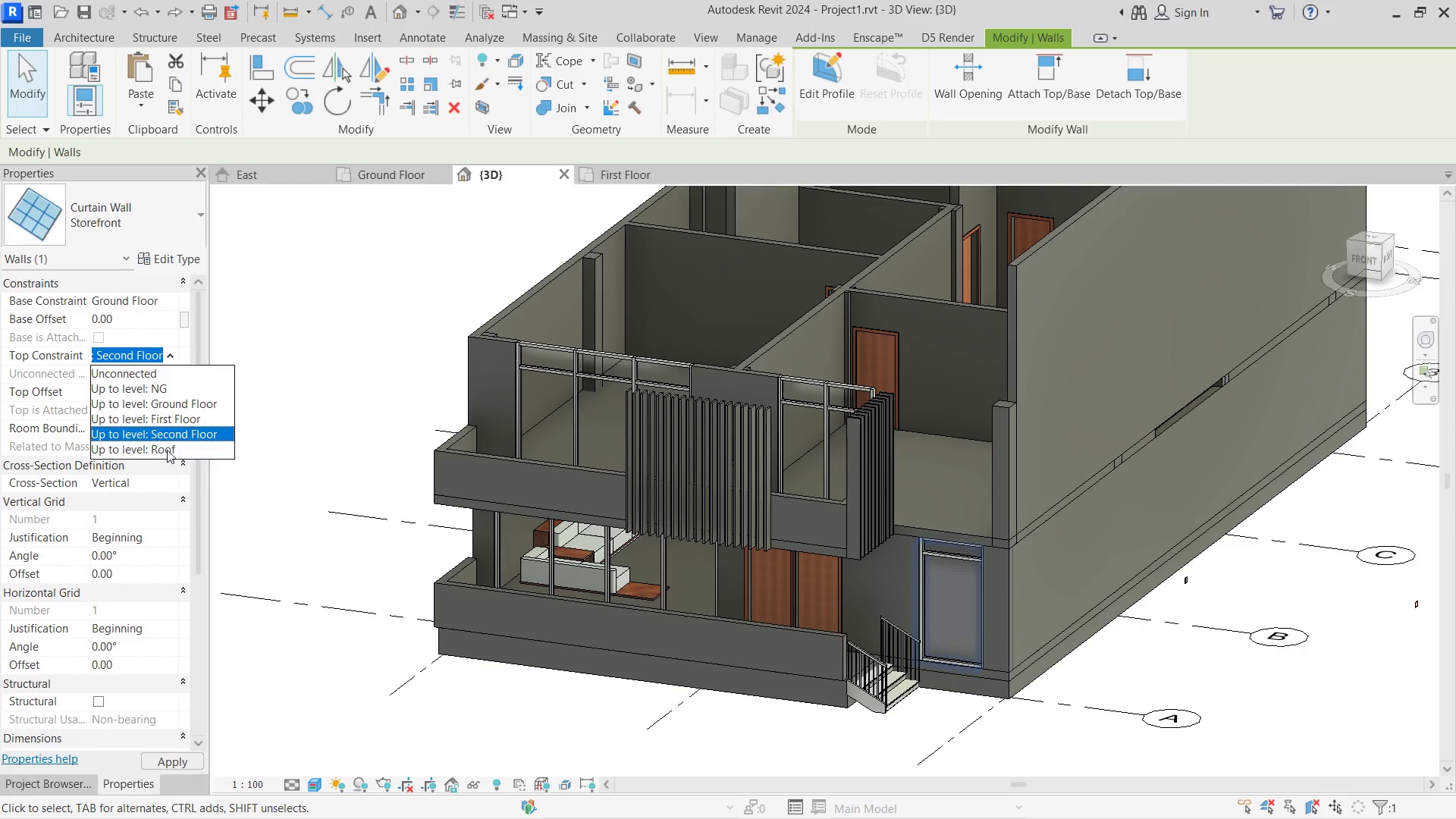 
left_click([167, 450])
 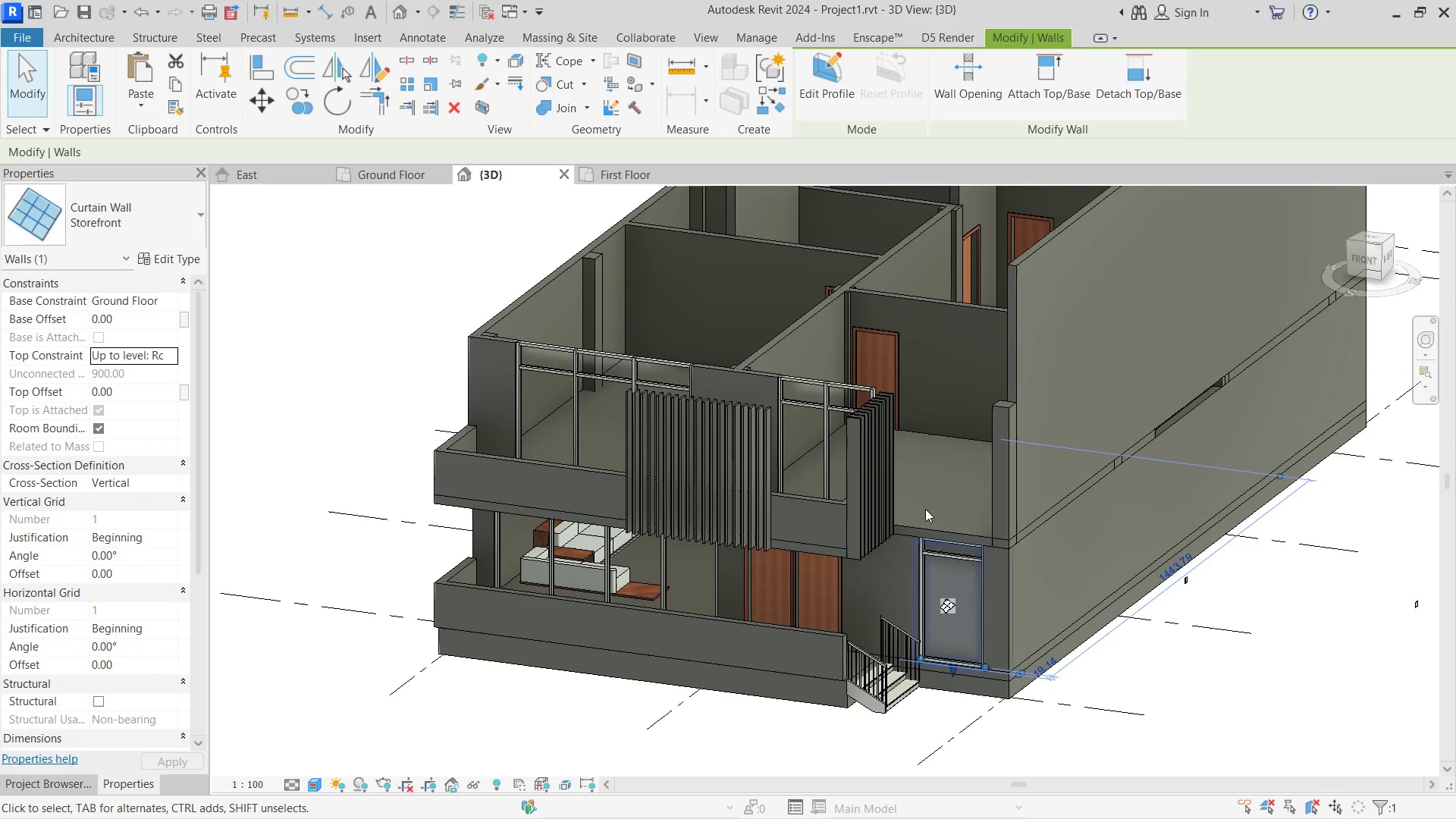 
key(Alt+Tab)